 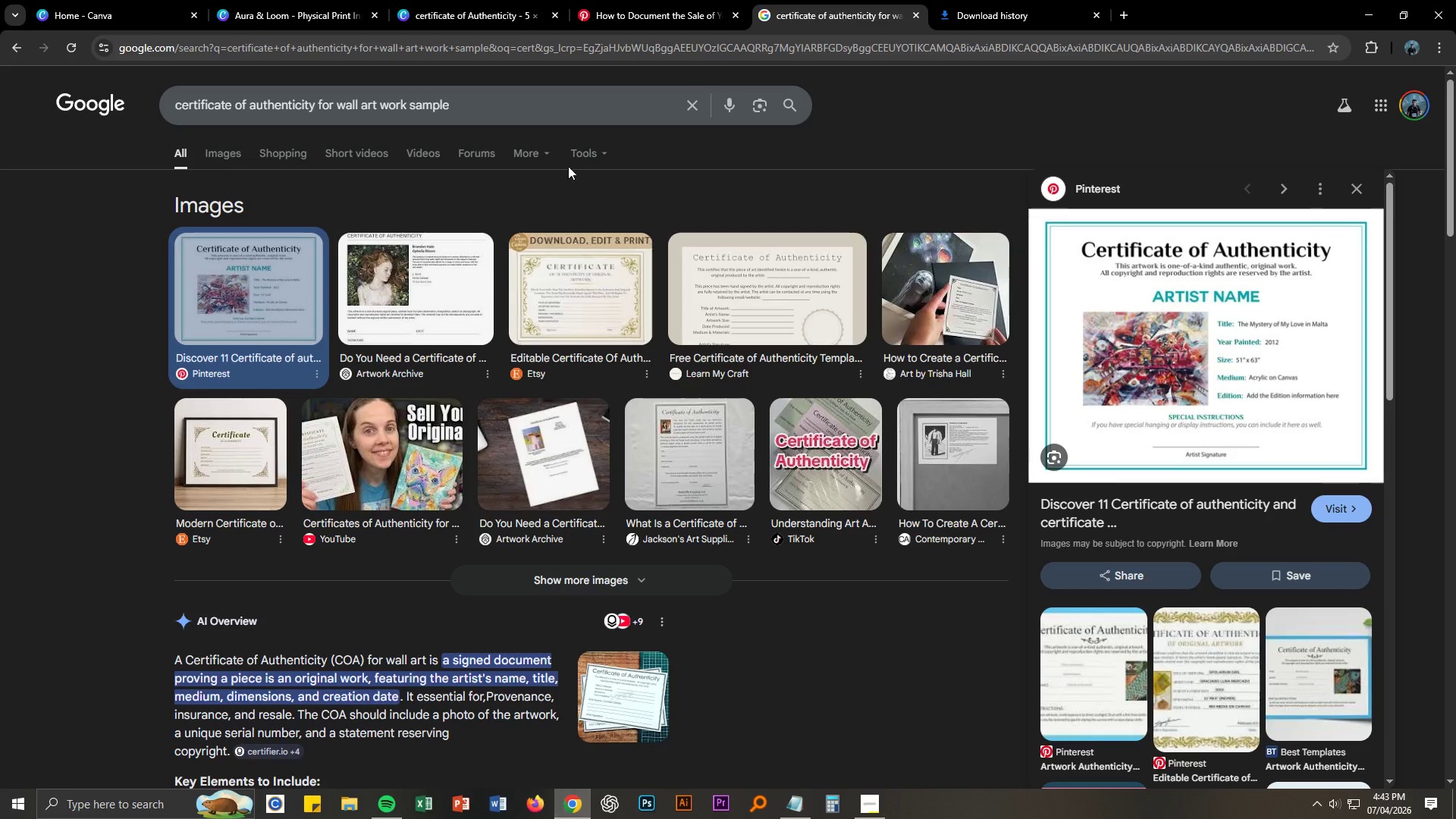 
left_click([474, 0])
 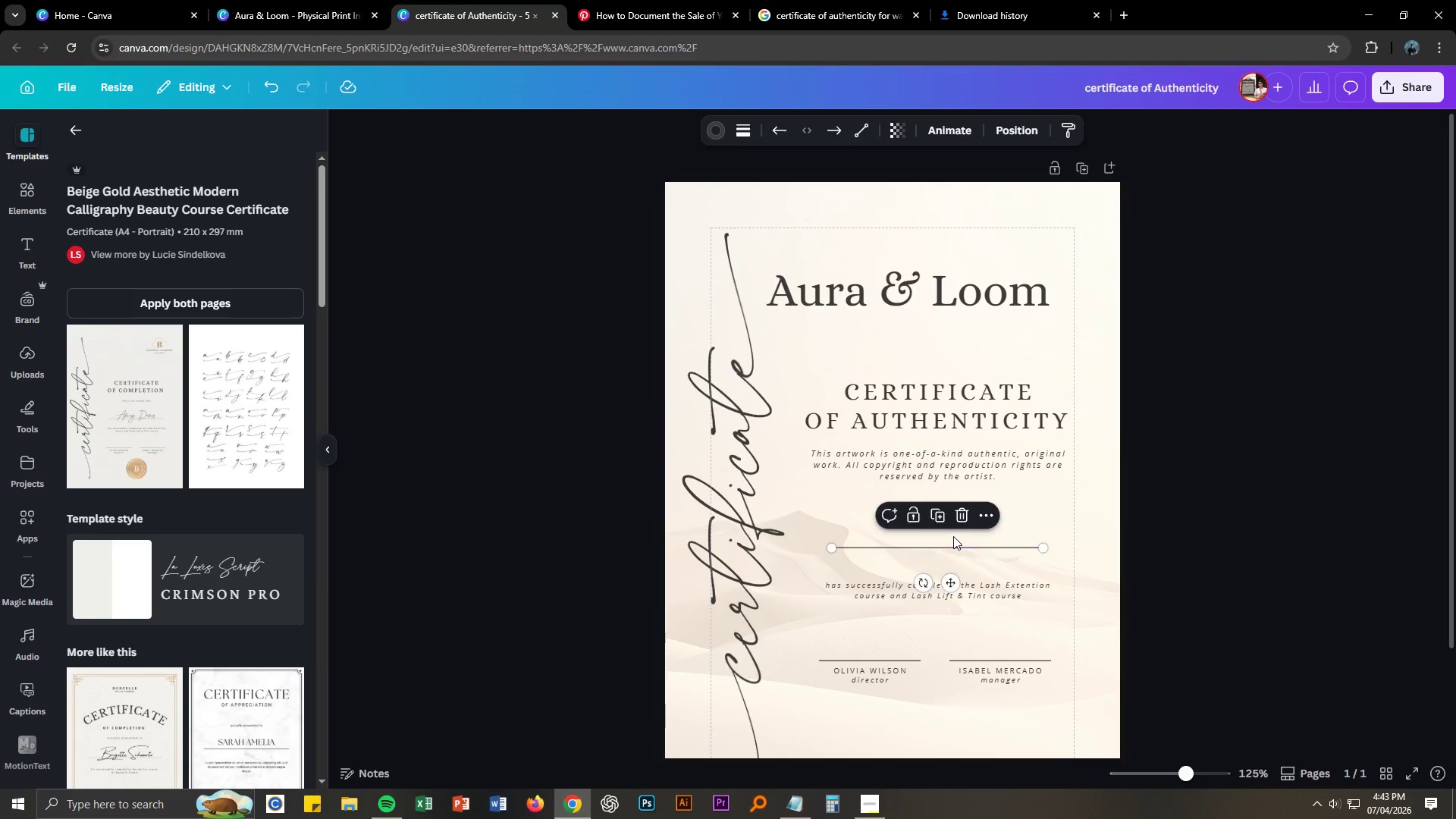 
key(Control+ControlLeft)
 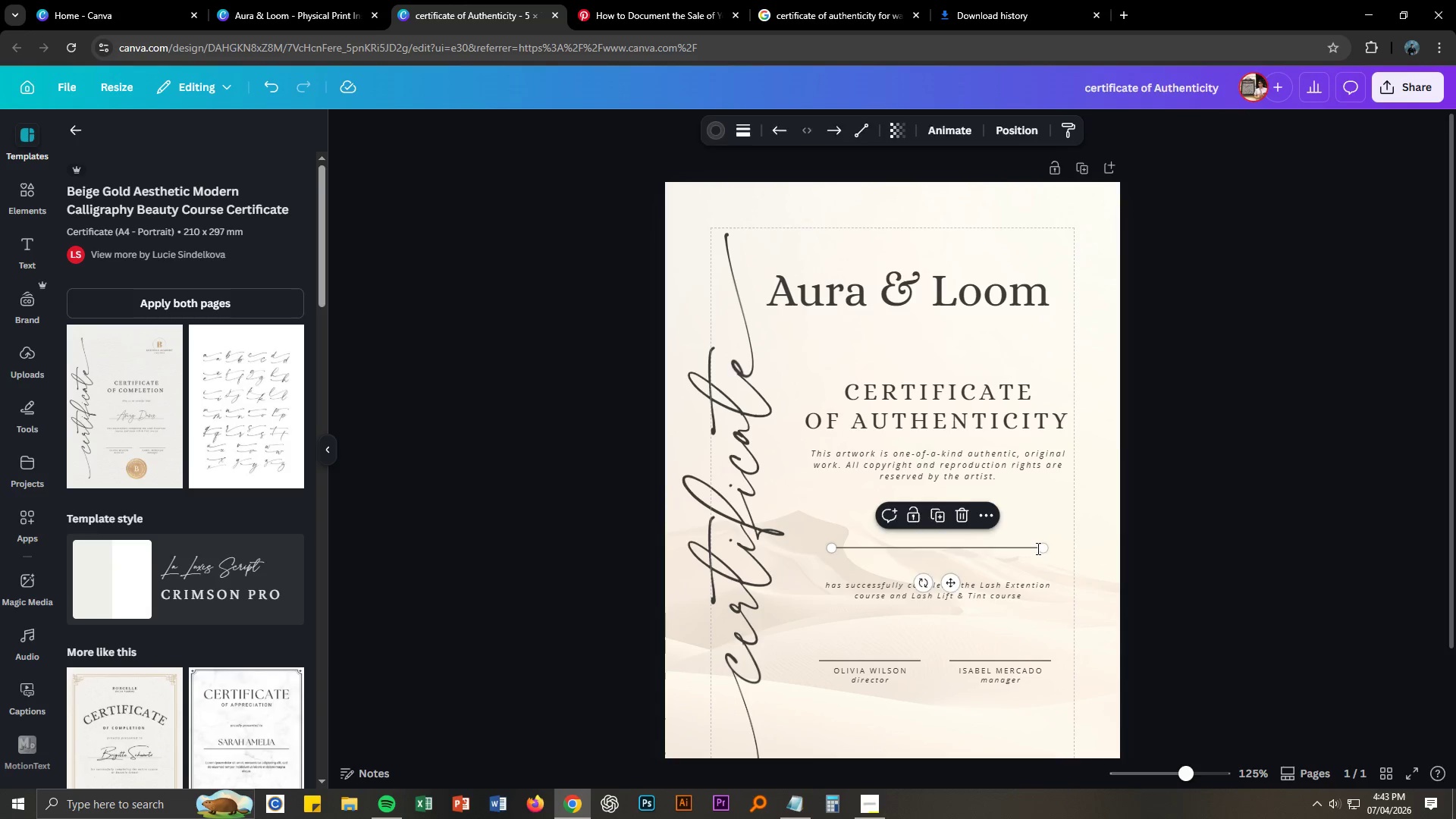 
key(Control+V)
 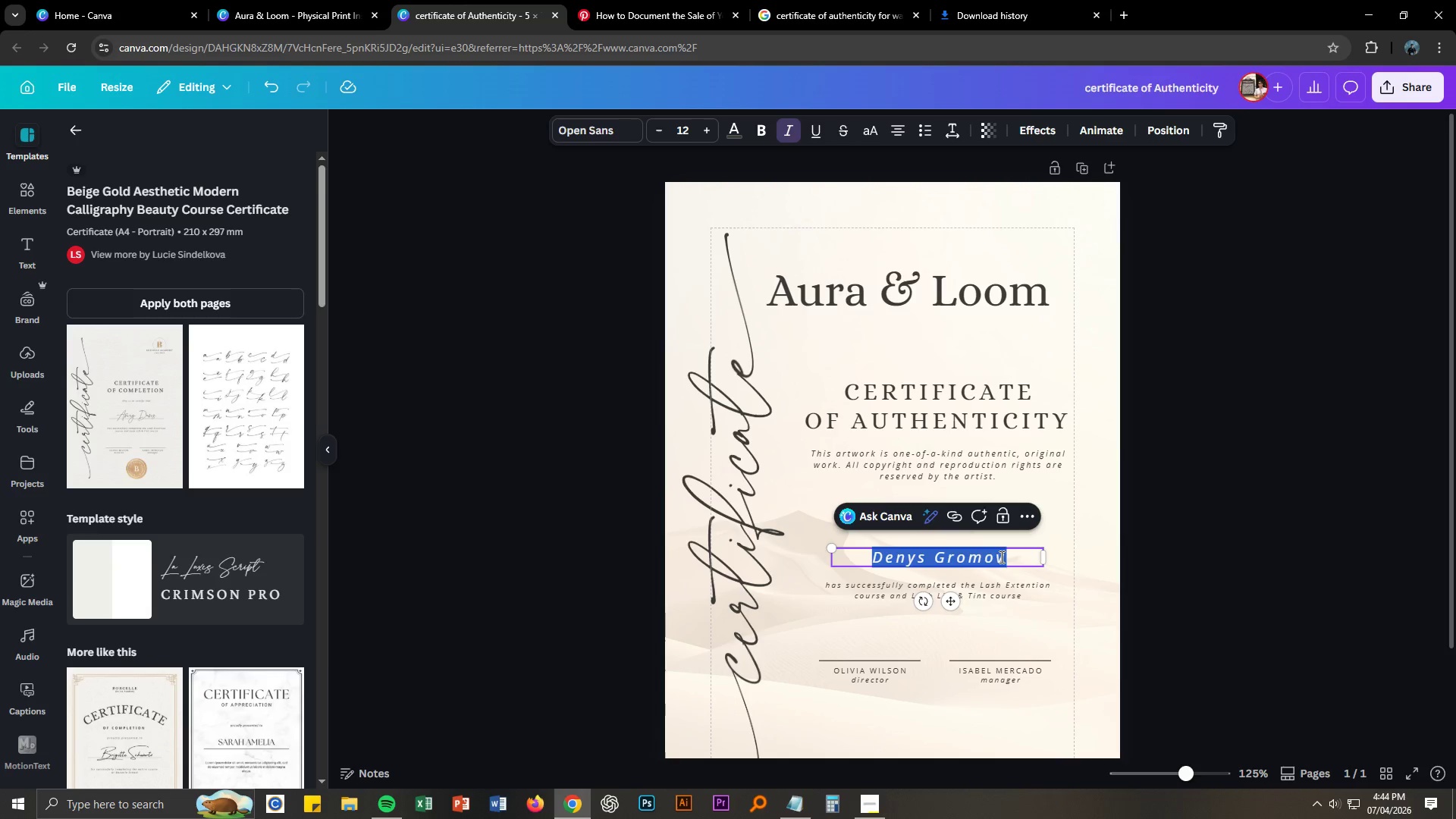 
left_click([1070, 560])
 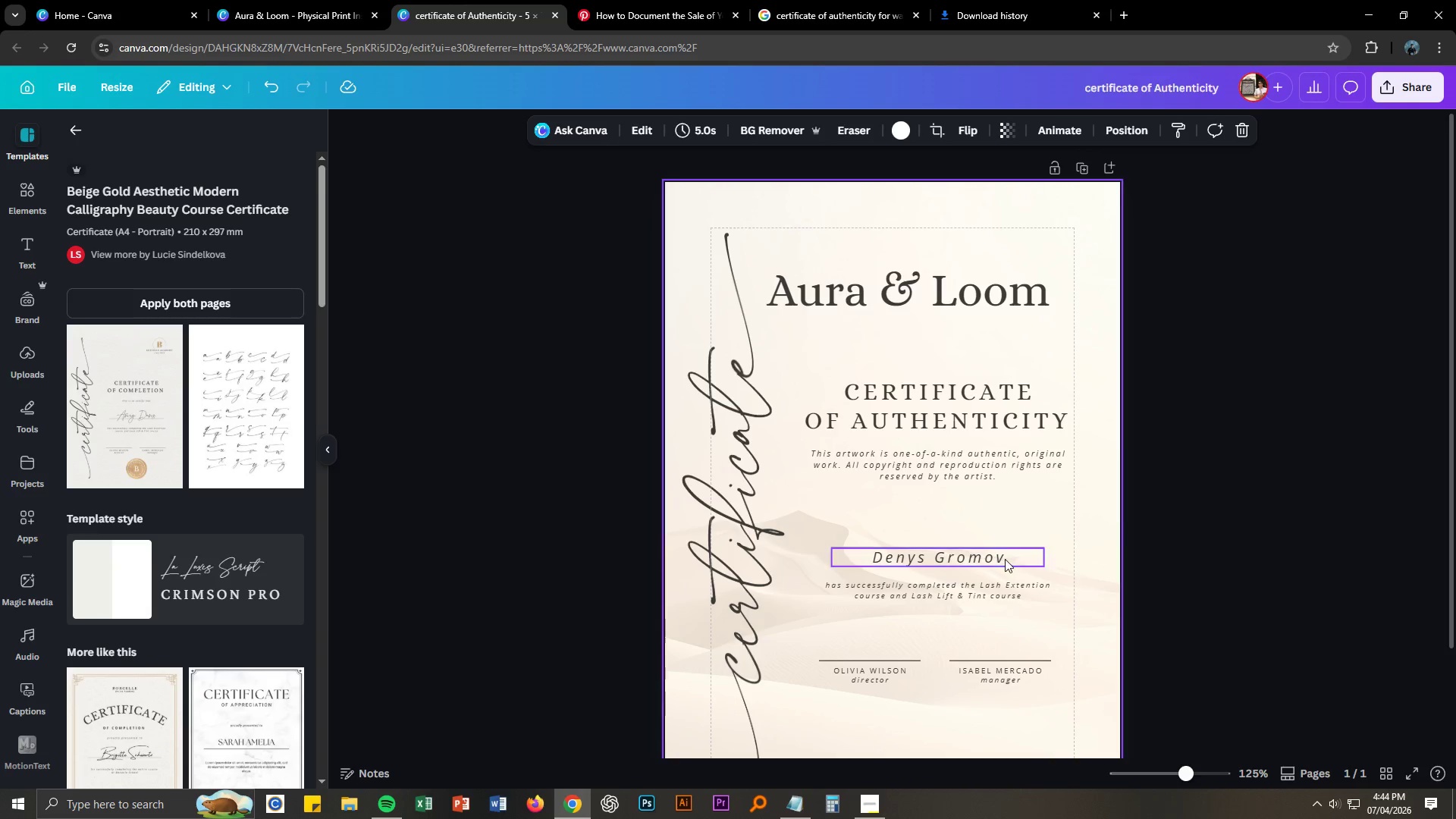 
left_click_drag(start_coordinate=[1005, 559], to_coordinate=[1003, 529])
 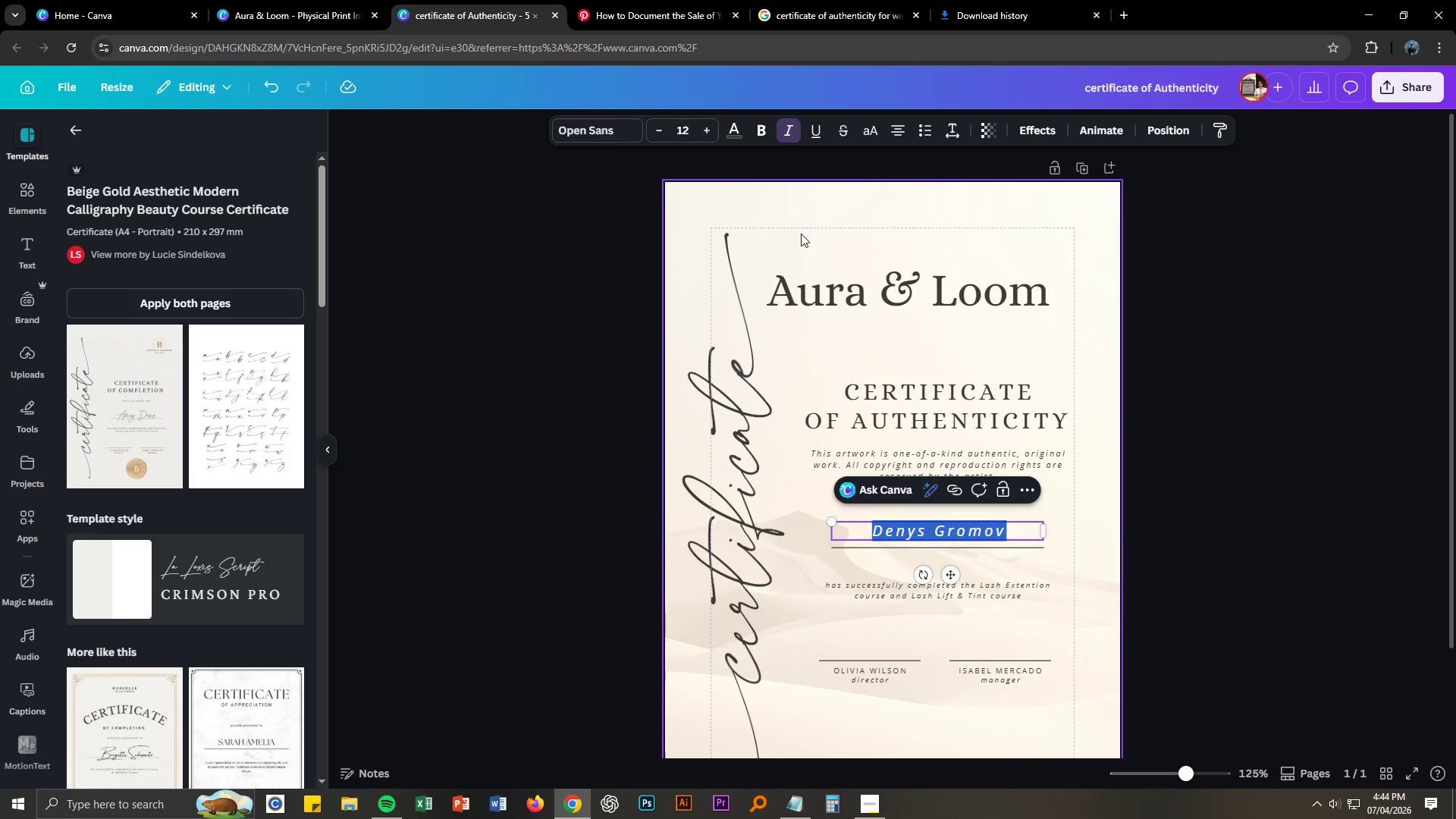 
left_click([620, 131])
 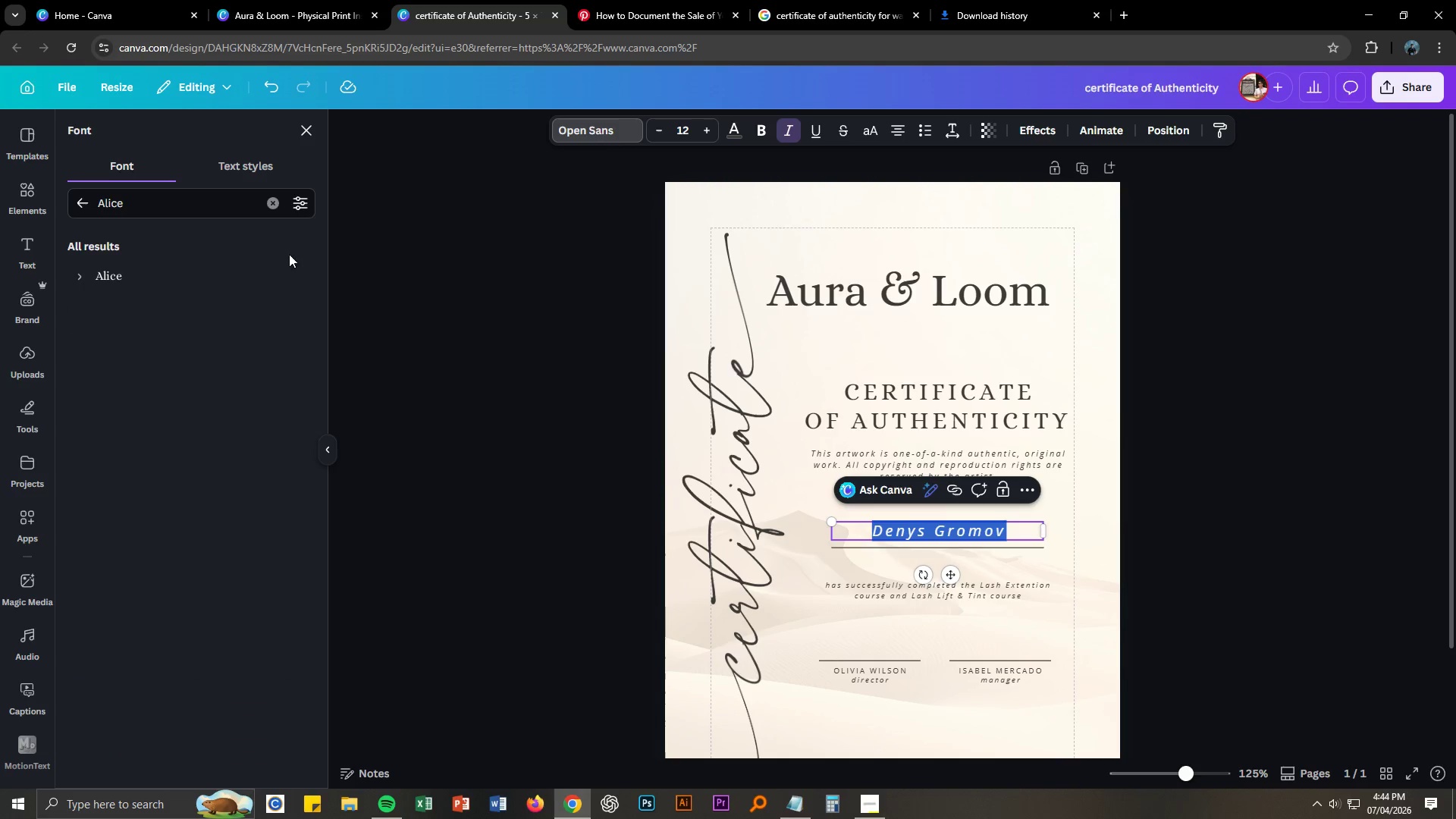 
left_click([148, 281])
 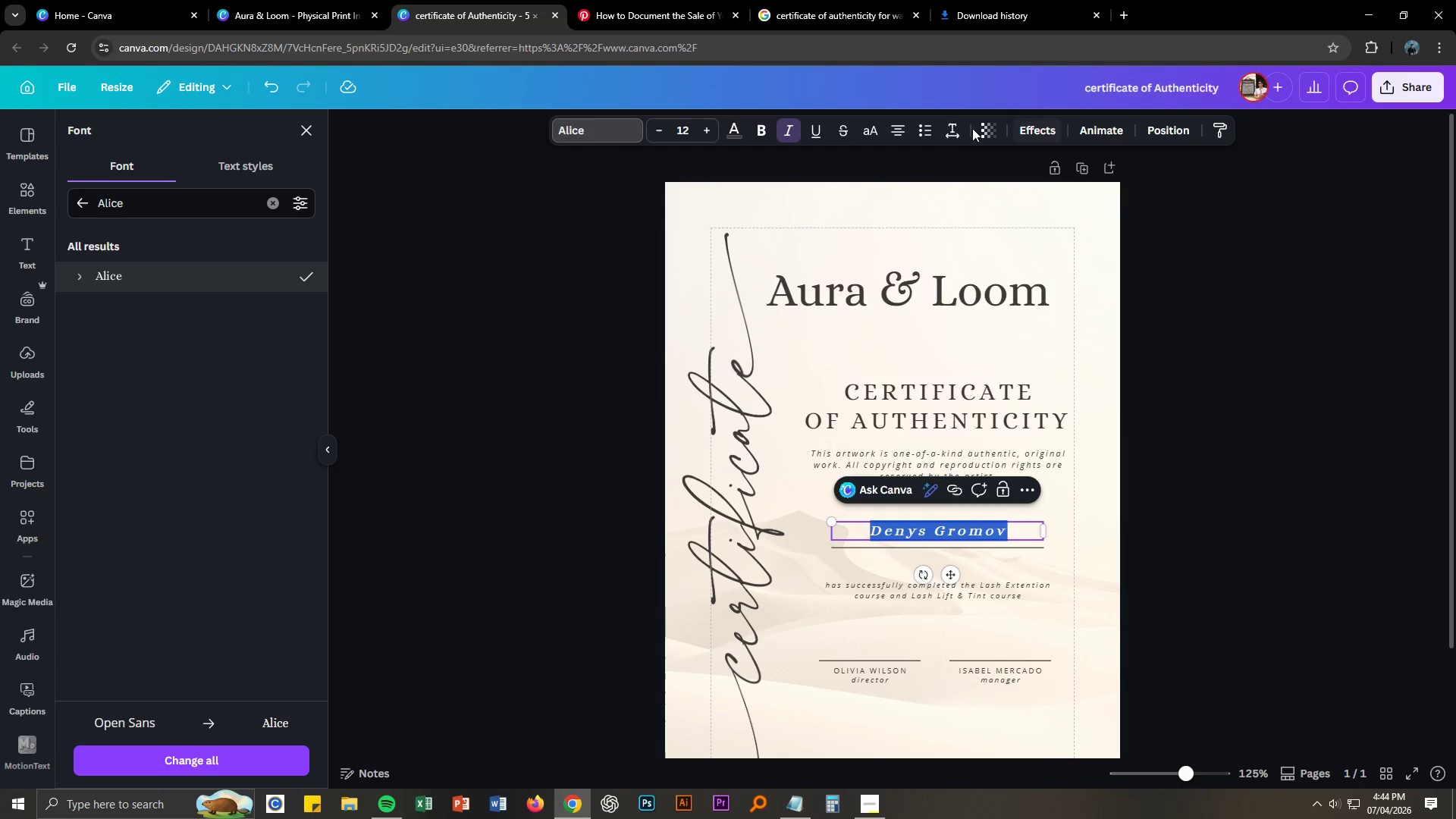 
left_click([957, 130])
 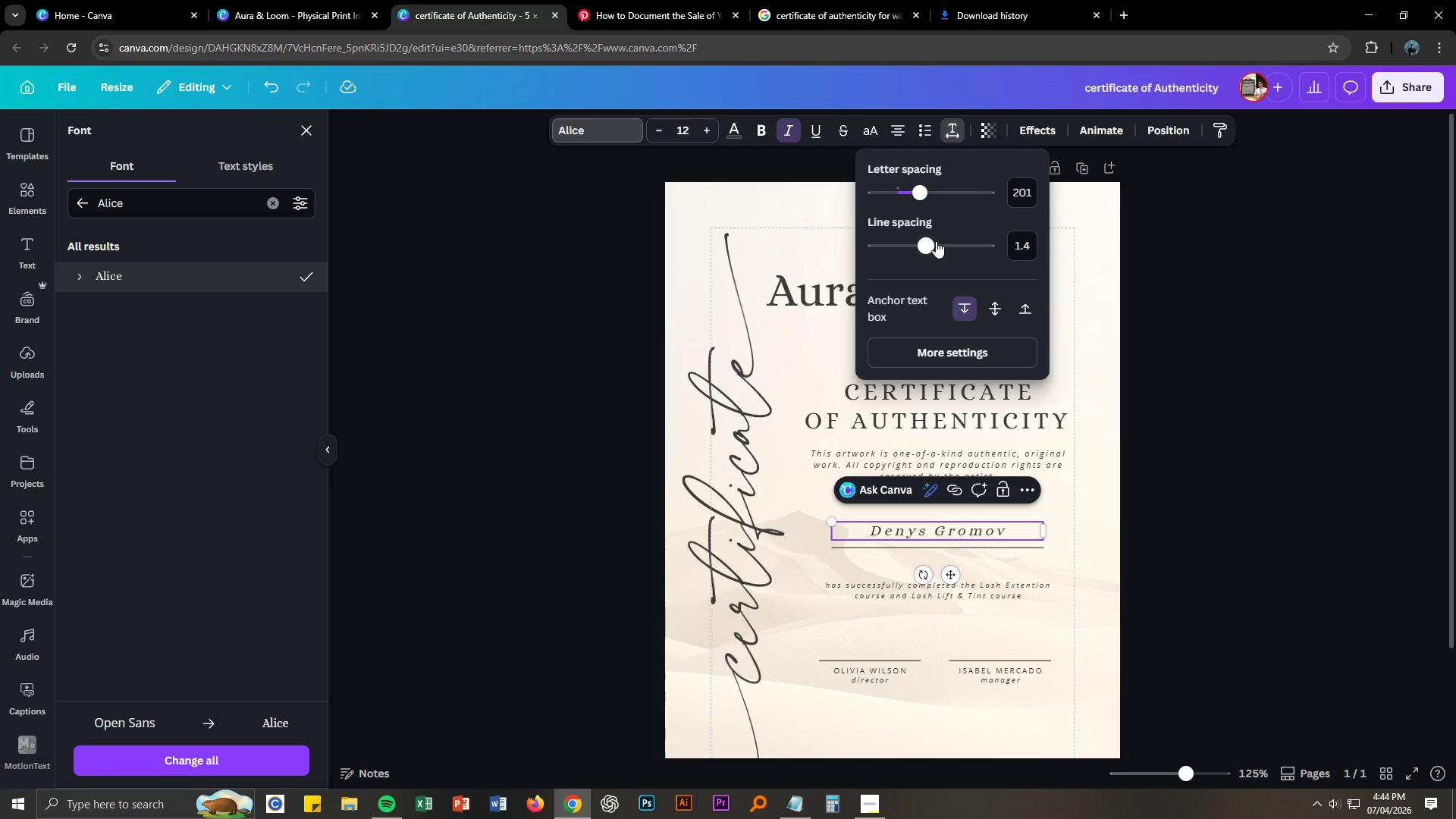 
left_click_drag(start_coordinate=[931, 242], to_coordinate=[926, 241])
 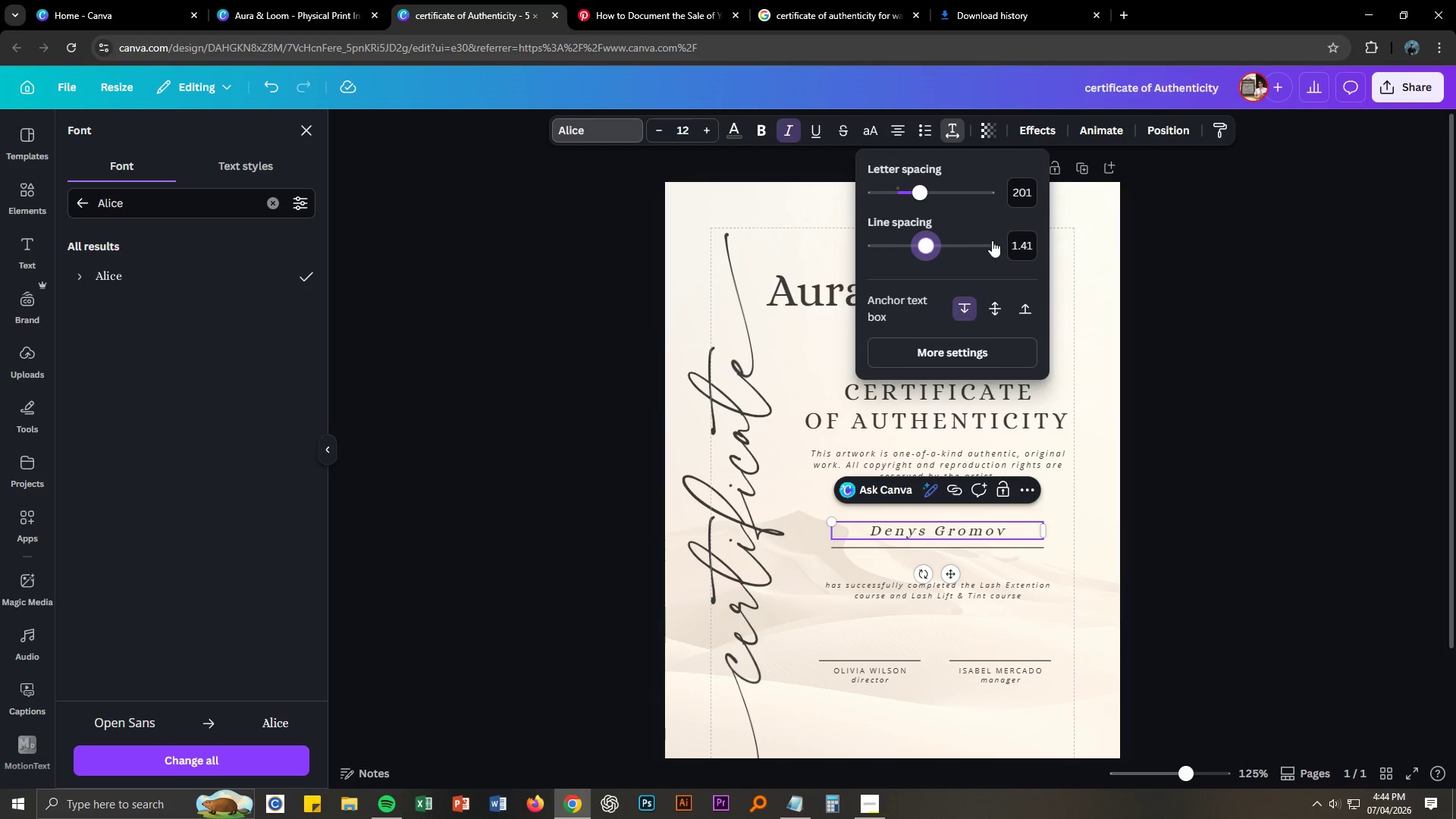 
left_click([1022, 246])
 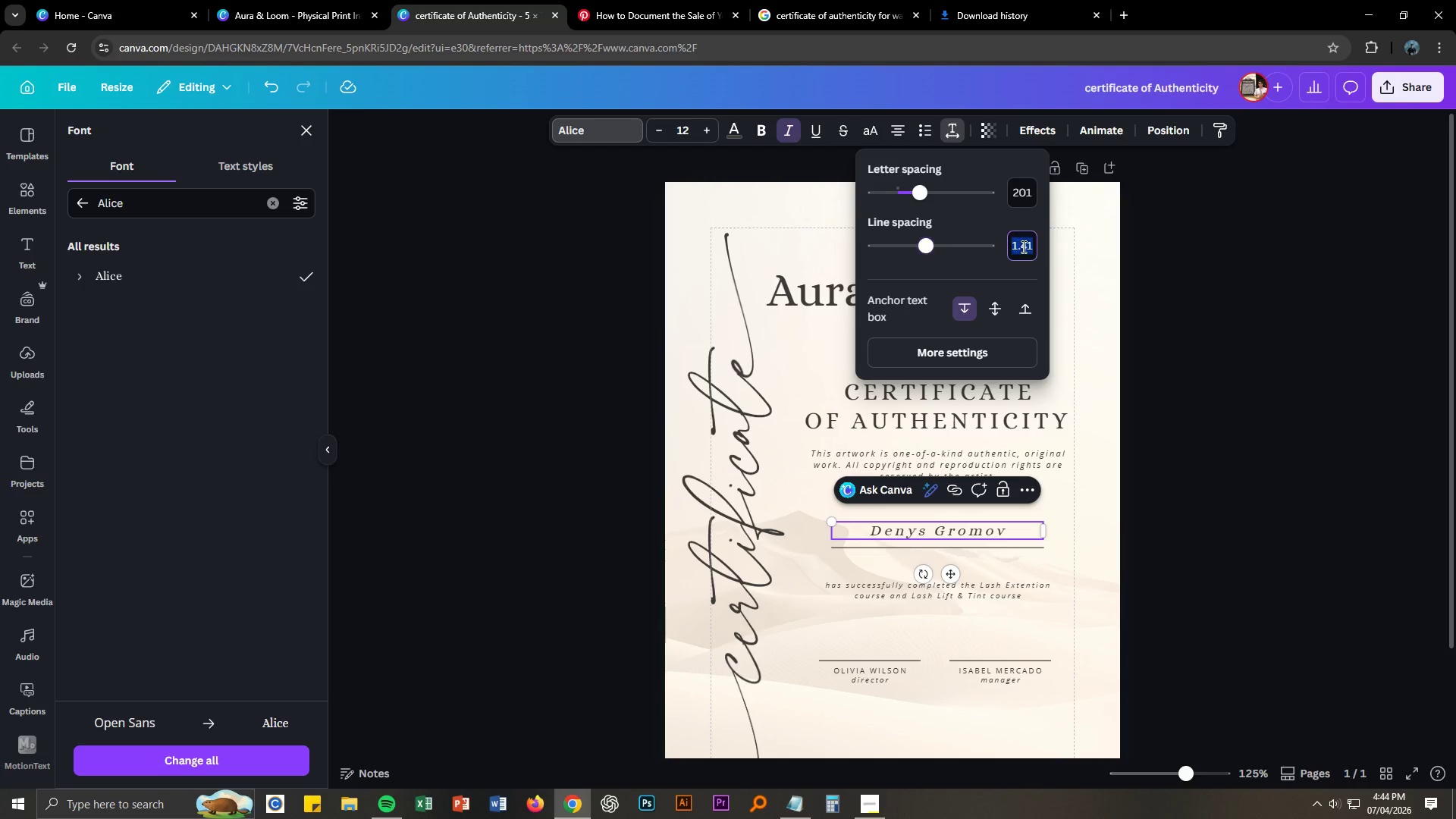 
key(Control+A)
 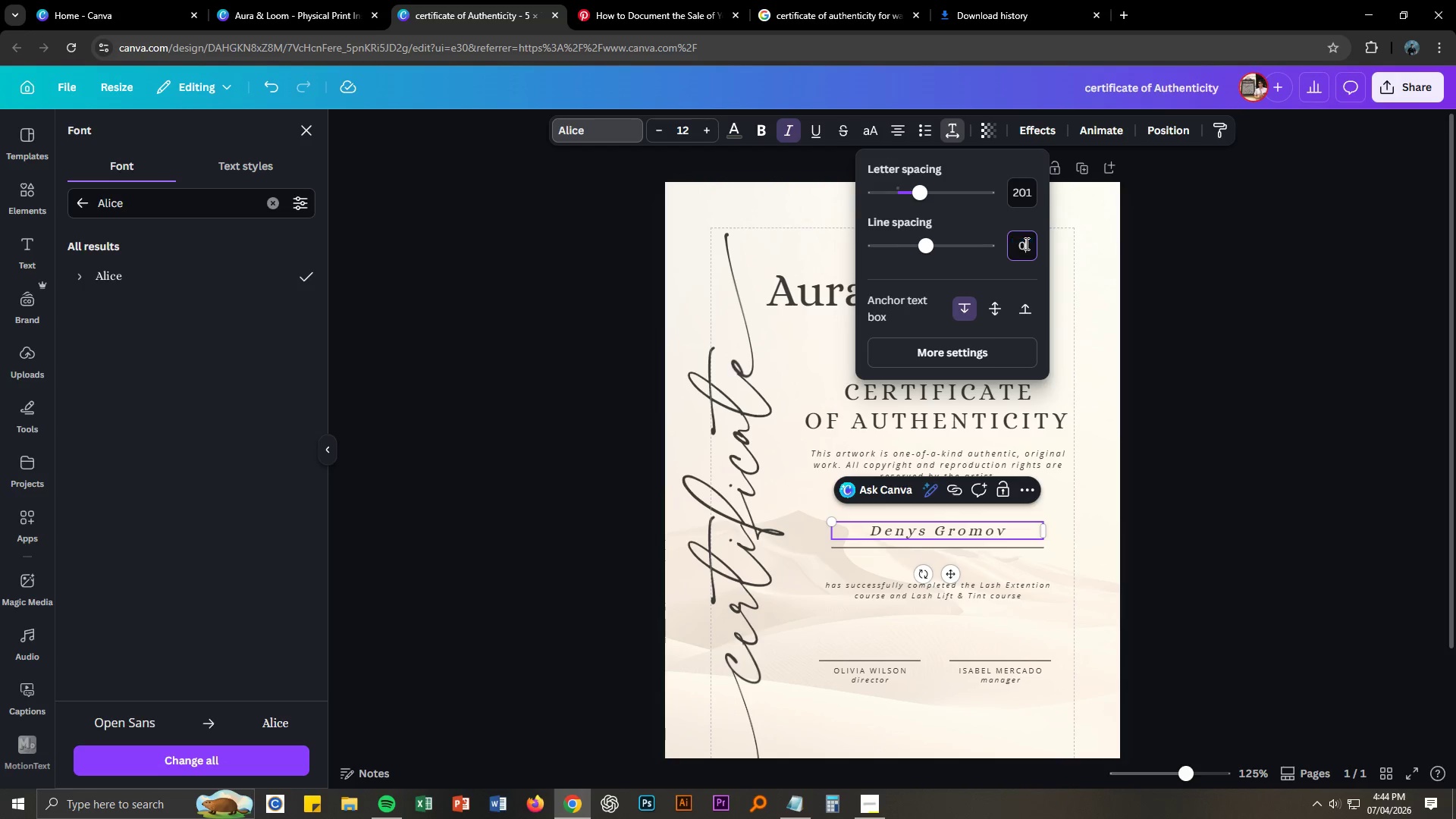 
key(Numpad0)
 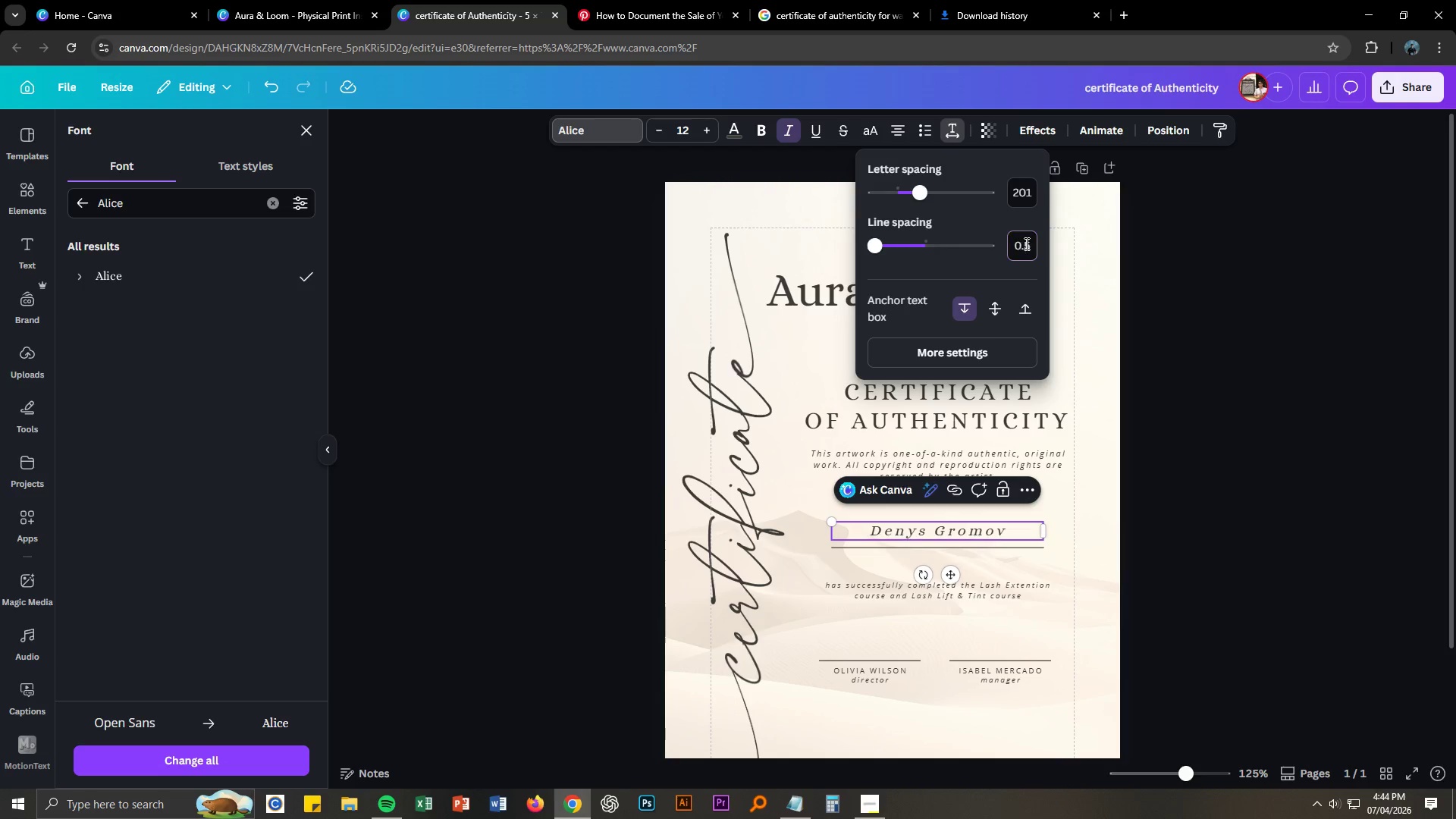 
key(NumpadEnter)
 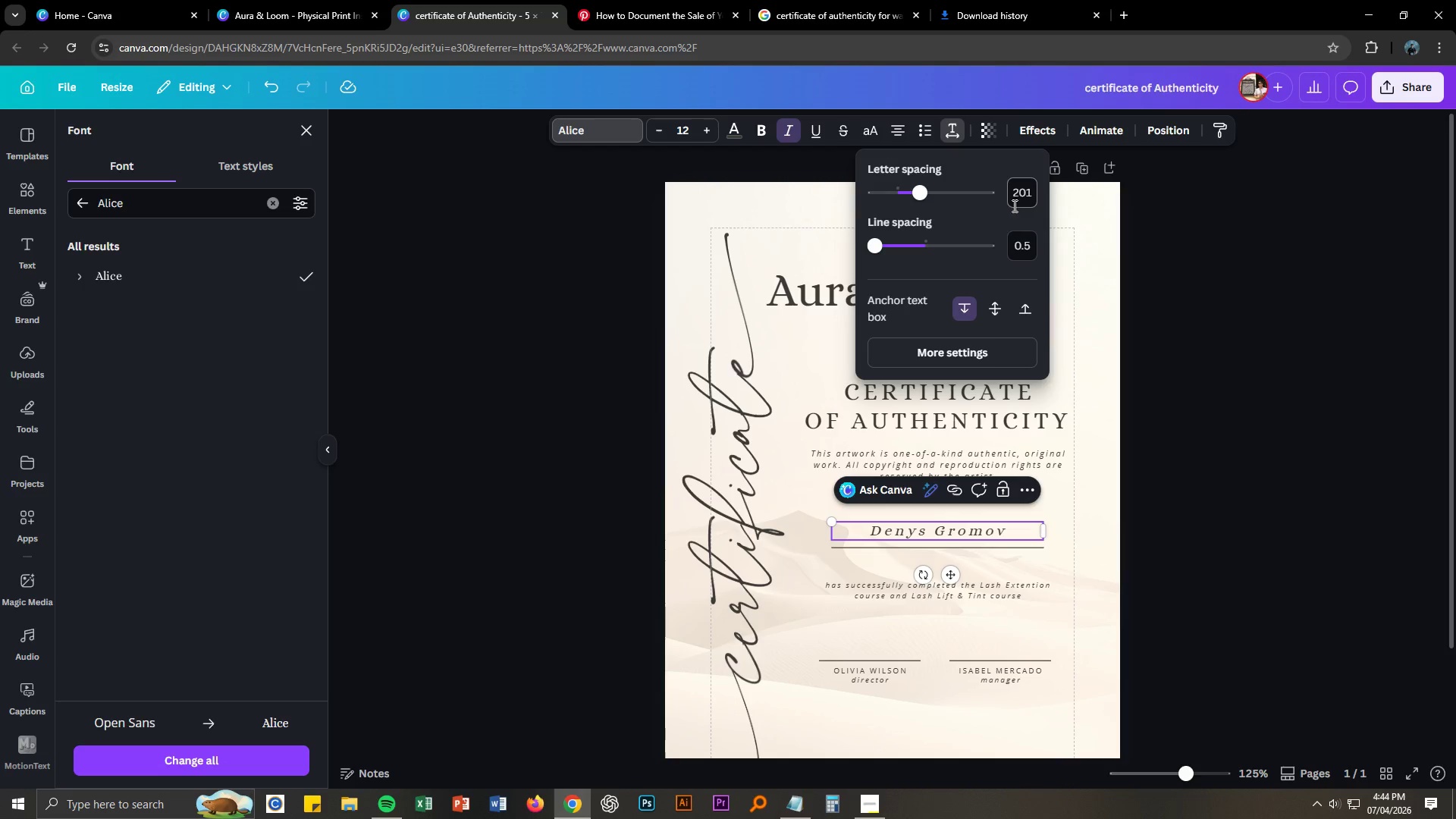 
left_click([1013, 200])
 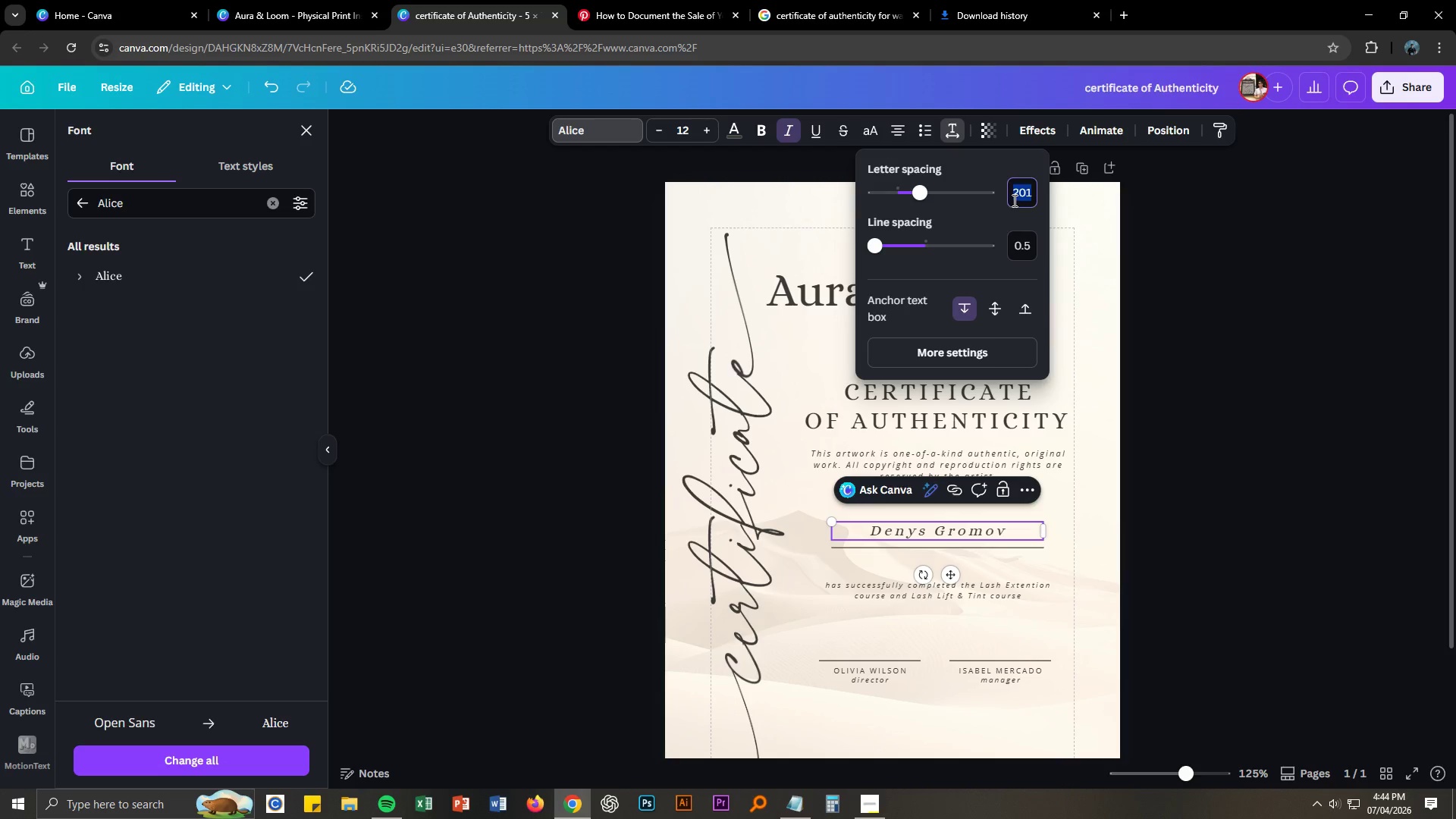 
key(Control+ControlLeft)
 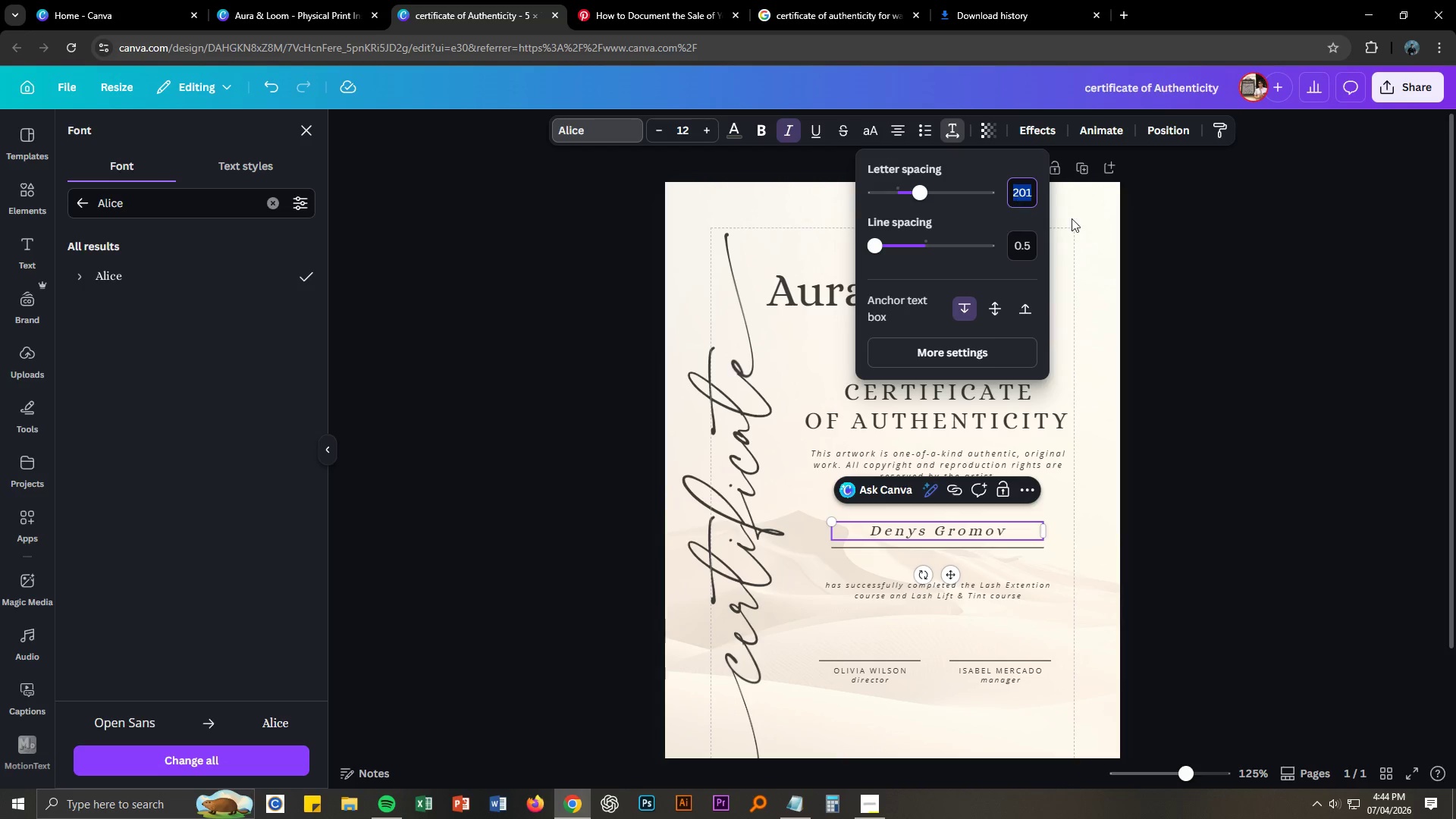 
key(Control+A)
 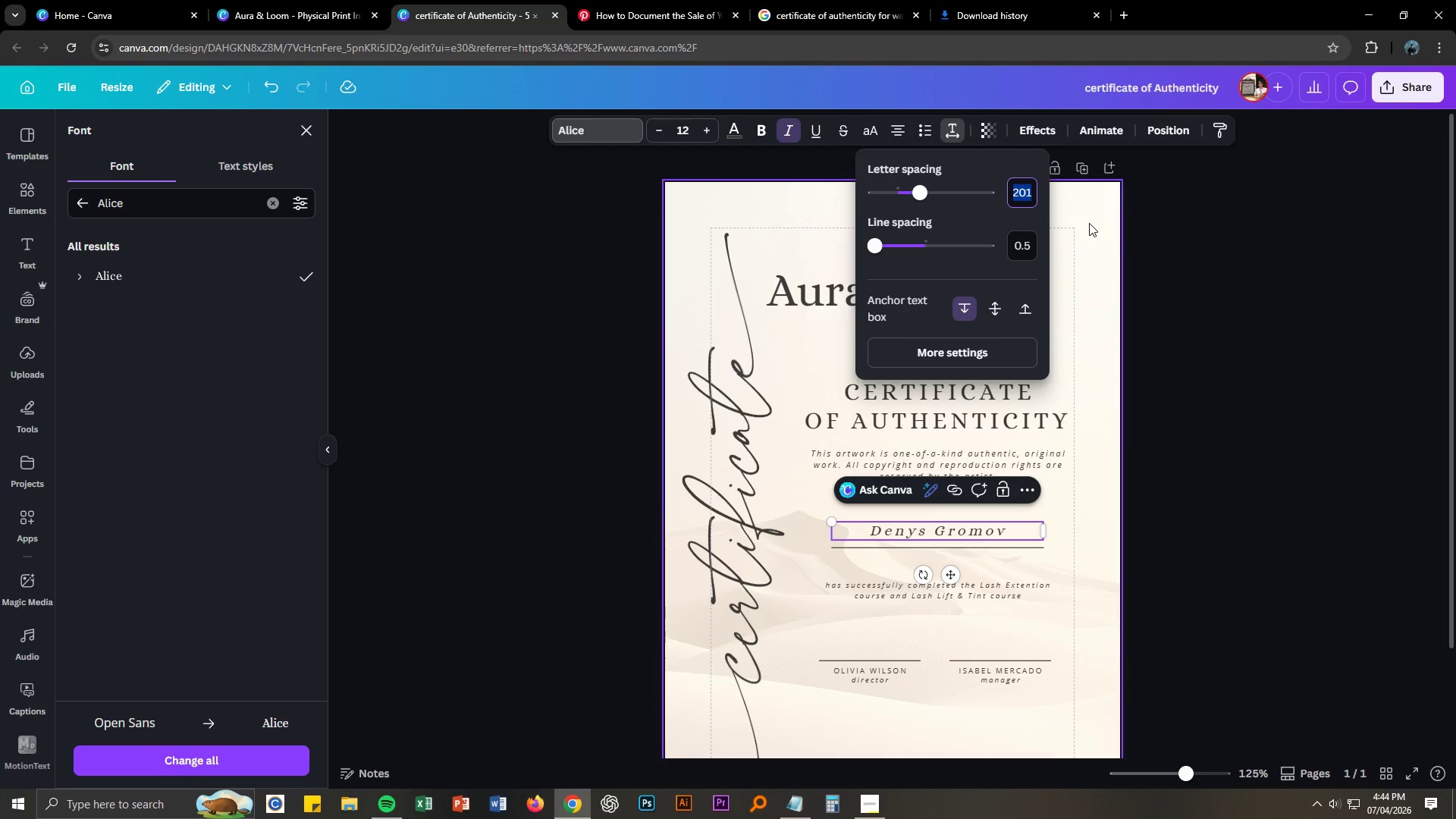 
key(Numpad0)
 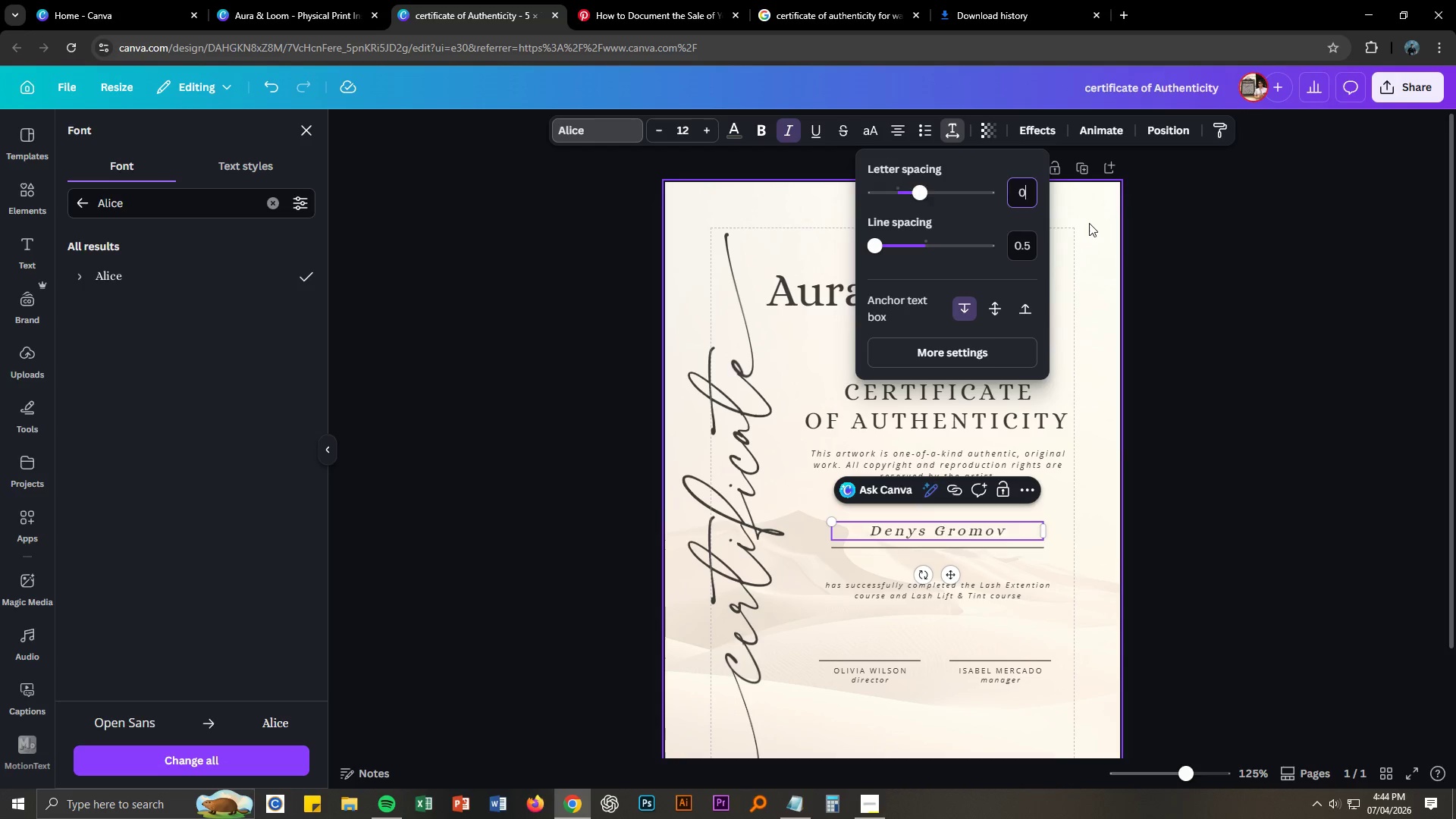 
key(NumpadEnter)
 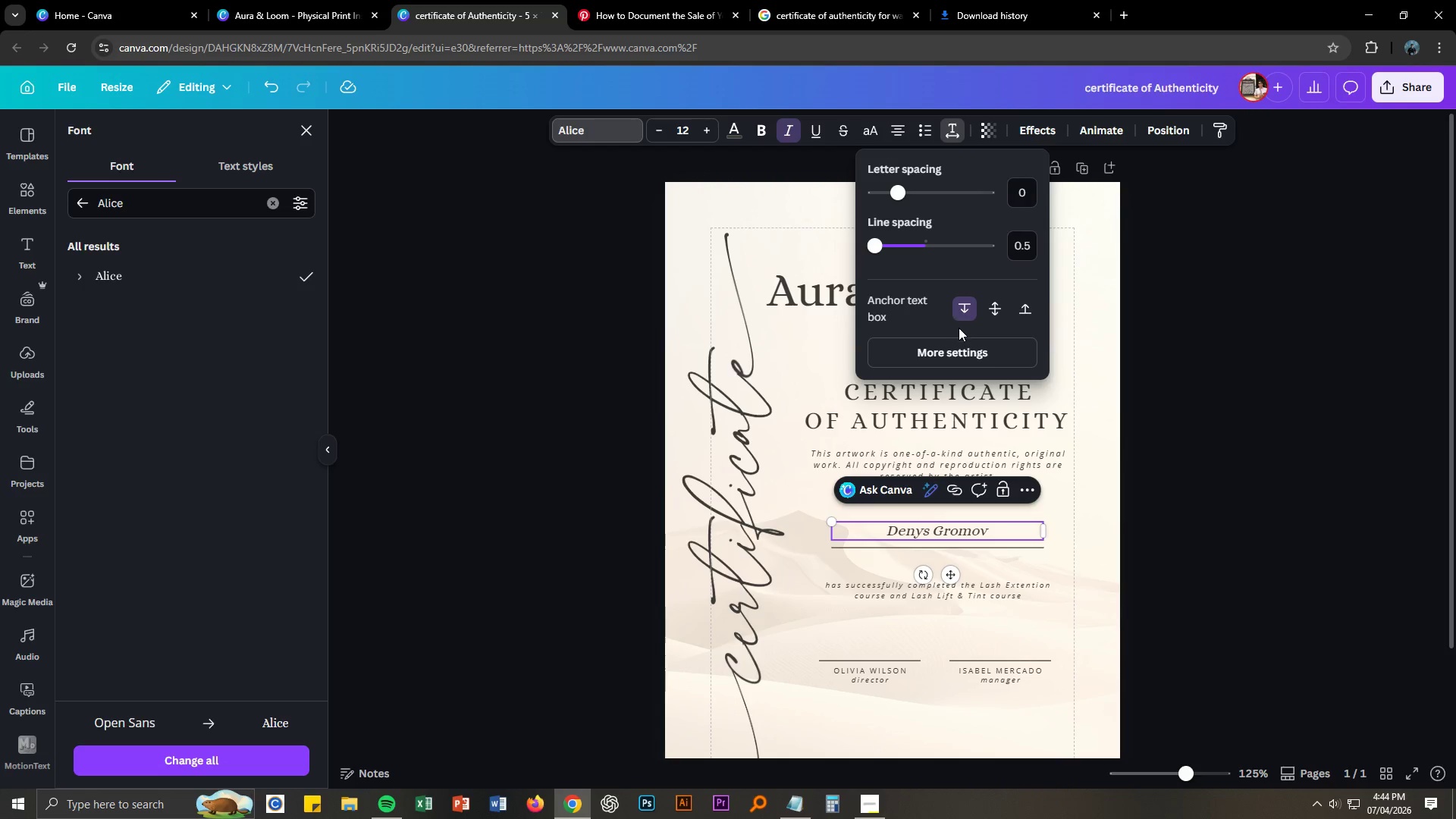 
left_click([1166, 391])
 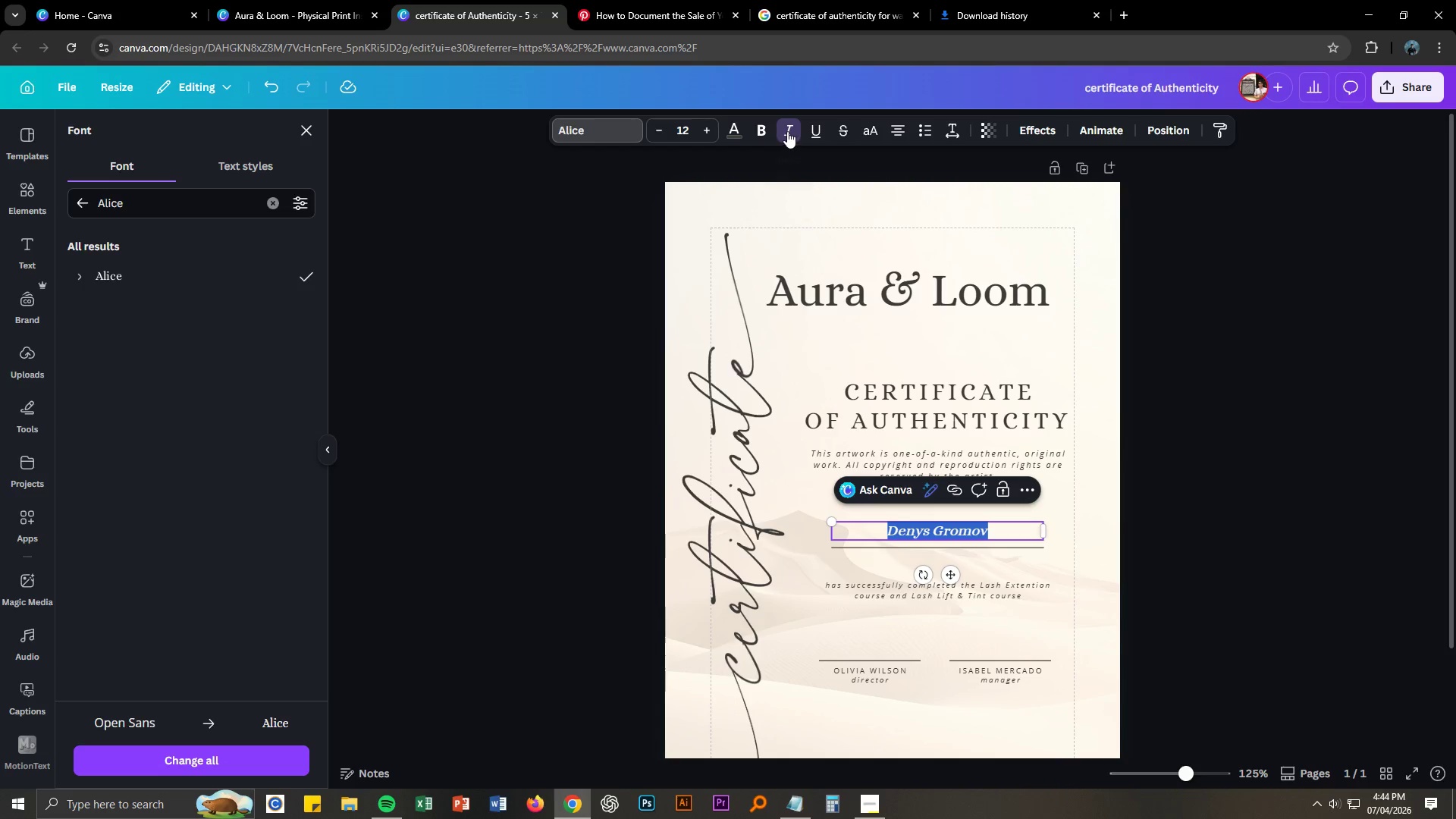 
left_click([787, 131])
 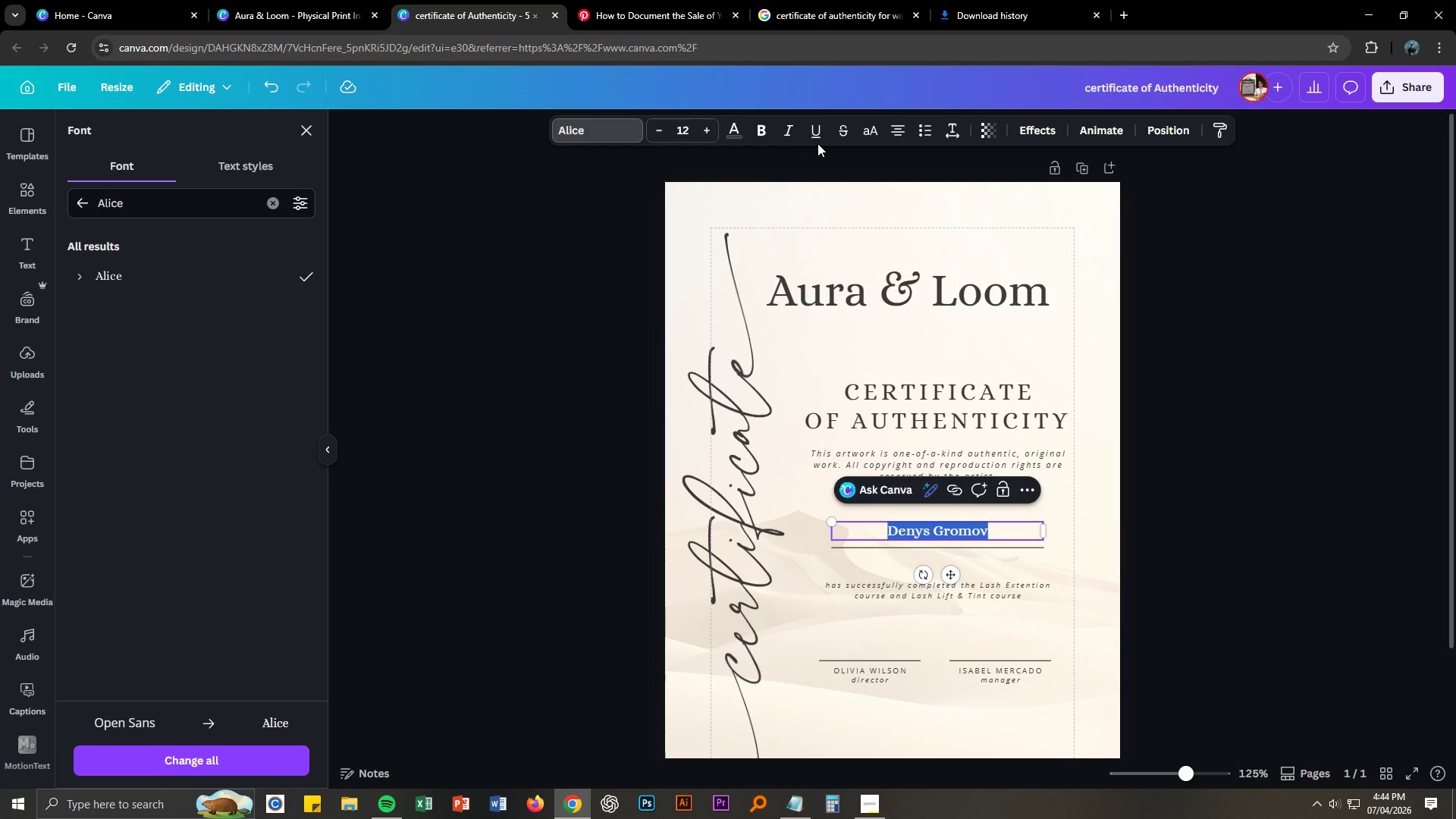 
left_click([794, 133])
 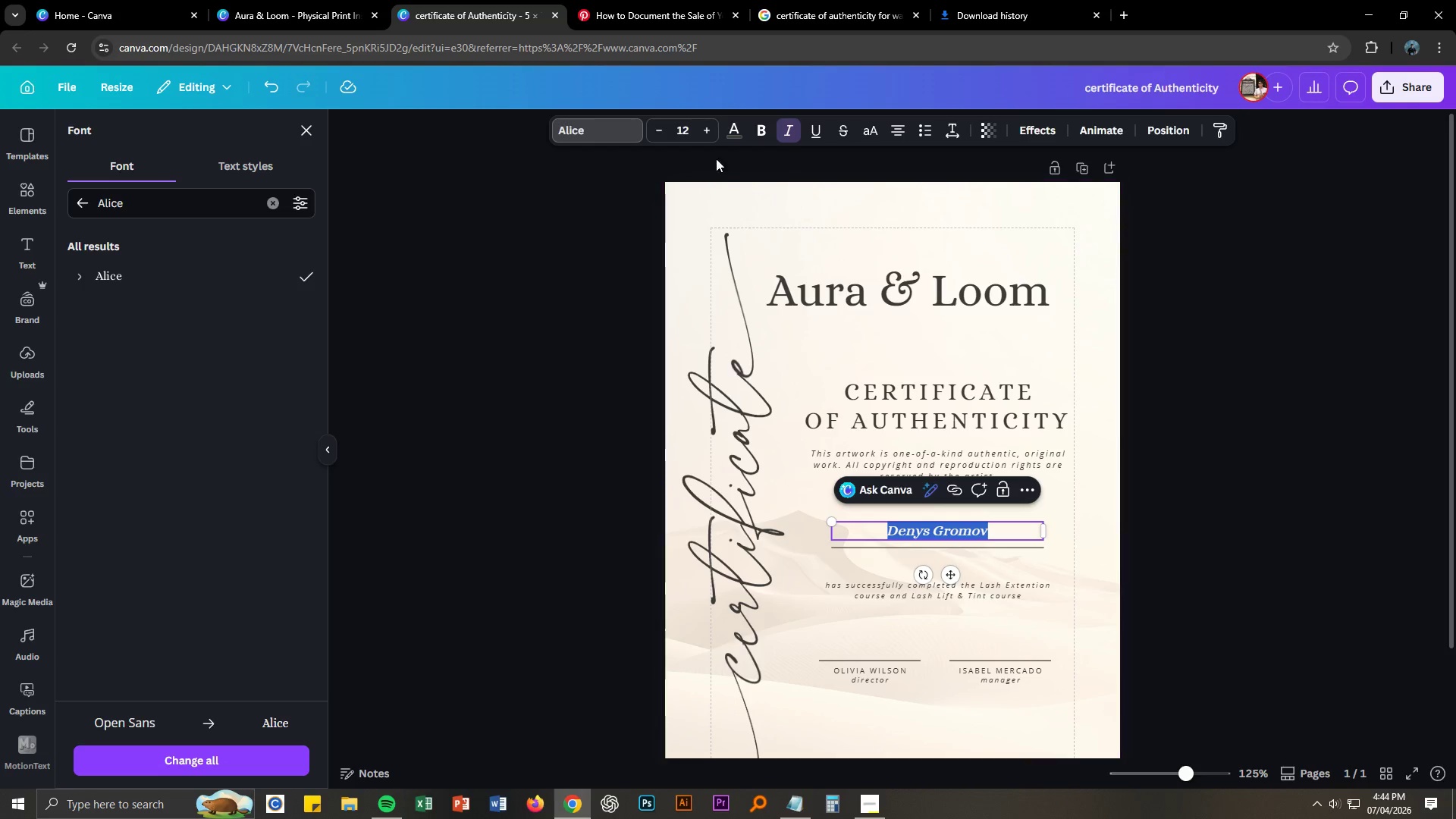 
left_click_drag(start_coordinate=[691, 130], to_coordinate=[678, 128])
 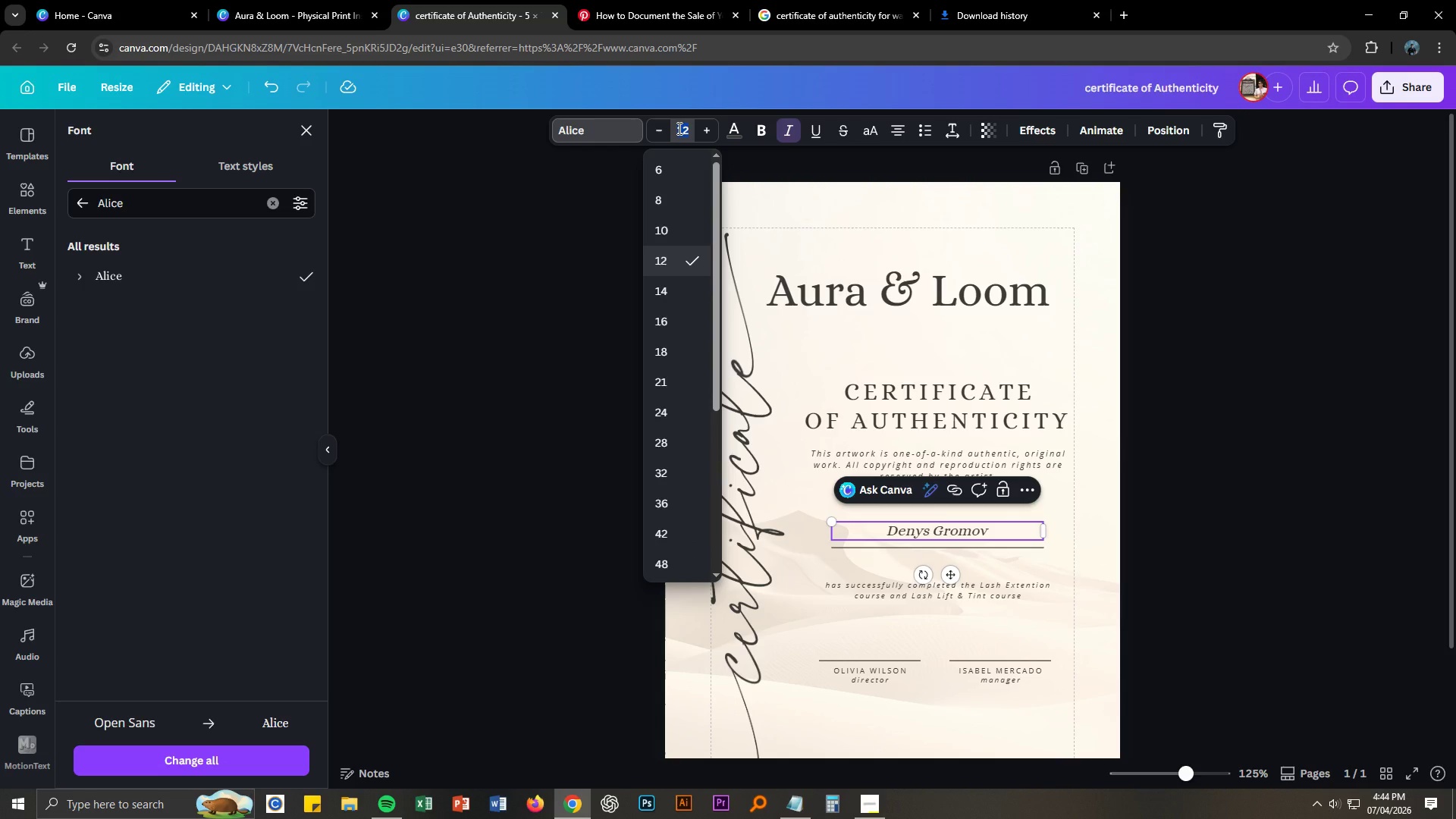 
key(Numpad3)
 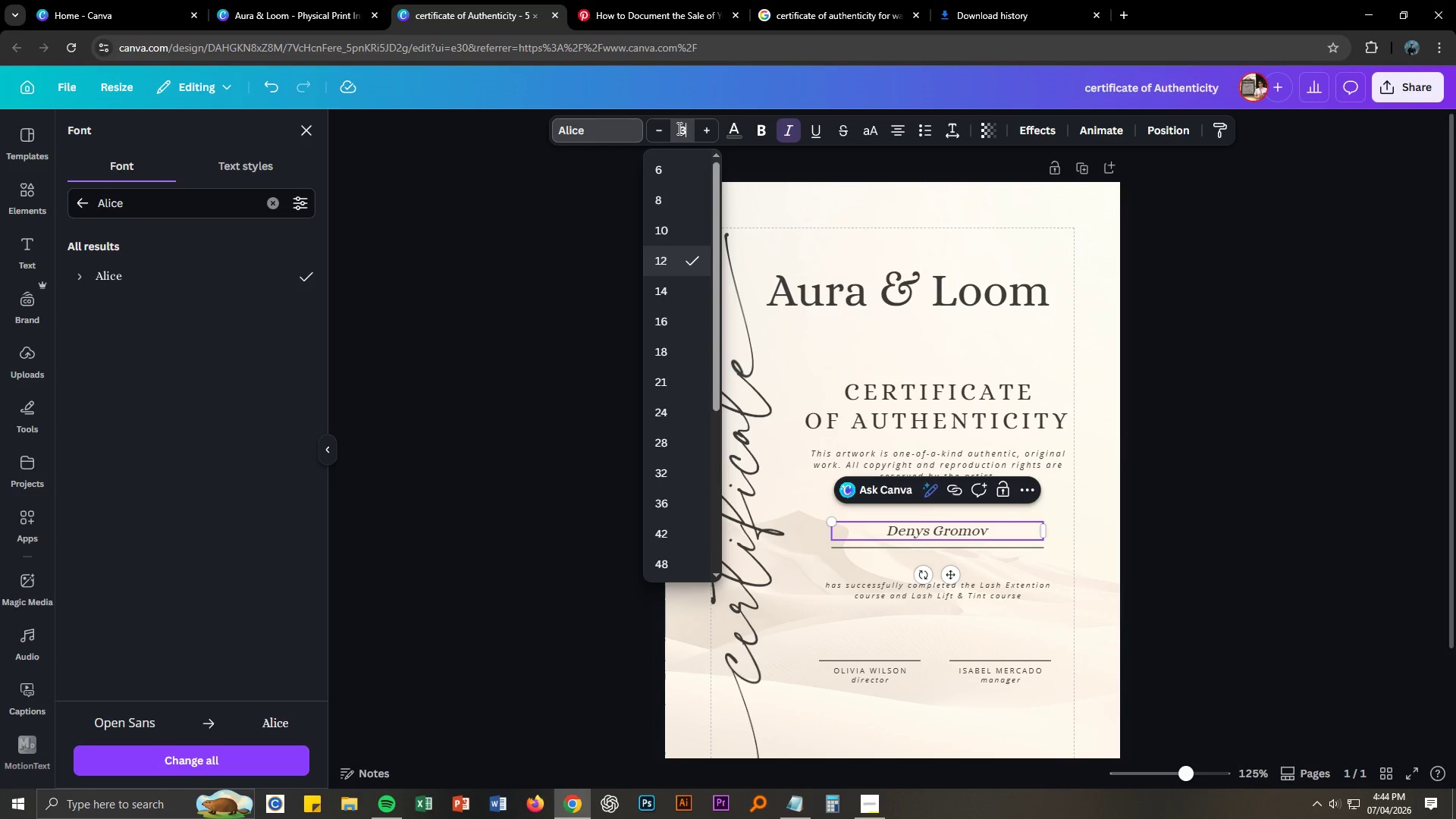 
key(Numpad5)
 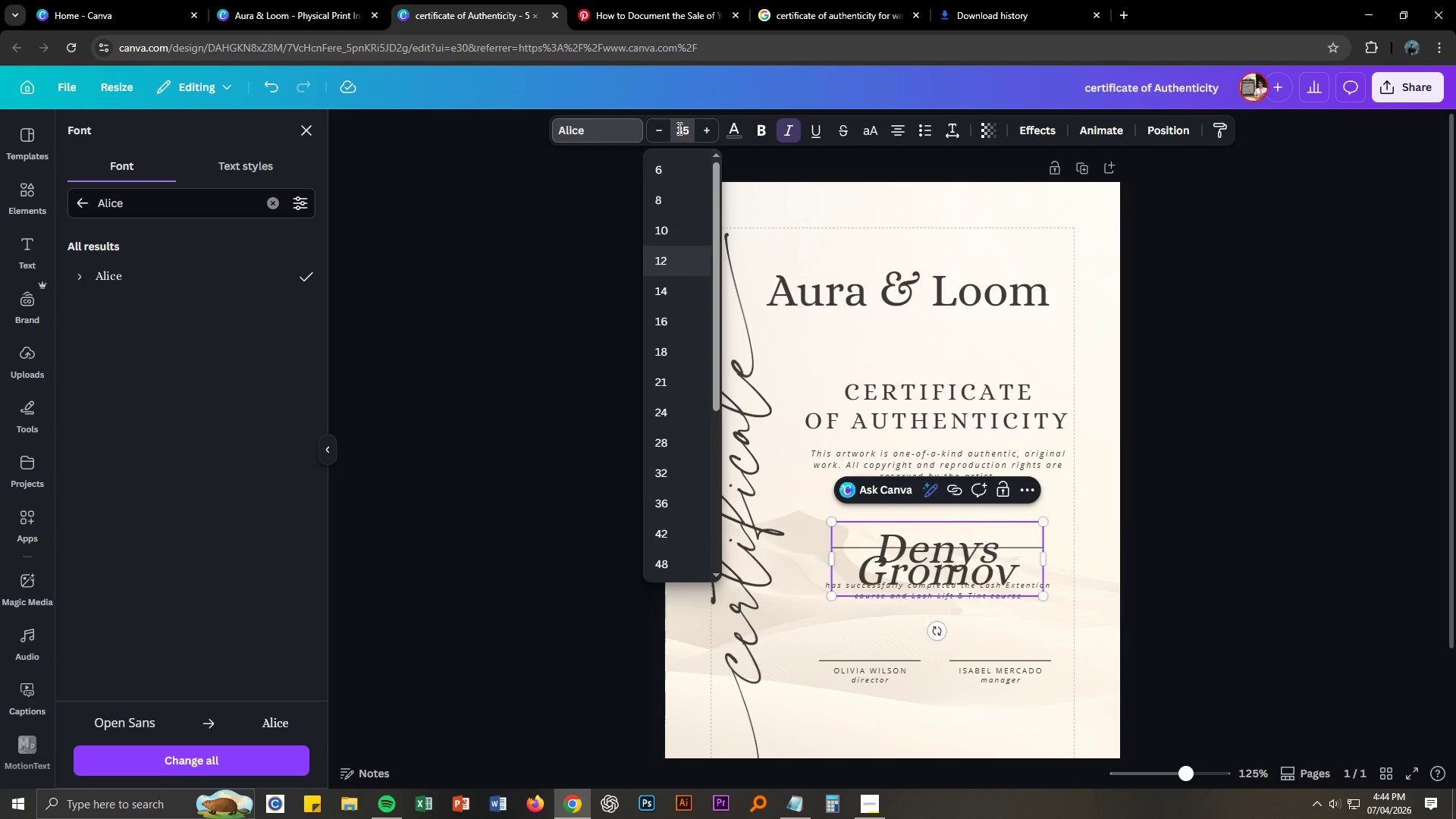 
key(NumpadEnter)
 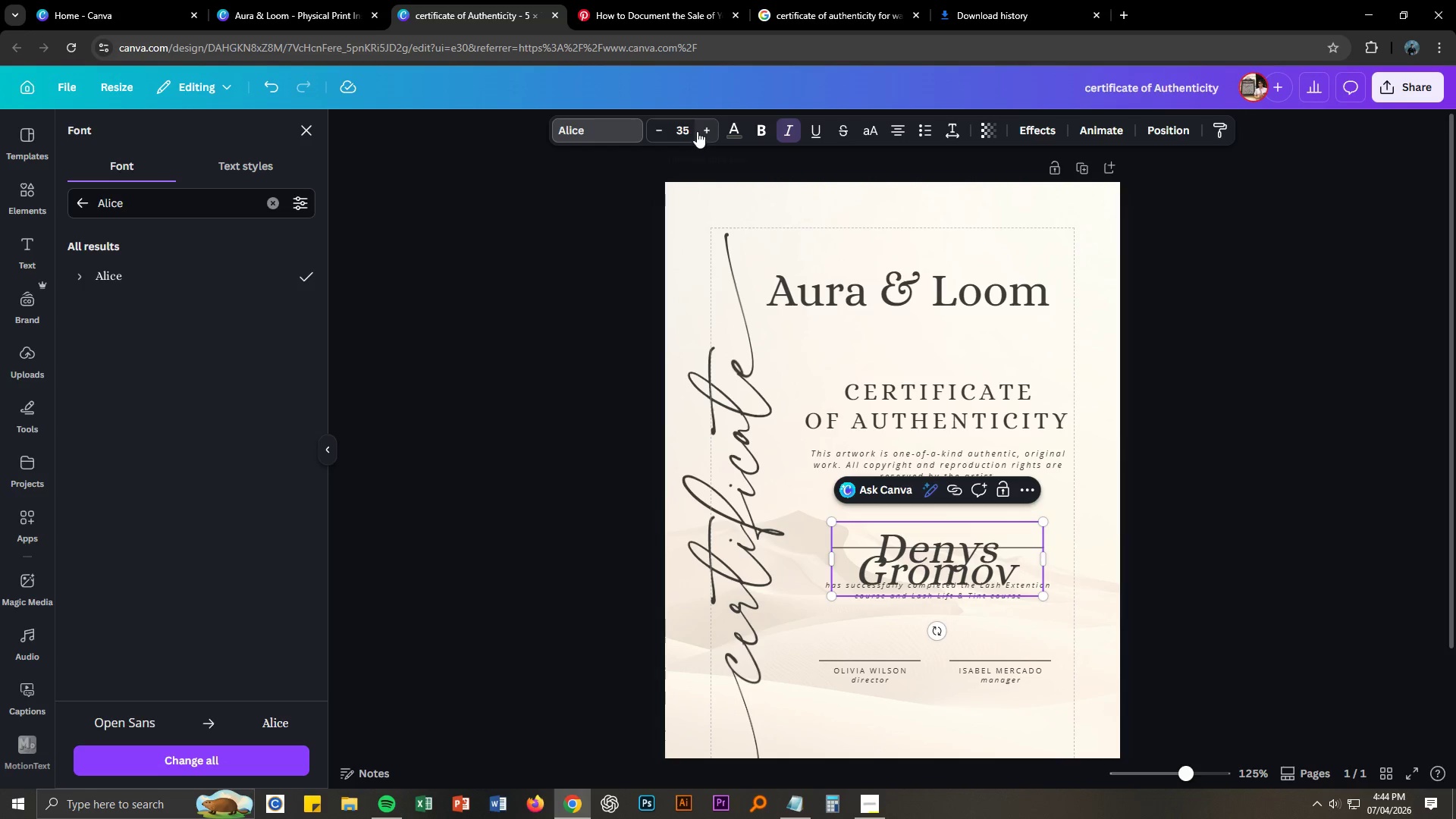 
left_click_drag(start_coordinate=[688, 128], to_coordinate=[678, 128])
 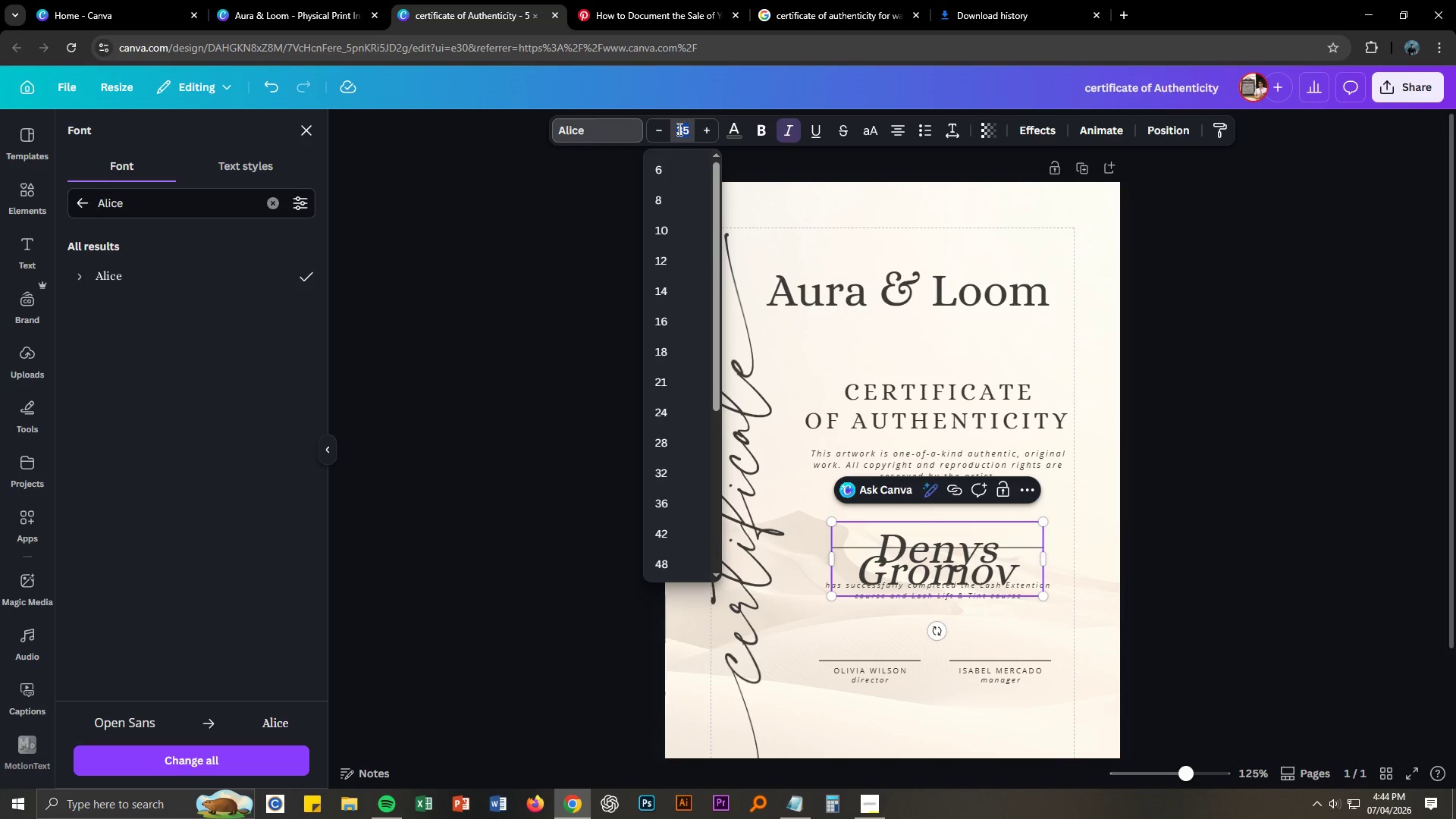 
key(Numpad2)
 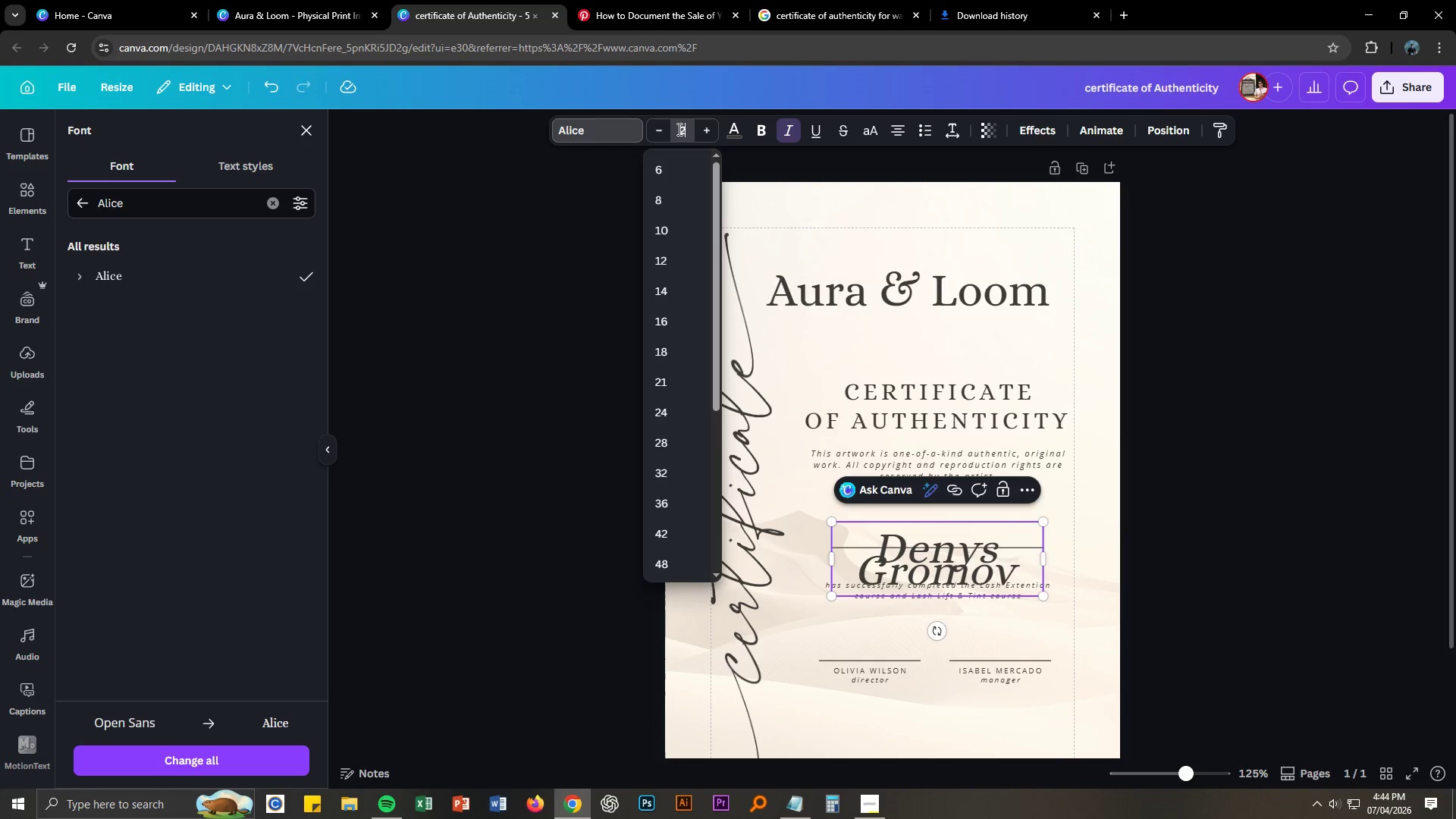 
key(Numpad5)
 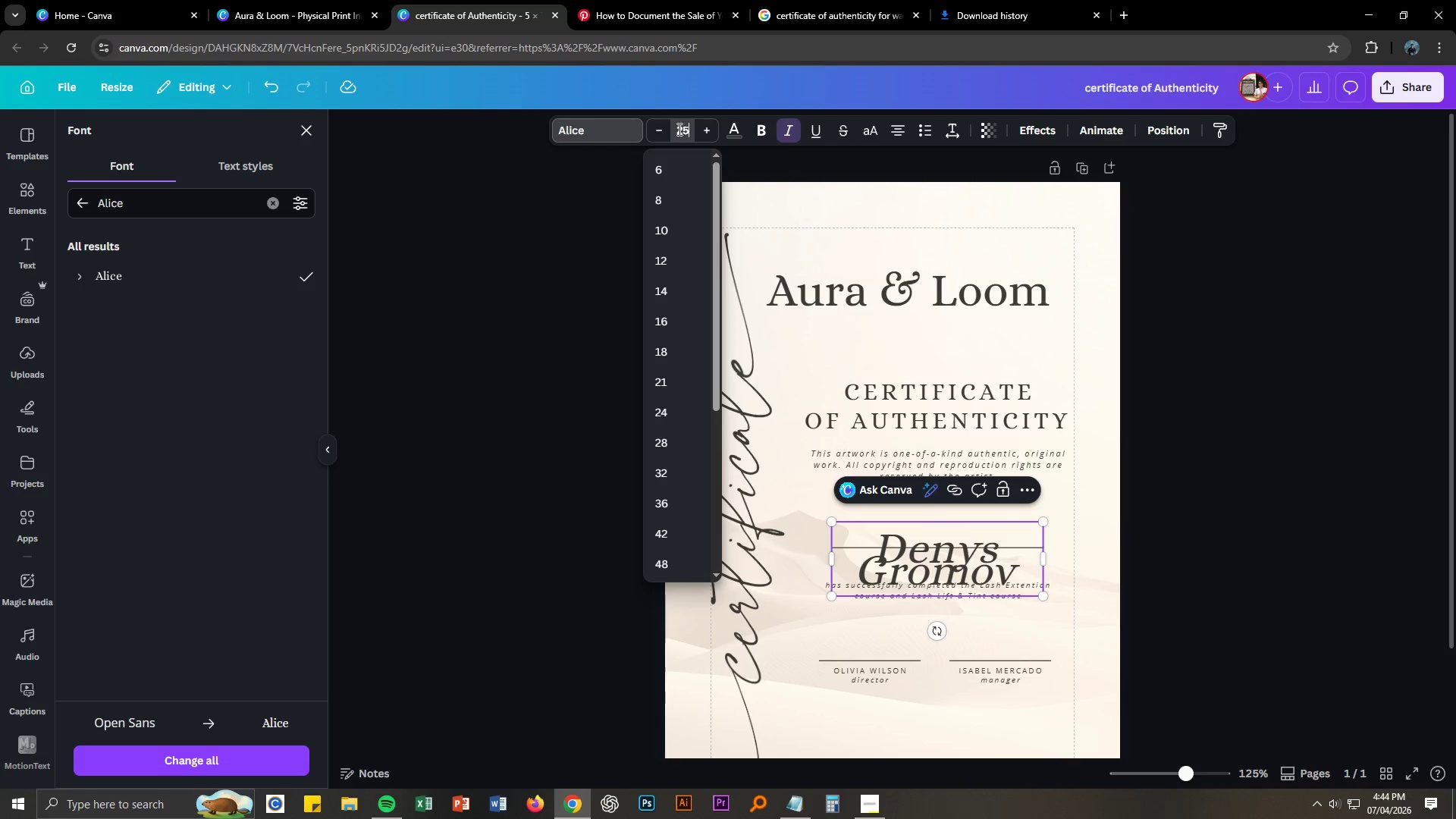 
key(NumpadEnter)
 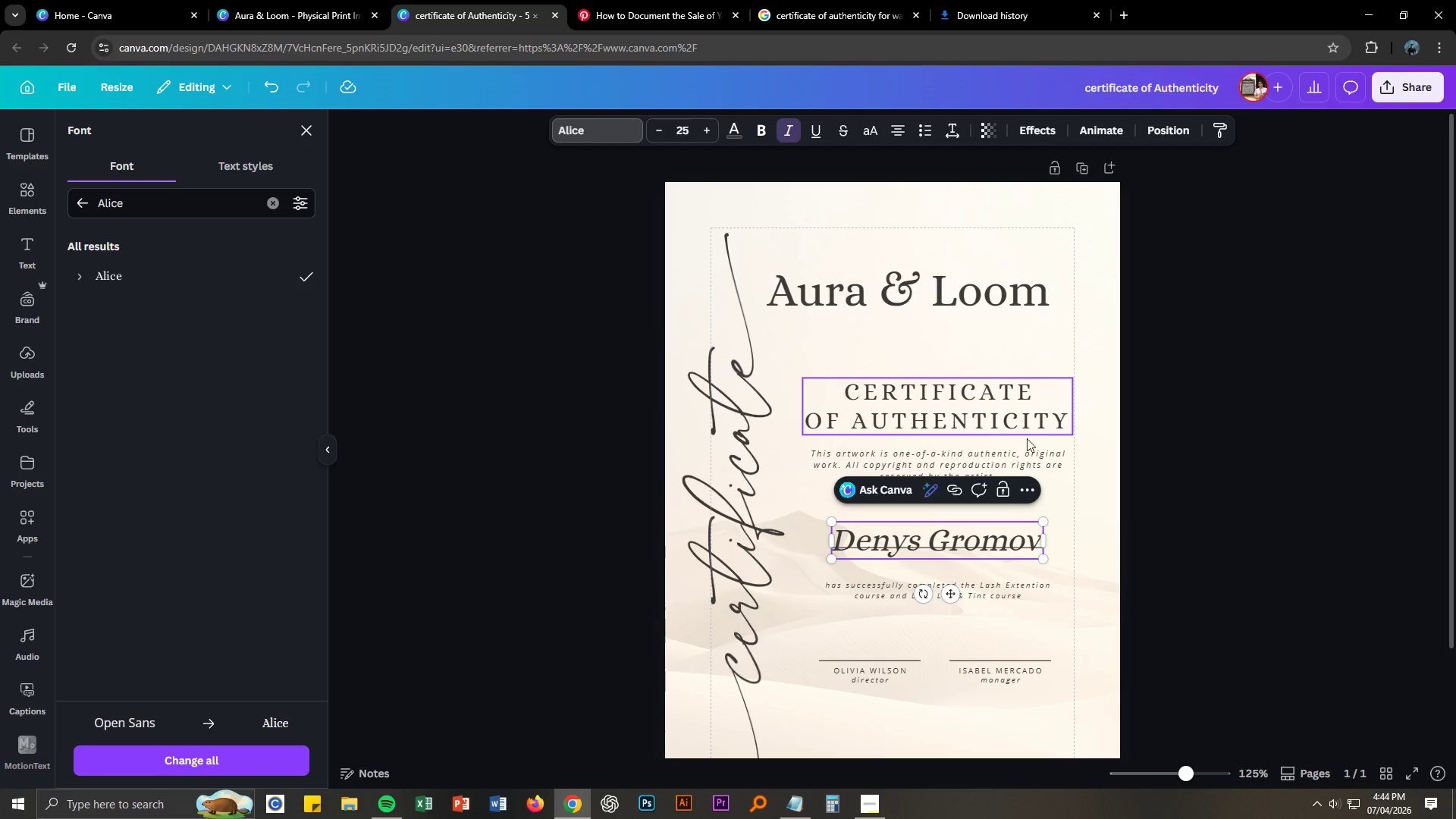 
left_click_drag(start_coordinate=[1238, 510], to_coordinate=[1231, 510])
 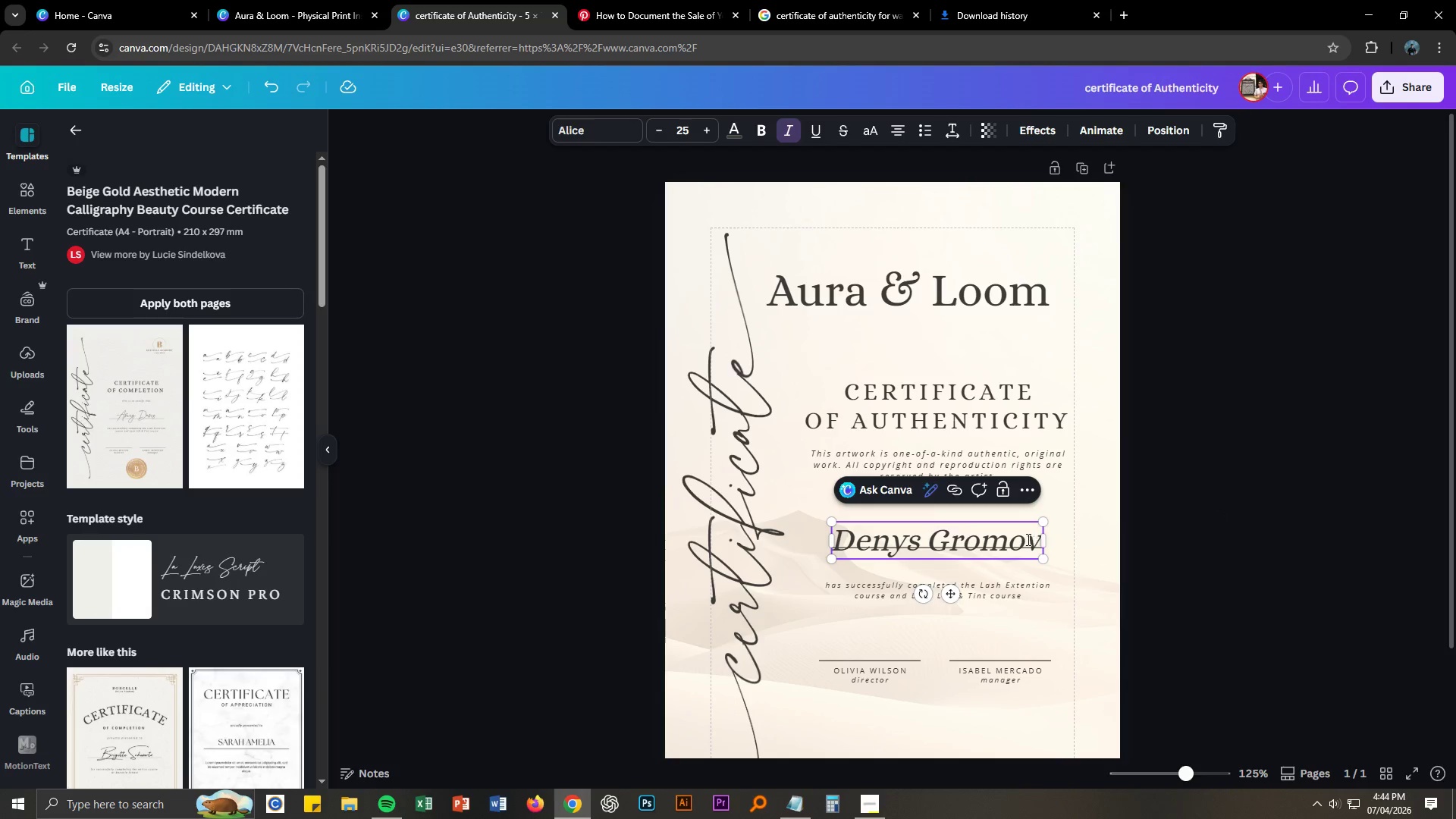 
left_click([1025, 541])
 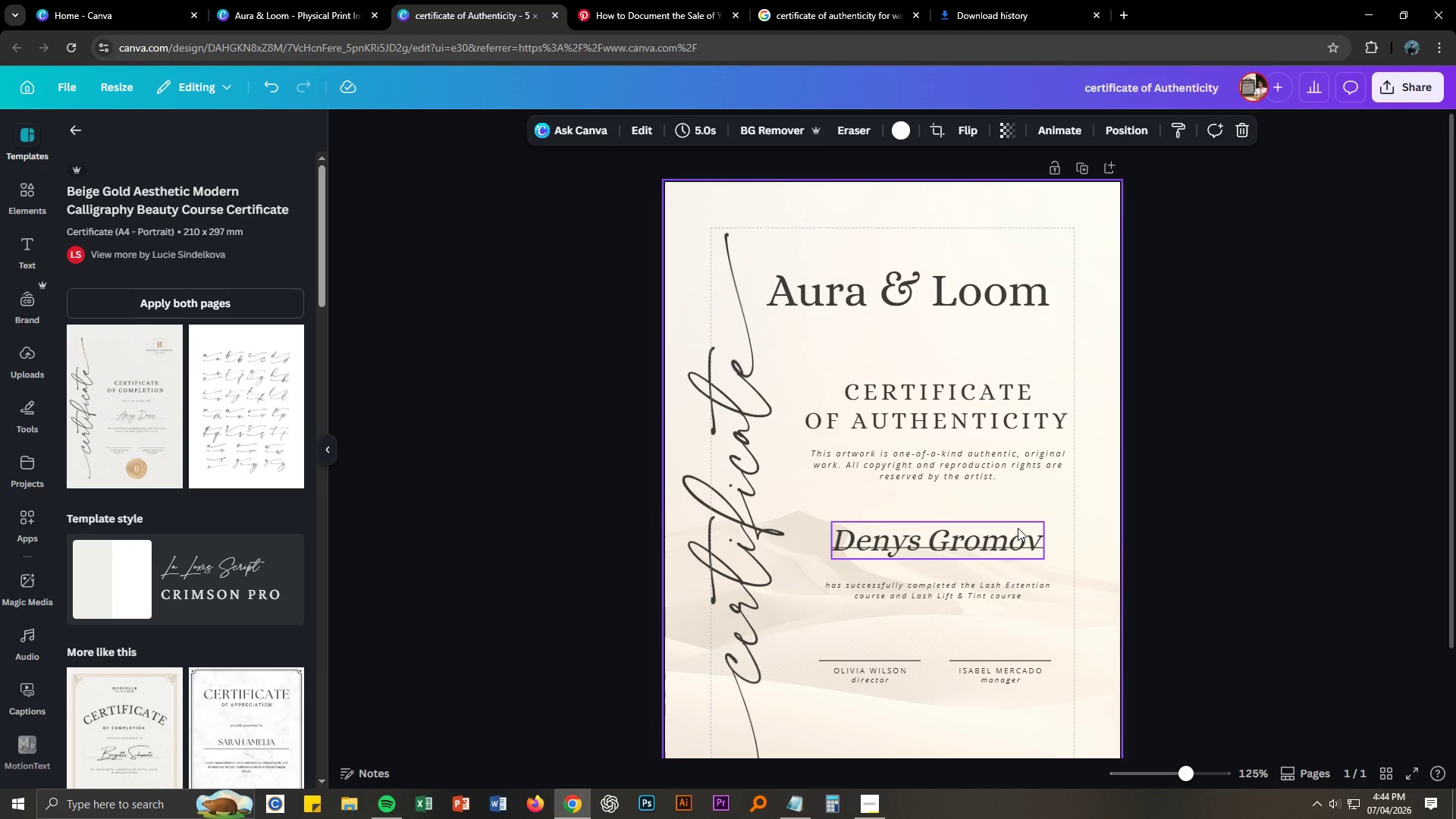 
left_click_drag(start_coordinate=[1013, 536], to_coordinate=[1011, 520])
 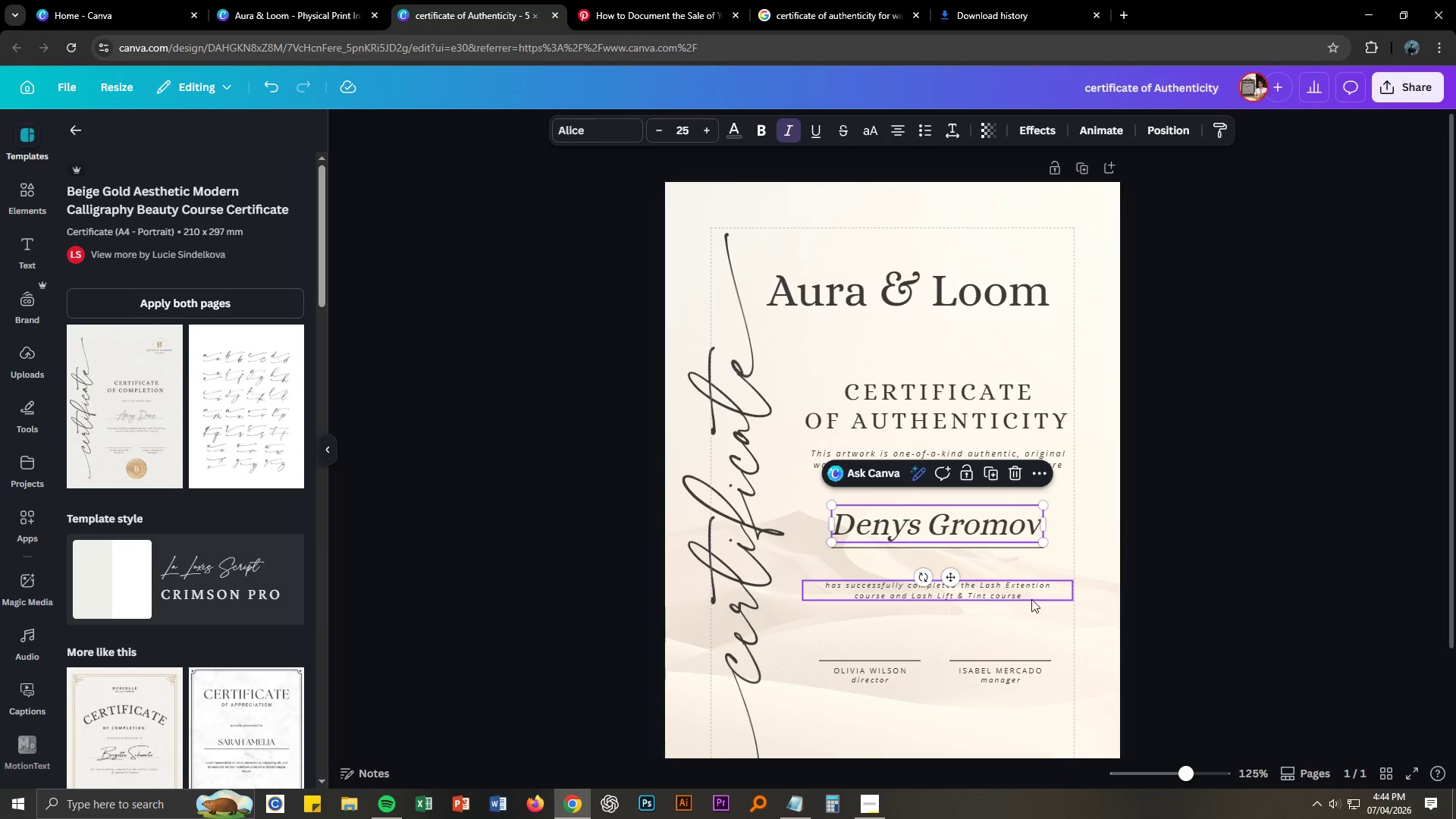 
left_click([1029, 585])
 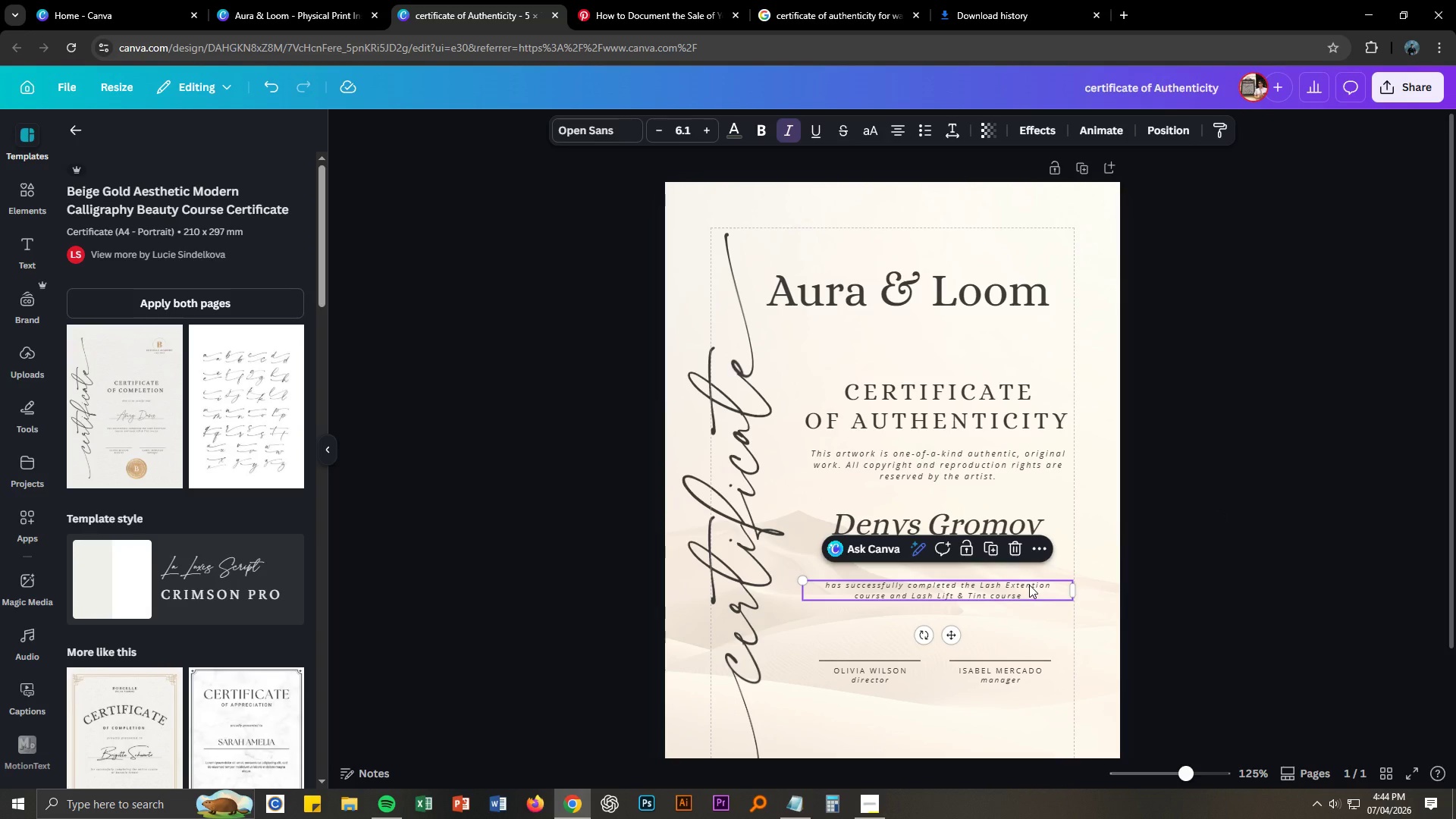 
key(Delete)
 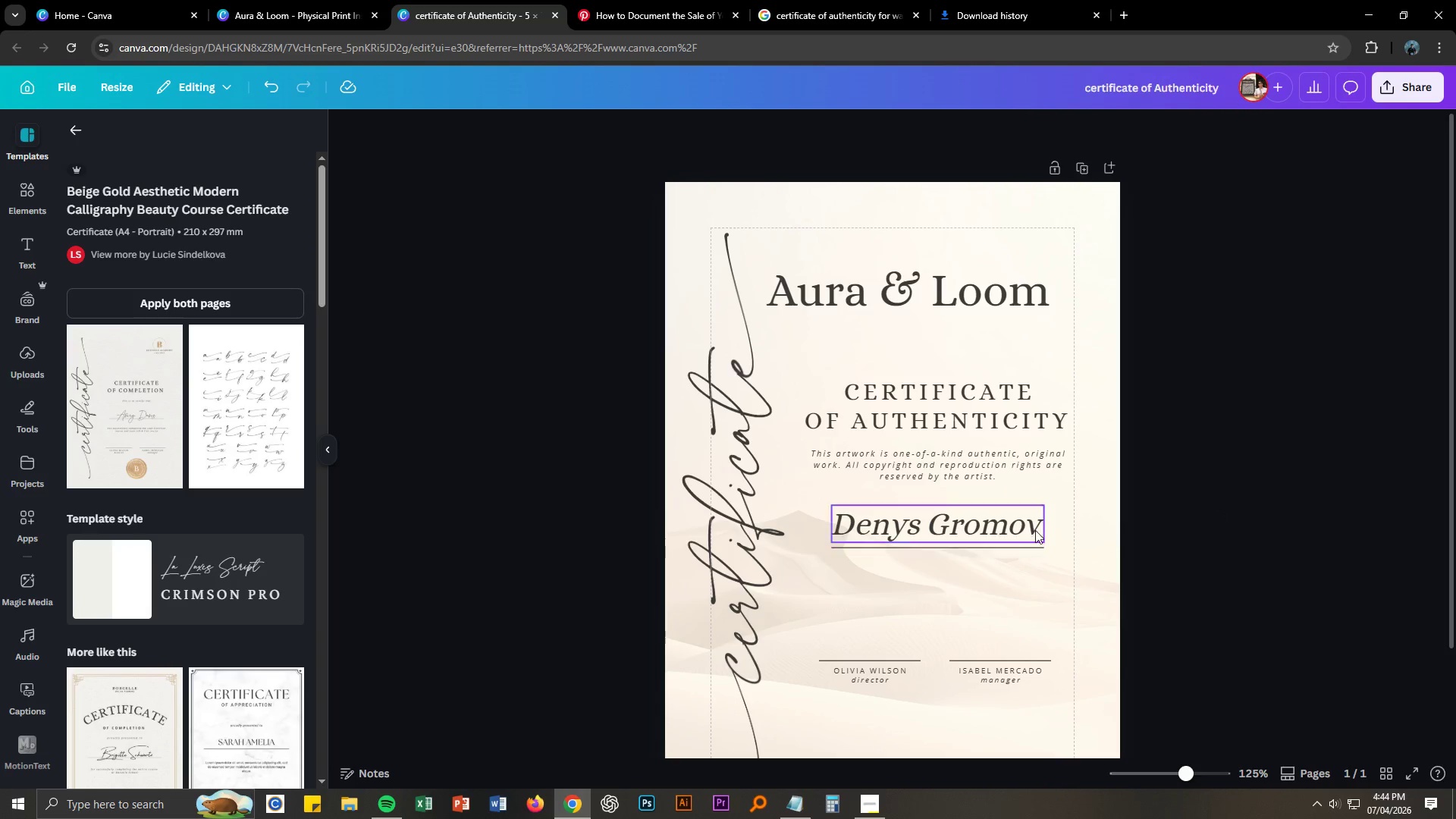 
left_click_drag(start_coordinate=[979, 470], to_coordinate=[977, 463])
 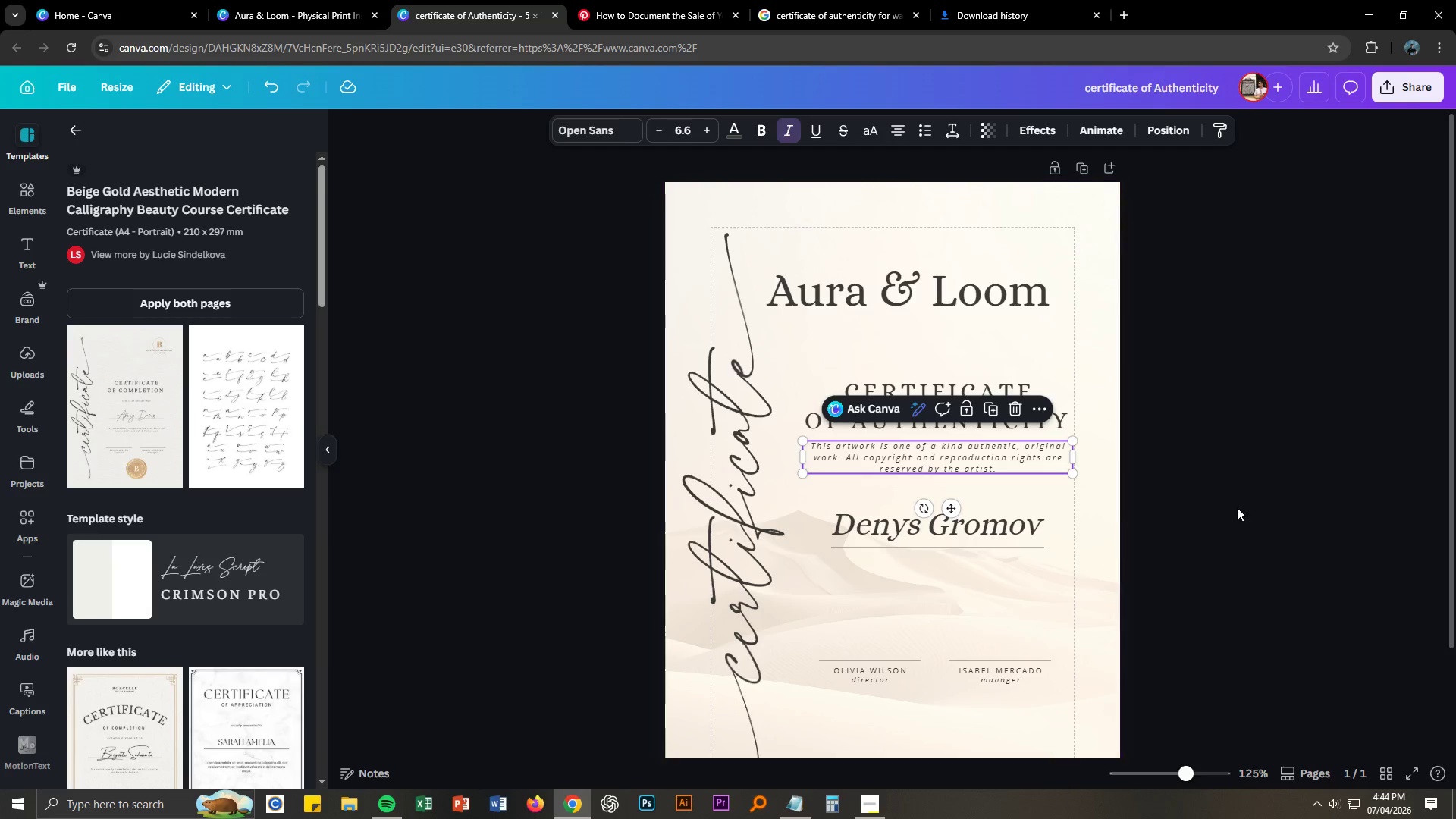 
left_click([1239, 507])
 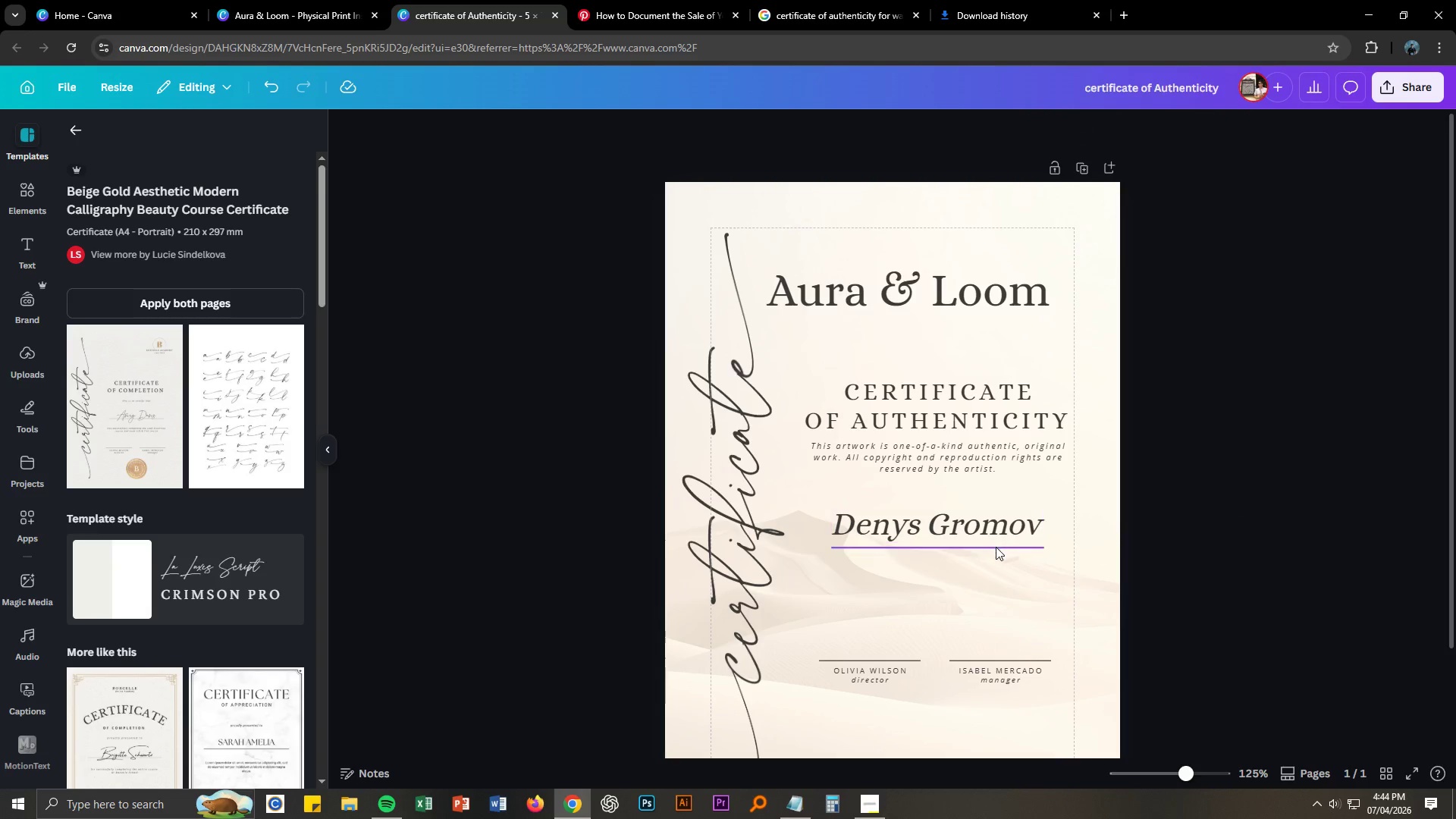 
wait(6.39)
 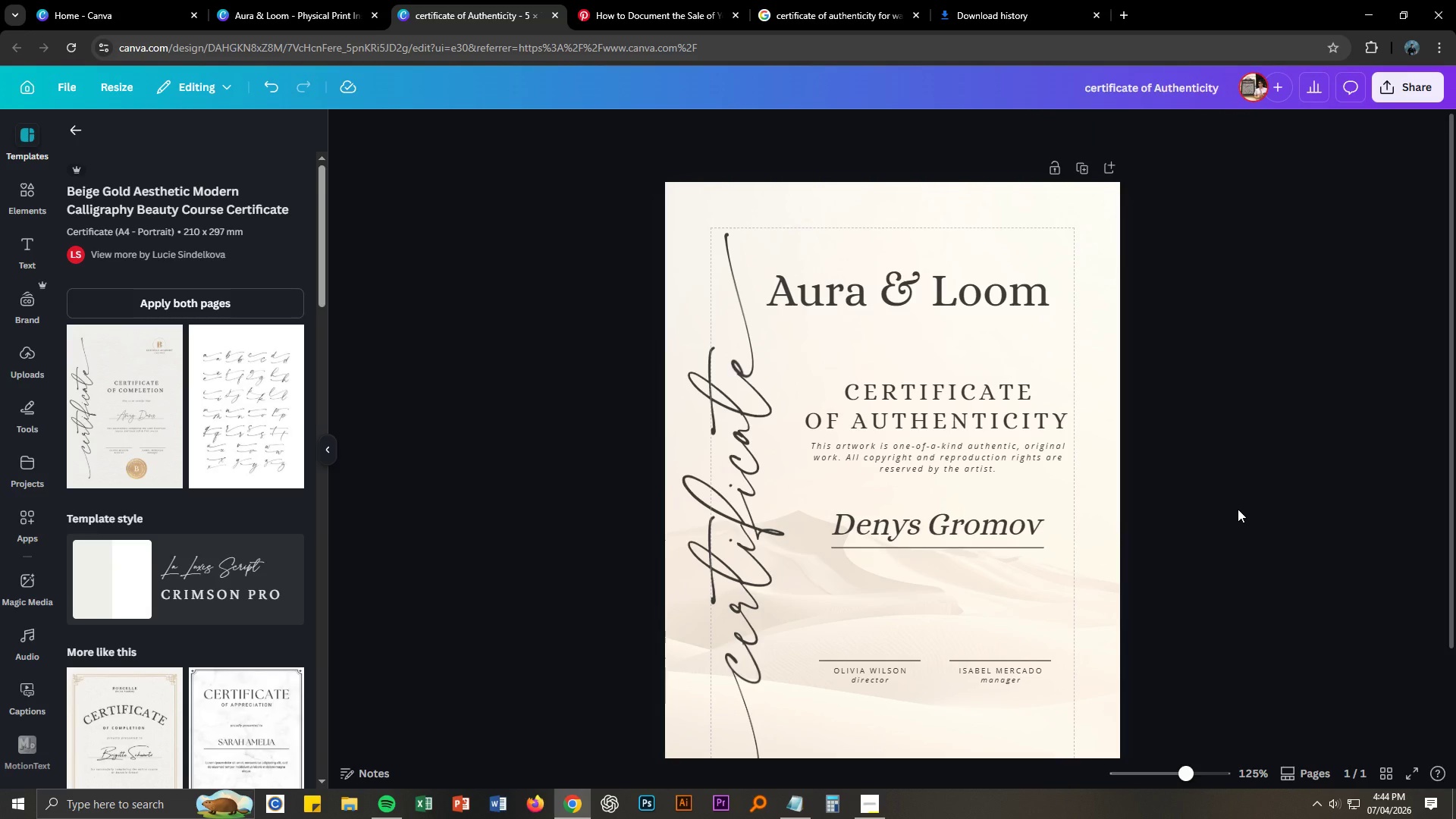 
left_click([997, 559])
 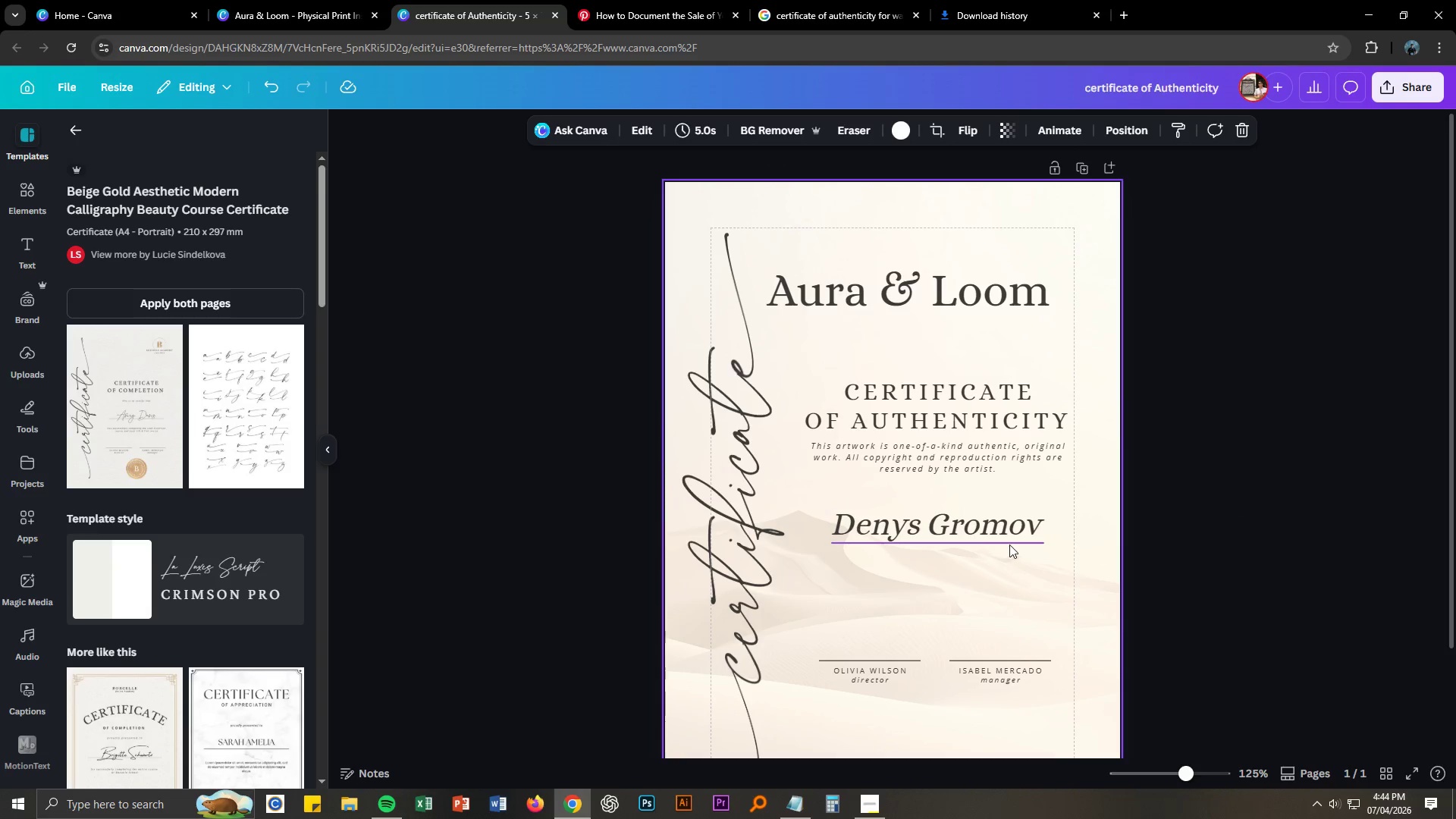 
left_click([1009, 544])
 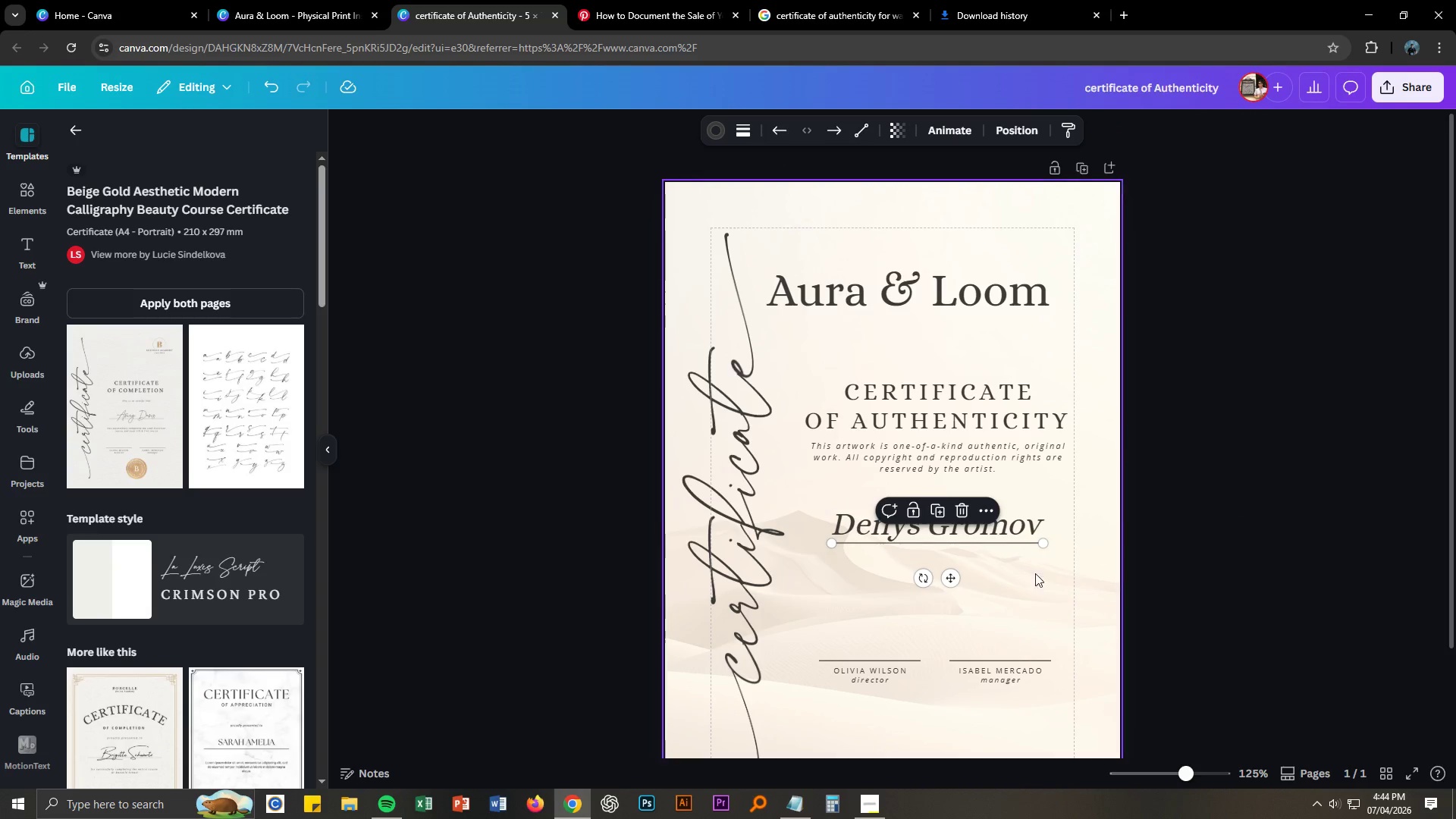 
key(Control+C)
 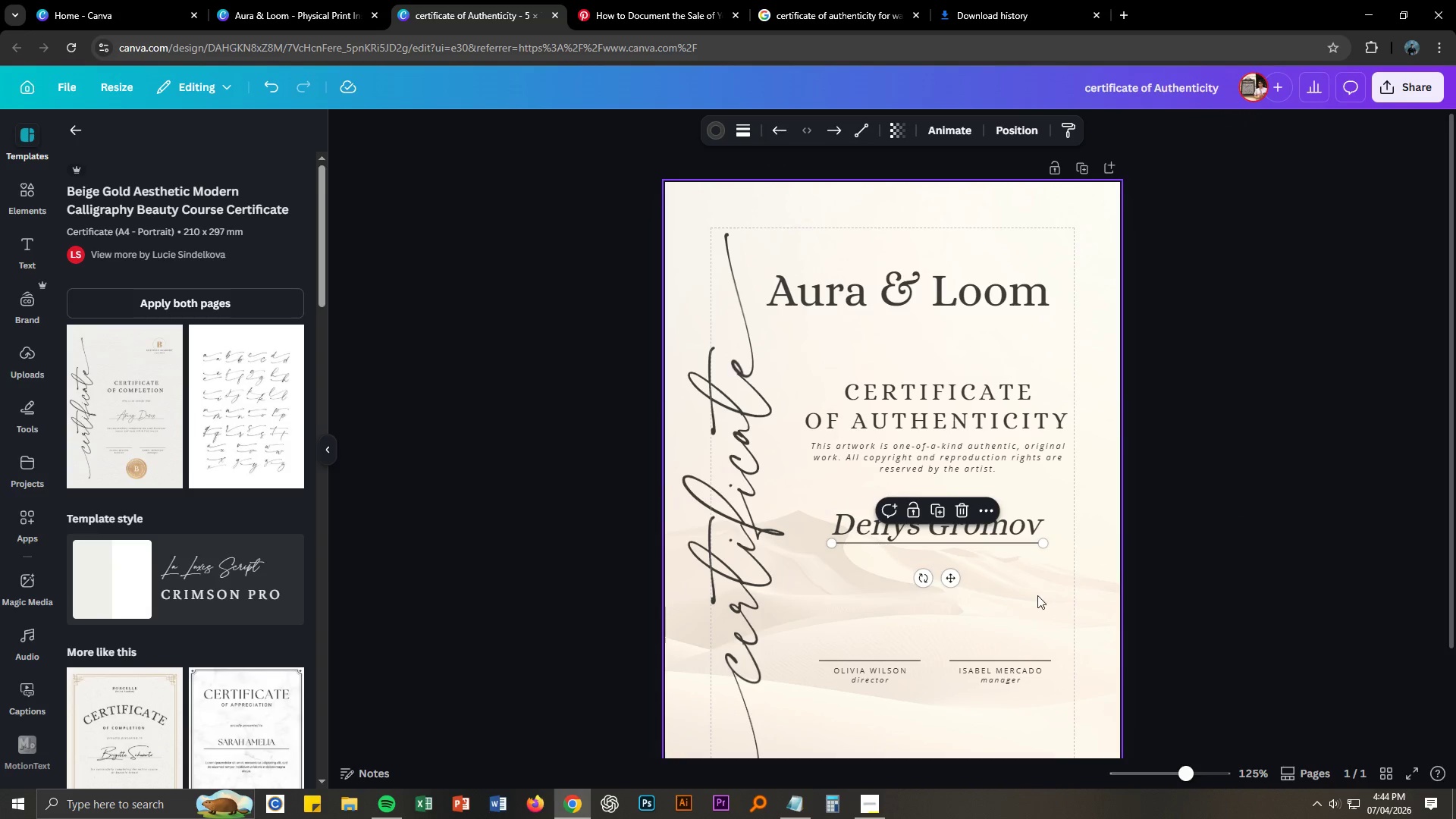 
key(Control+V)
 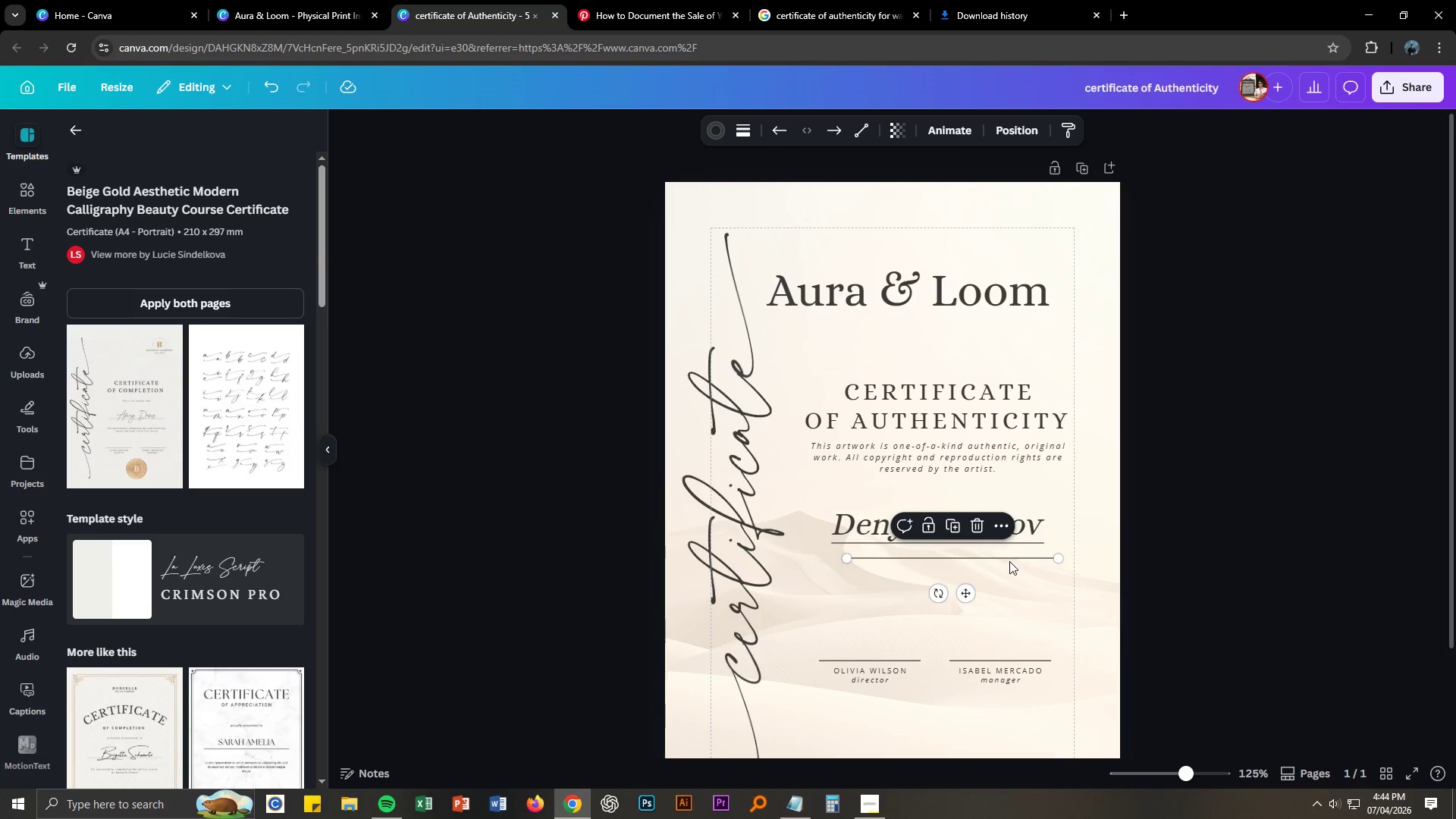 
left_click([1009, 559])
 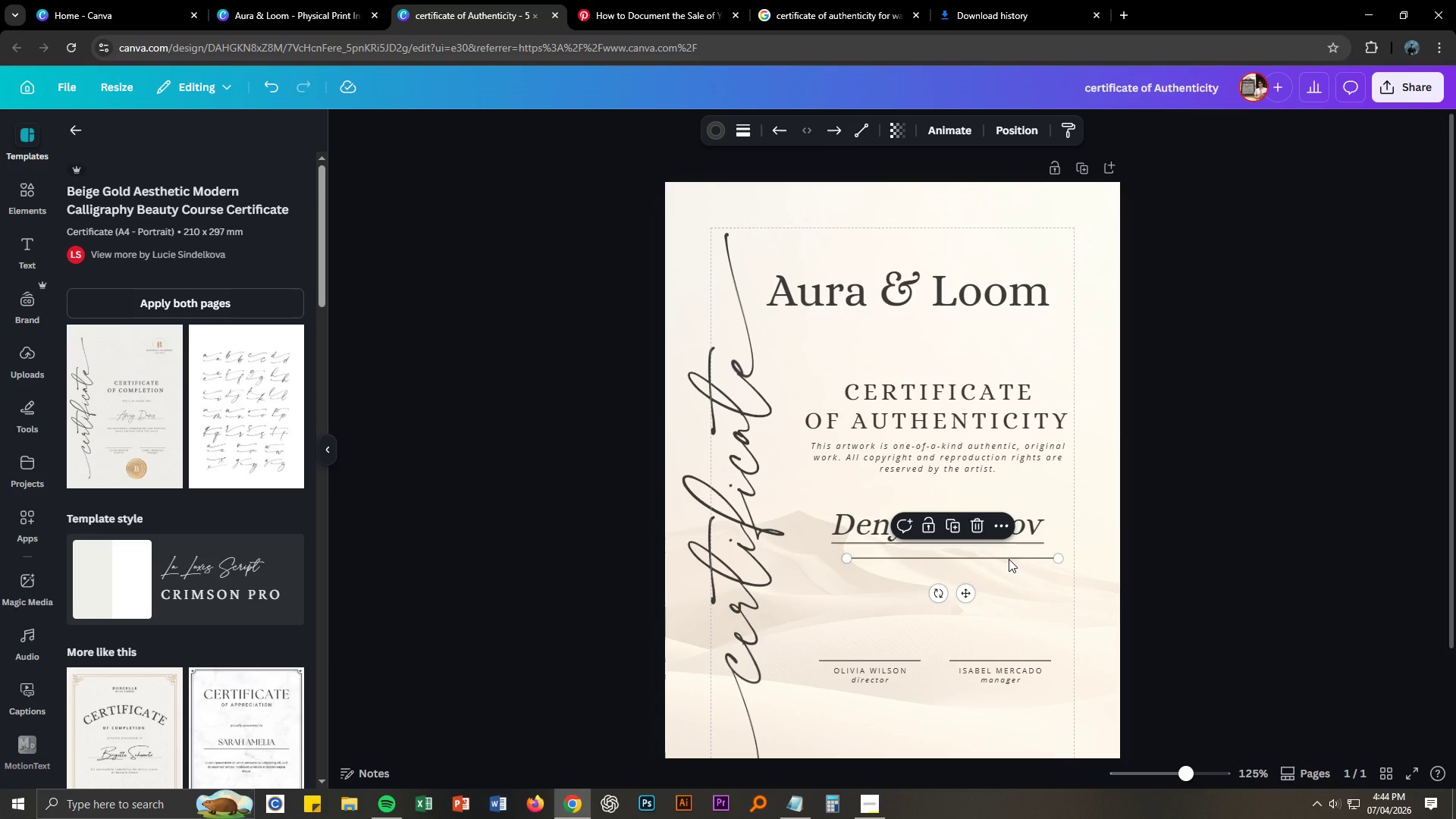 
left_click_drag(start_coordinate=[1009, 559], to_coordinate=[1012, 570])
 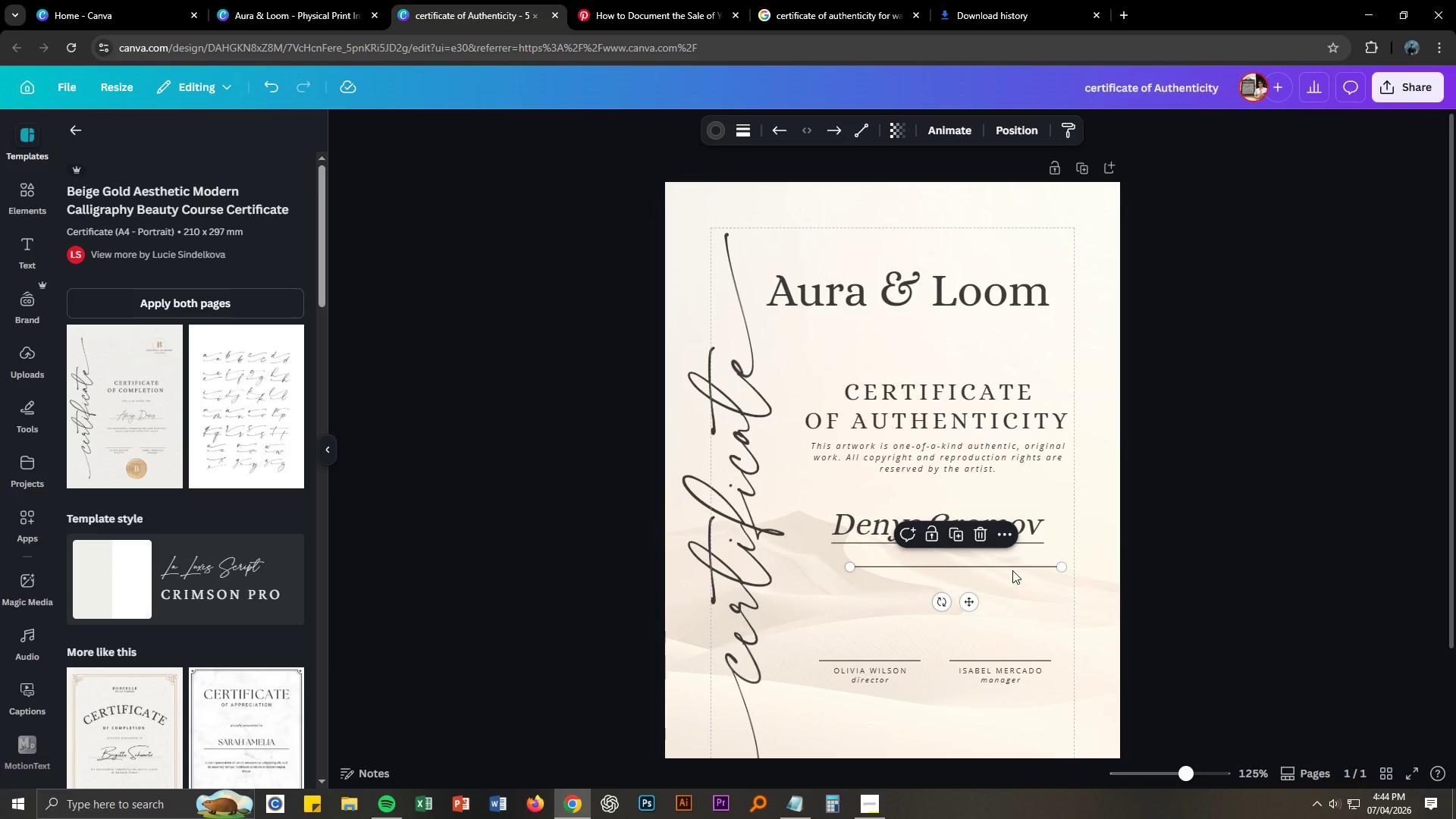 
key(Delete)
 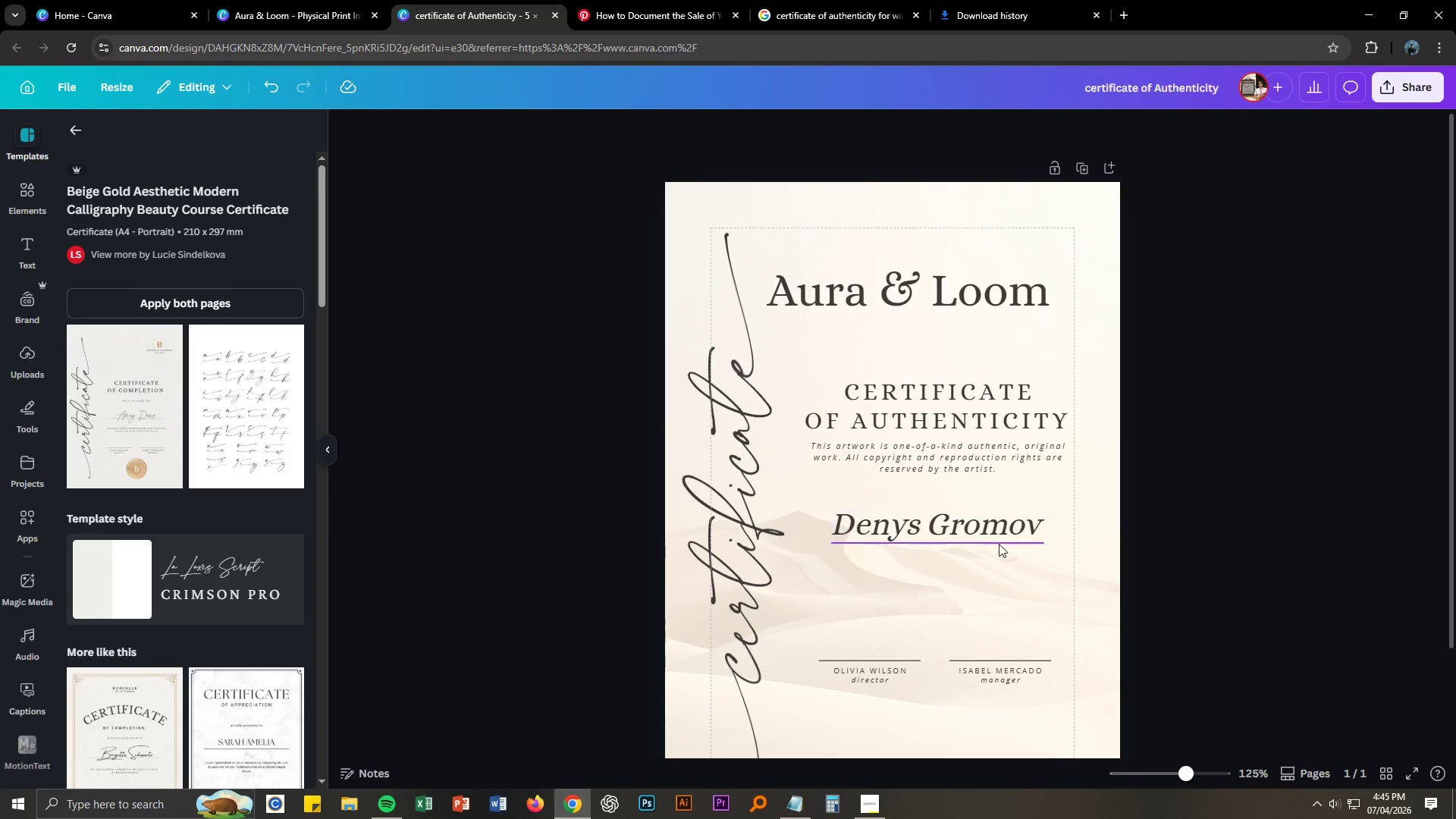 
wait(5.19)
 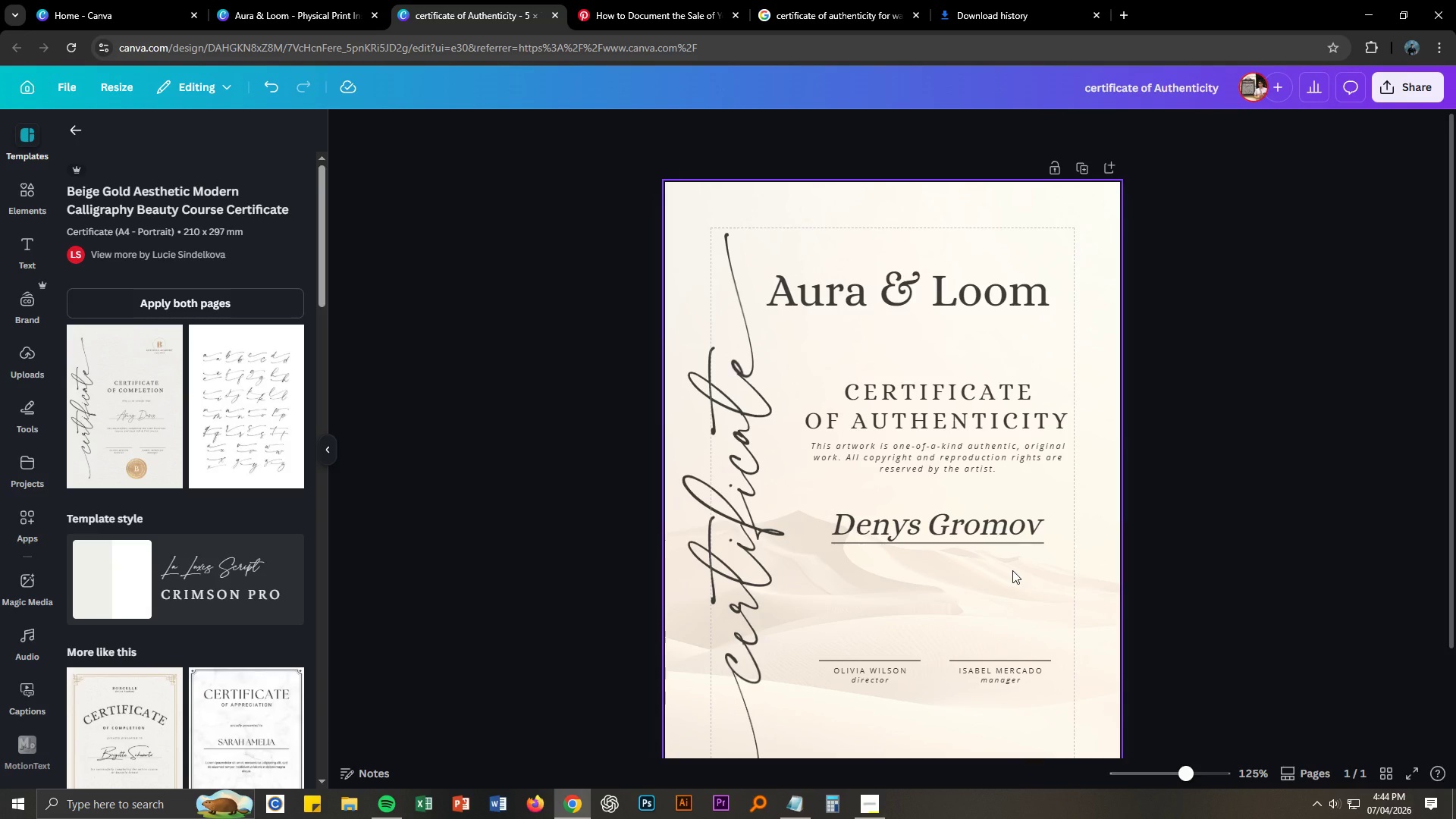 
key(Alt+AltLeft)
 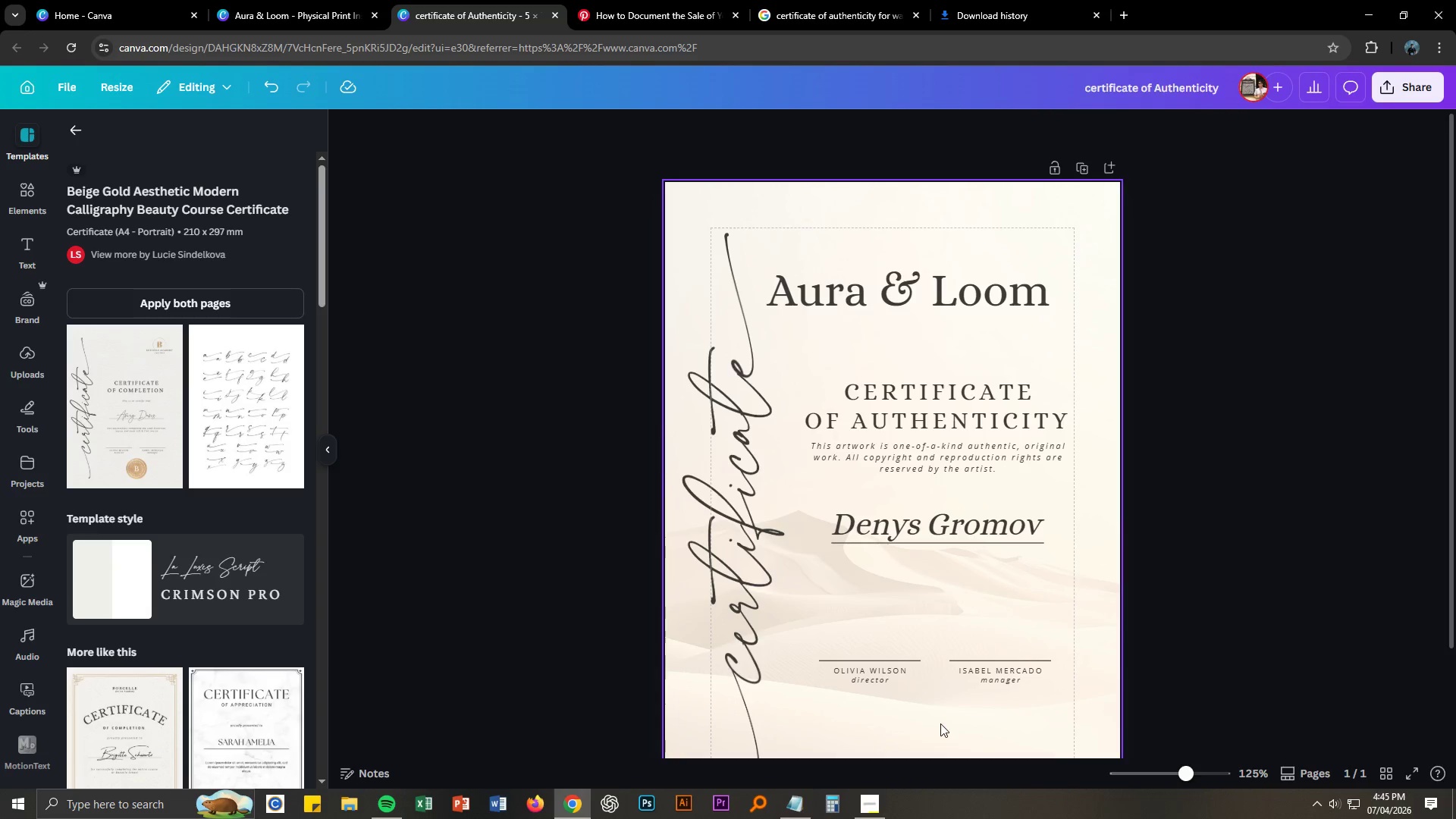 
key(Alt+Tab)
 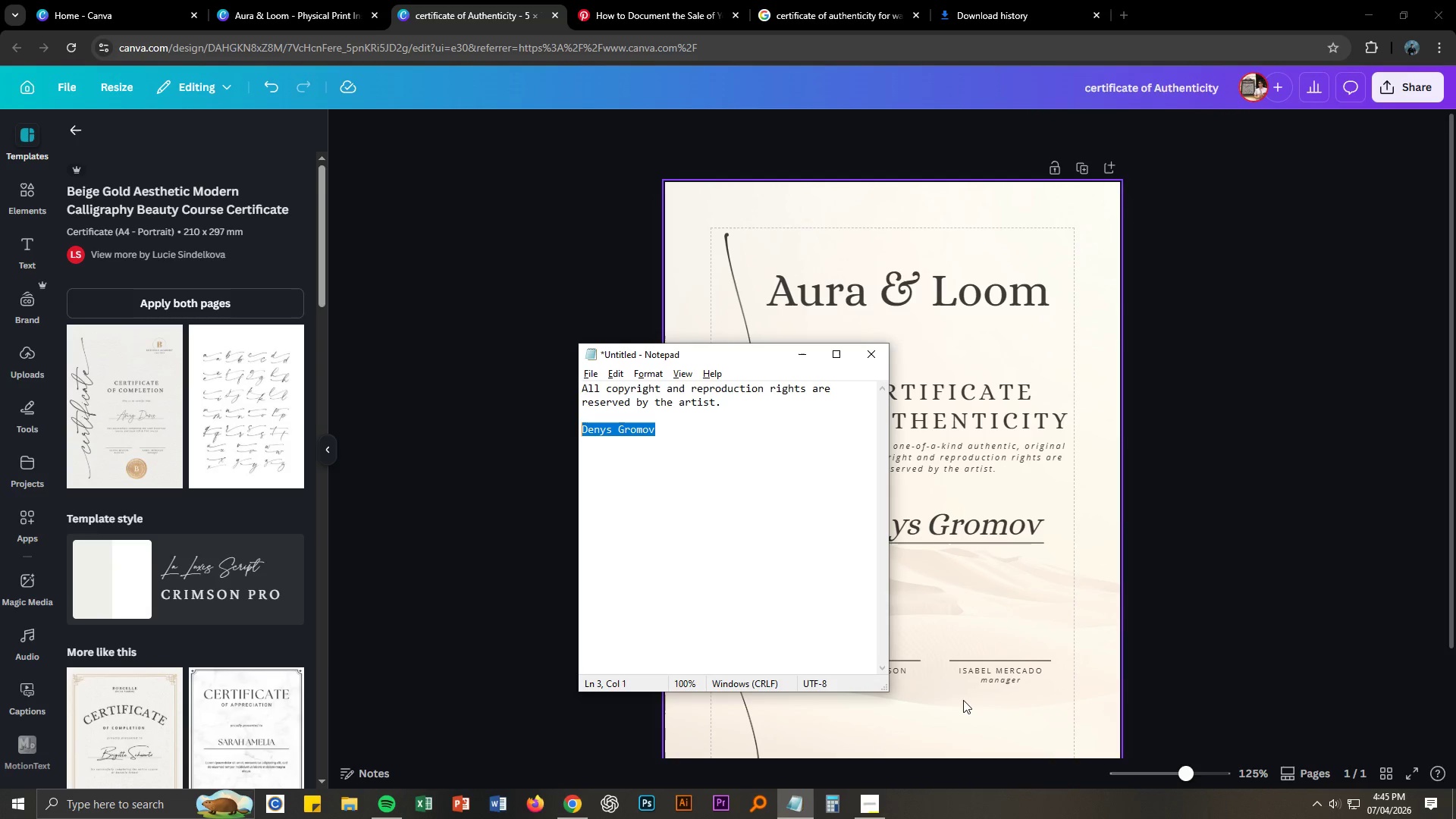 
key(Alt+AltLeft)
 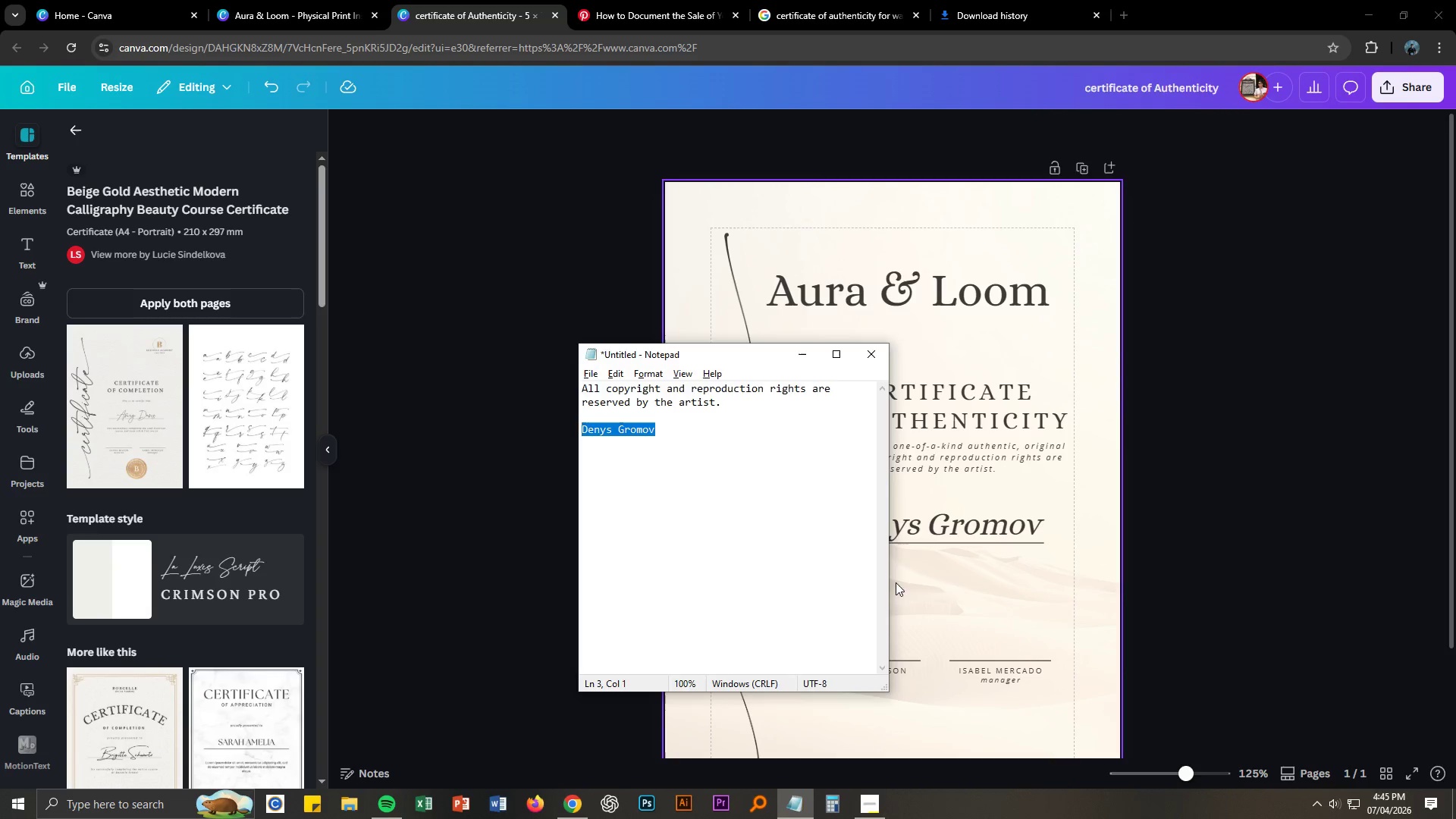 
key(Alt+Tab)
 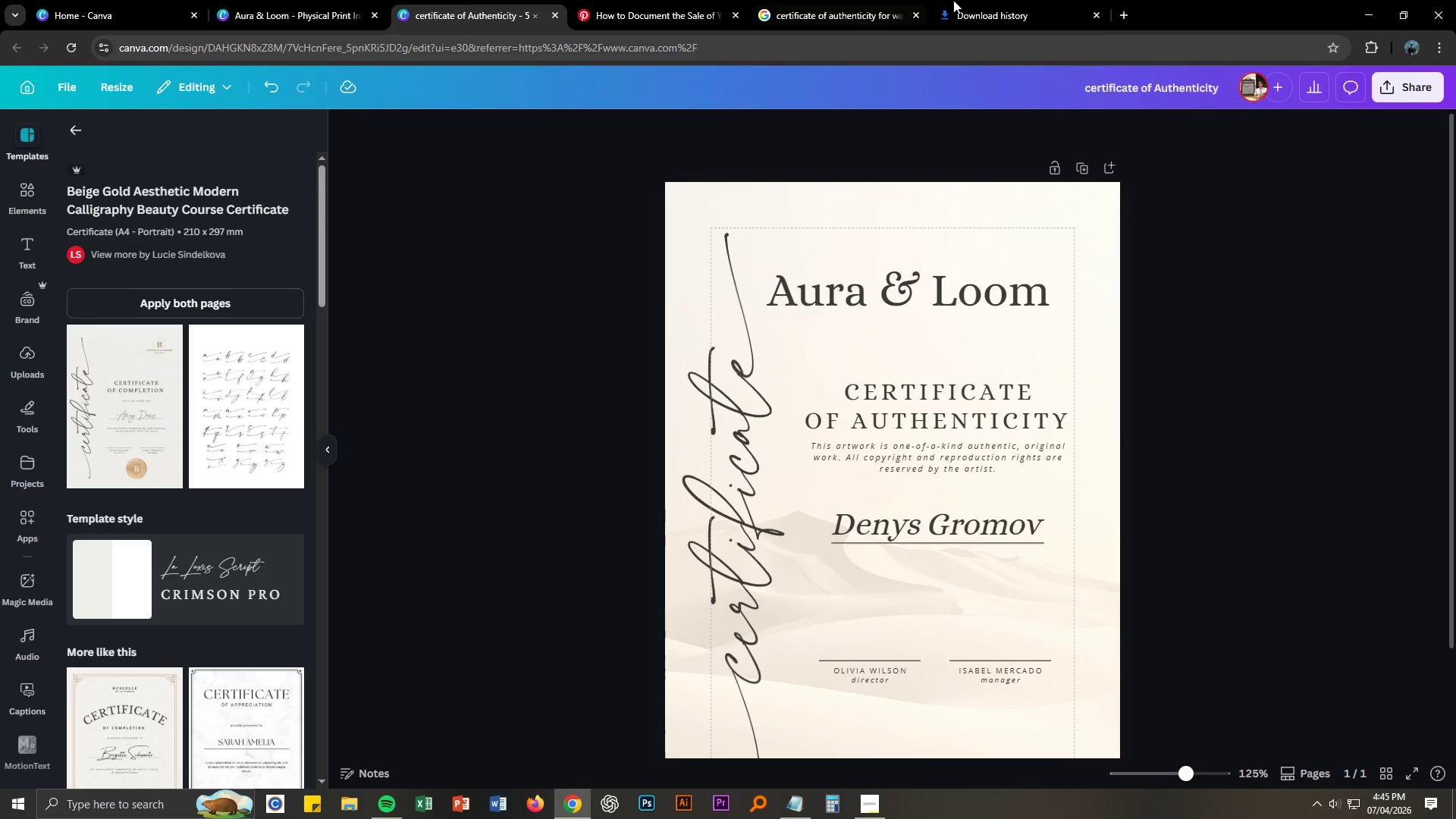 
left_click([1028, 0])
 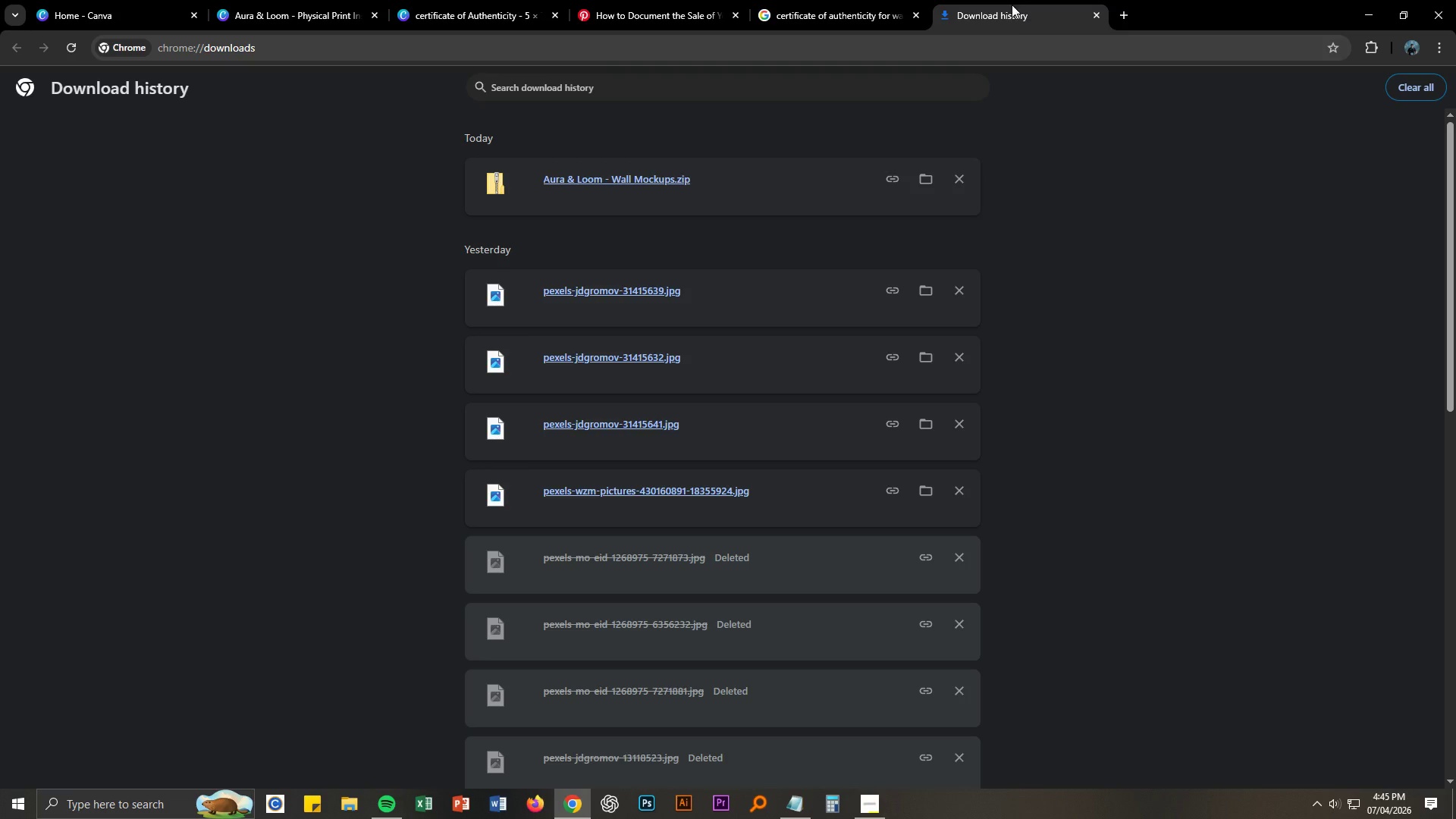 
left_click([890, 0])
 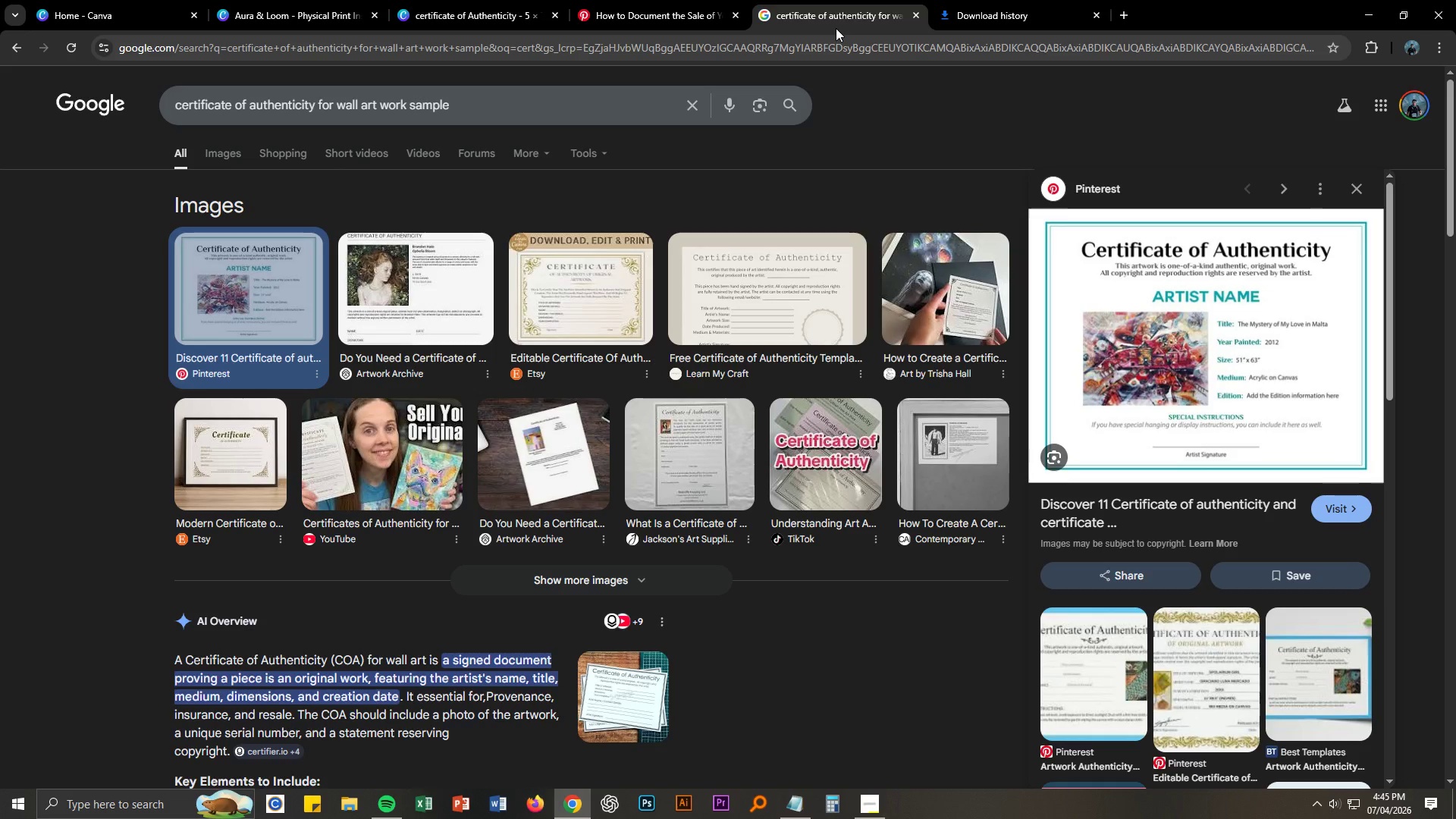 
wait(5.13)
 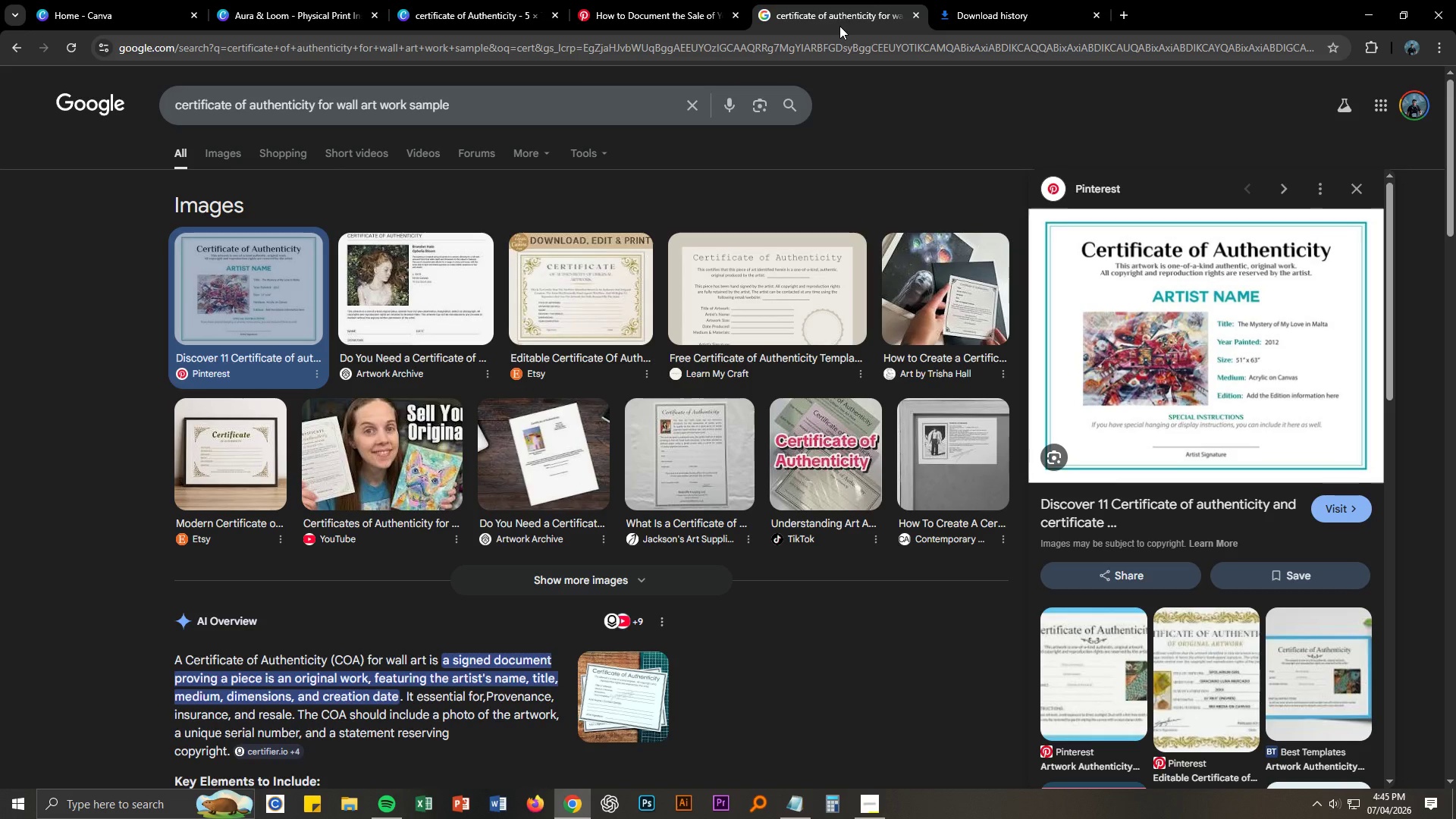 
mouse_move([684, 21])
 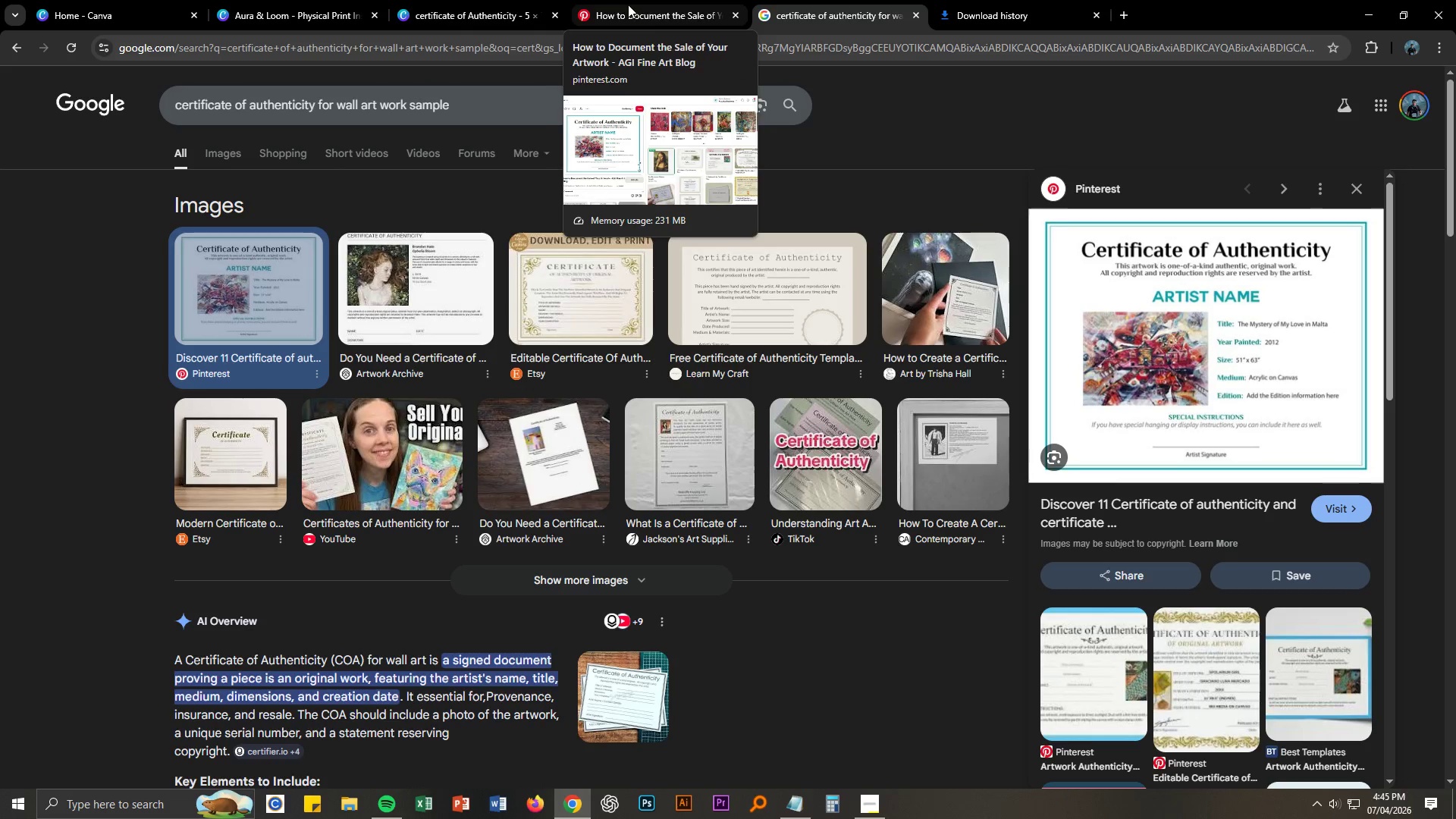 
left_click([421, 11])
 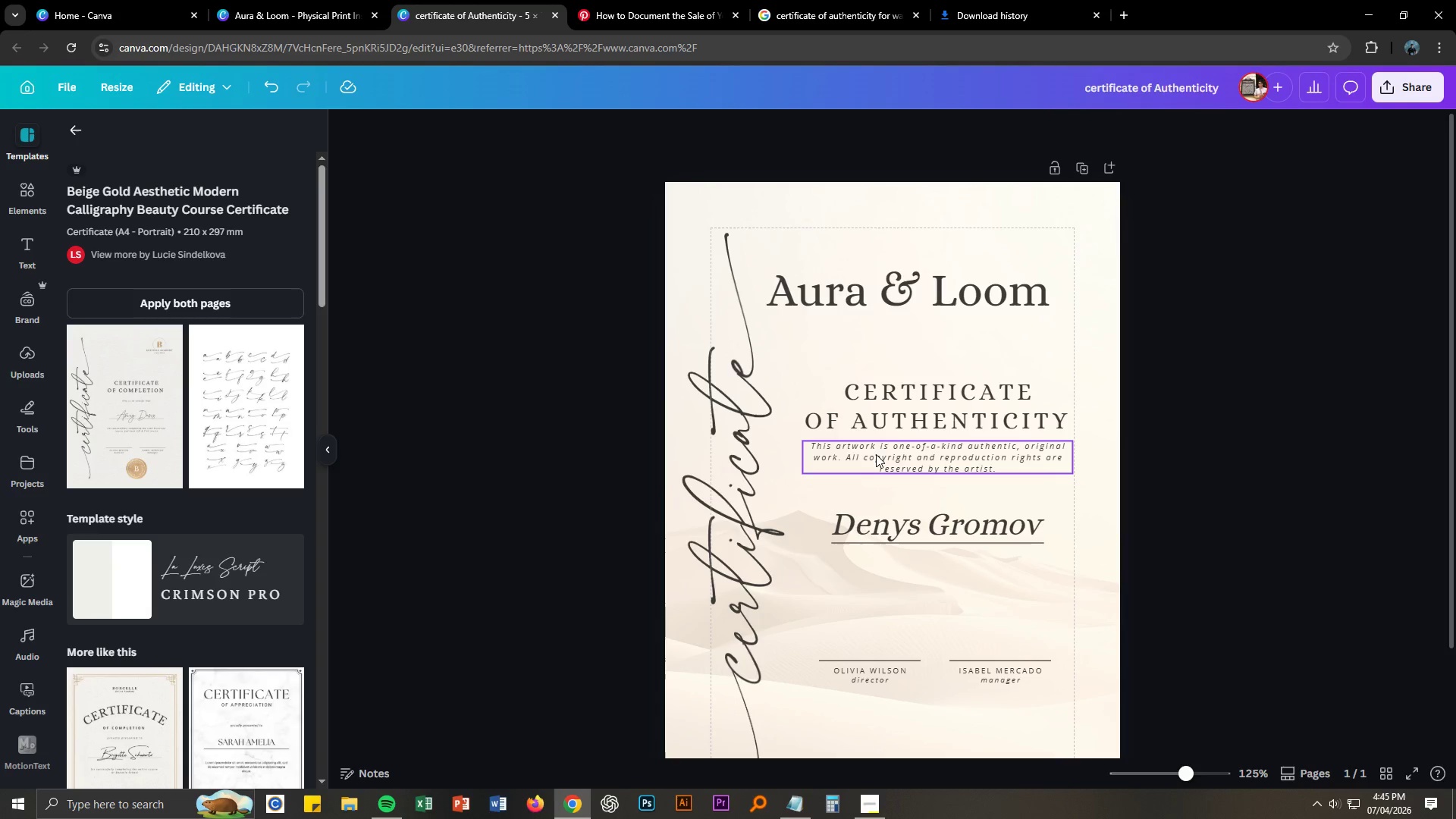 
double_click([874, 444])
 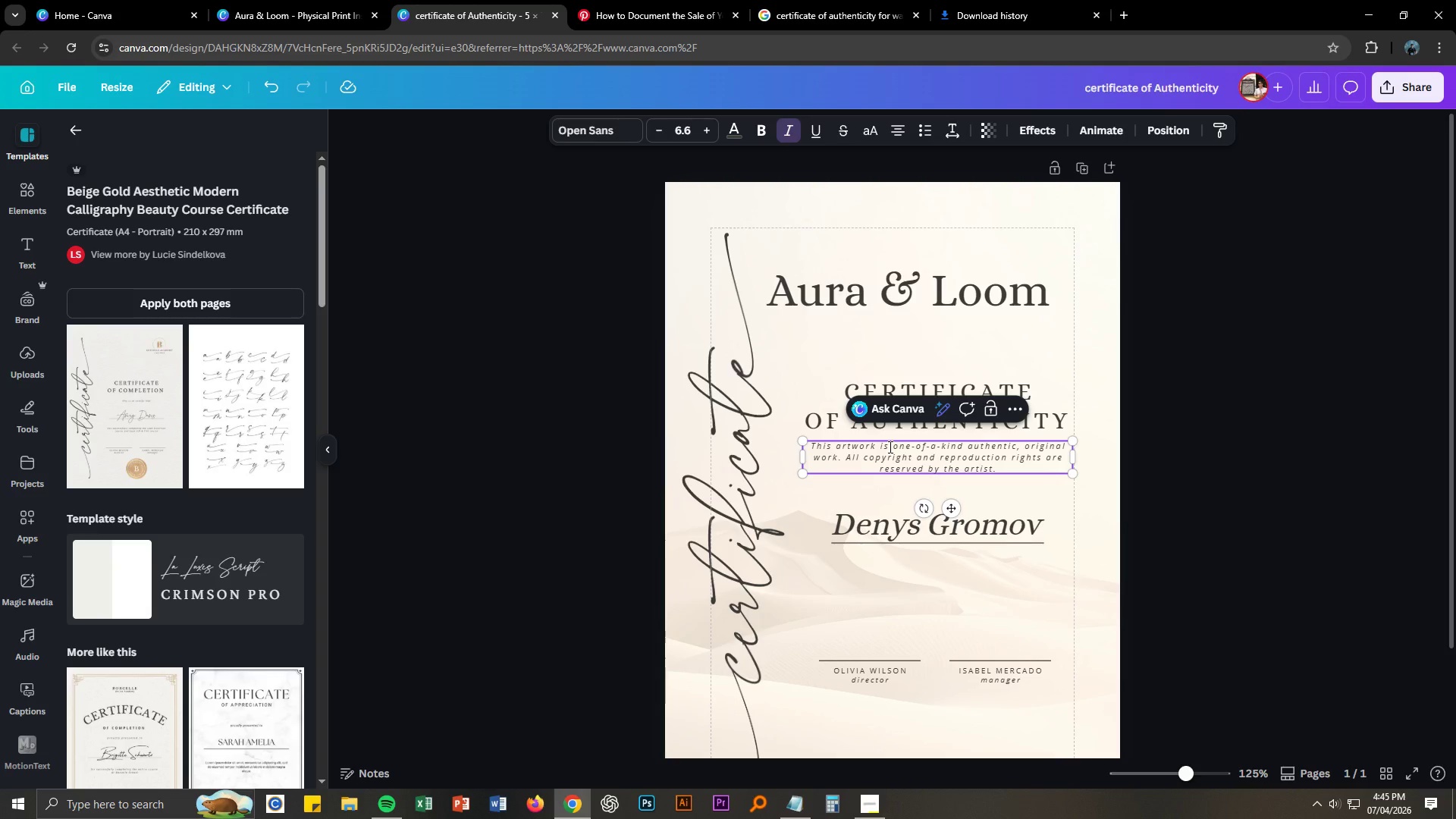 
key(Backspace)
key(Backspace)
key(Backspace)
key(Backspace)
key(Backspace)
key(Backspace)
key(Backspace)
type(photo)
 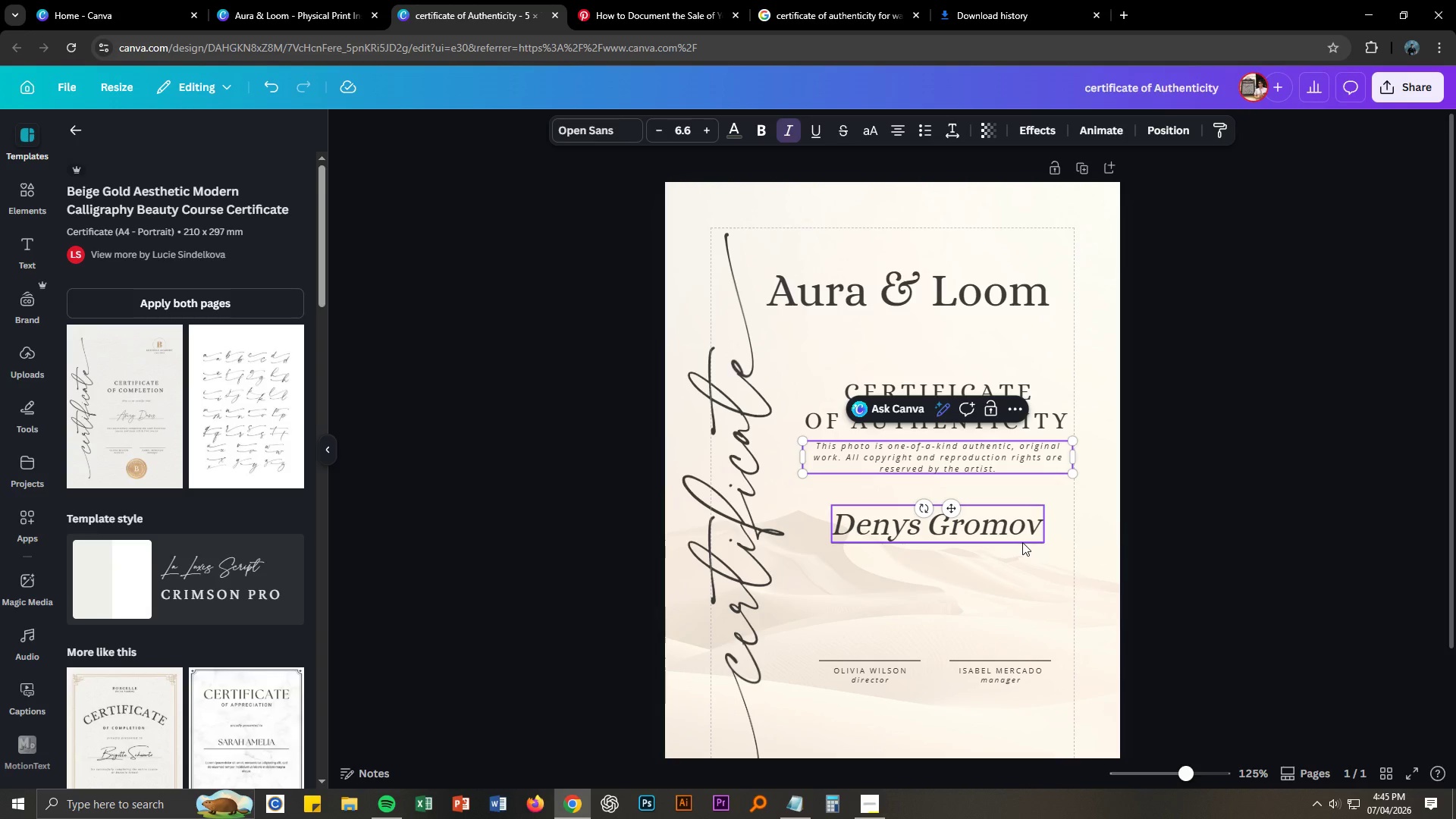 
wait(5.53)
 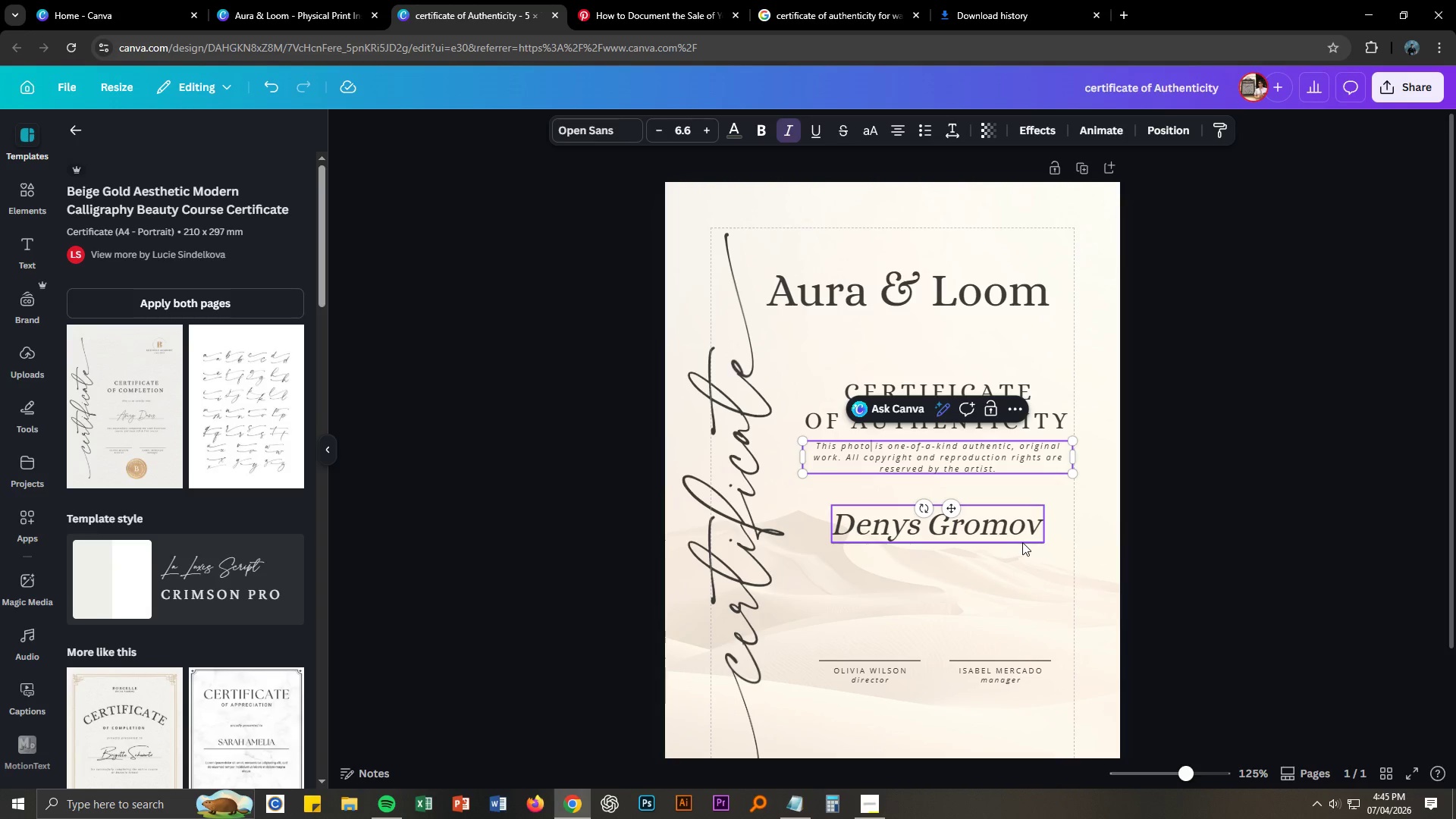 
left_click([1169, 529])
 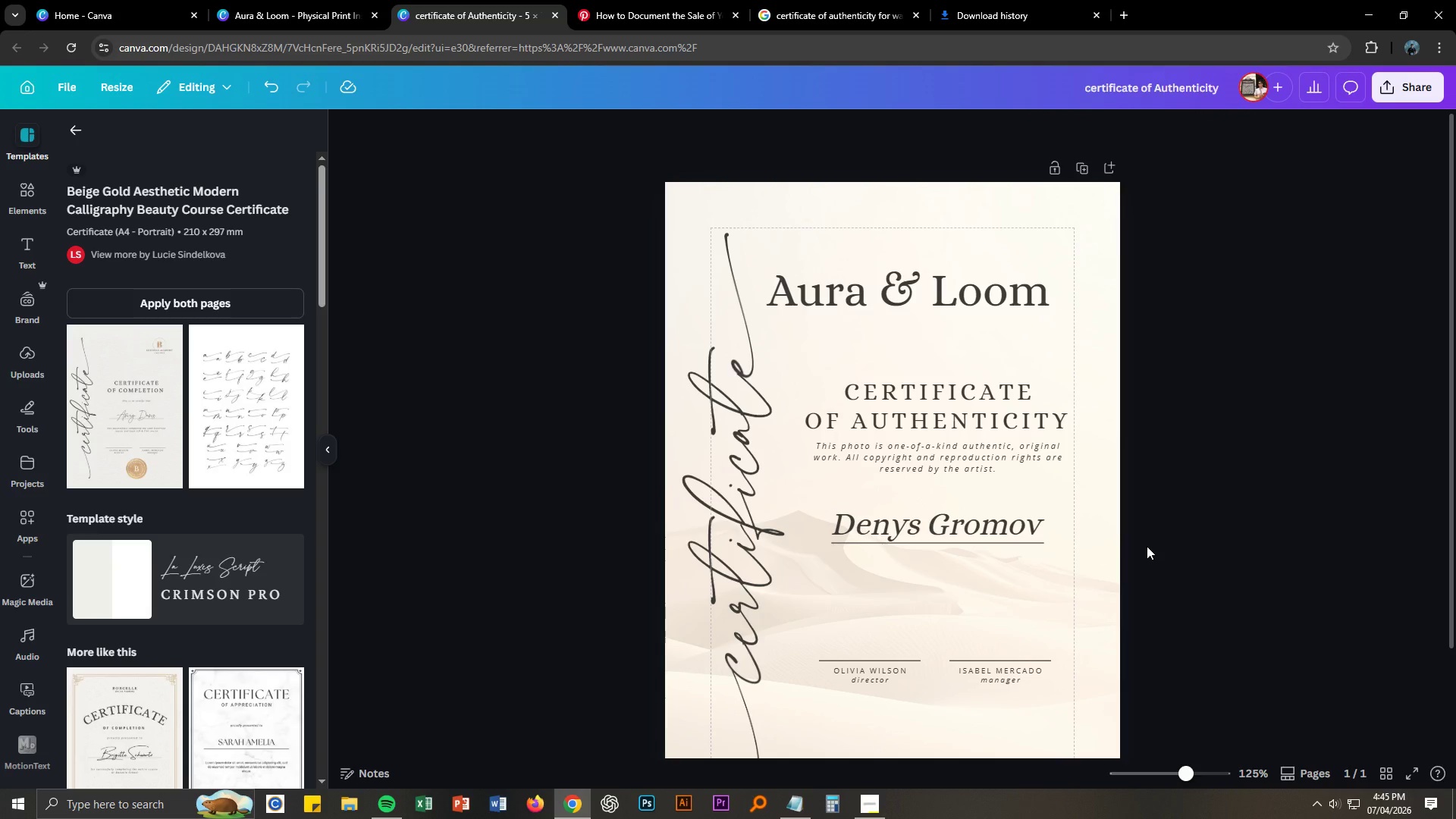 
wait(10.45)
 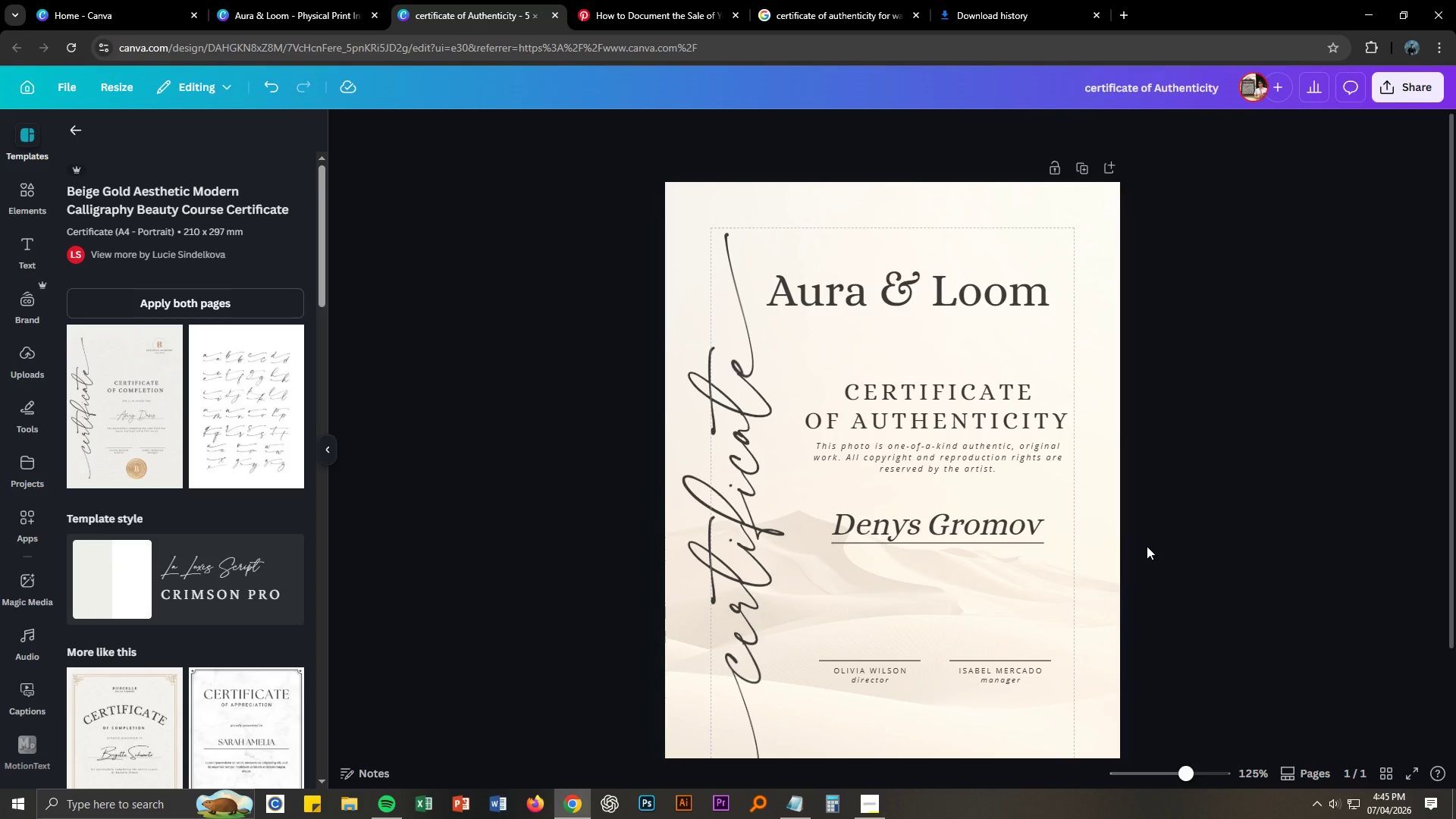 
left_click_drag(start_coordinate=[1021, 543], to_coordinate=[1020, 566])
 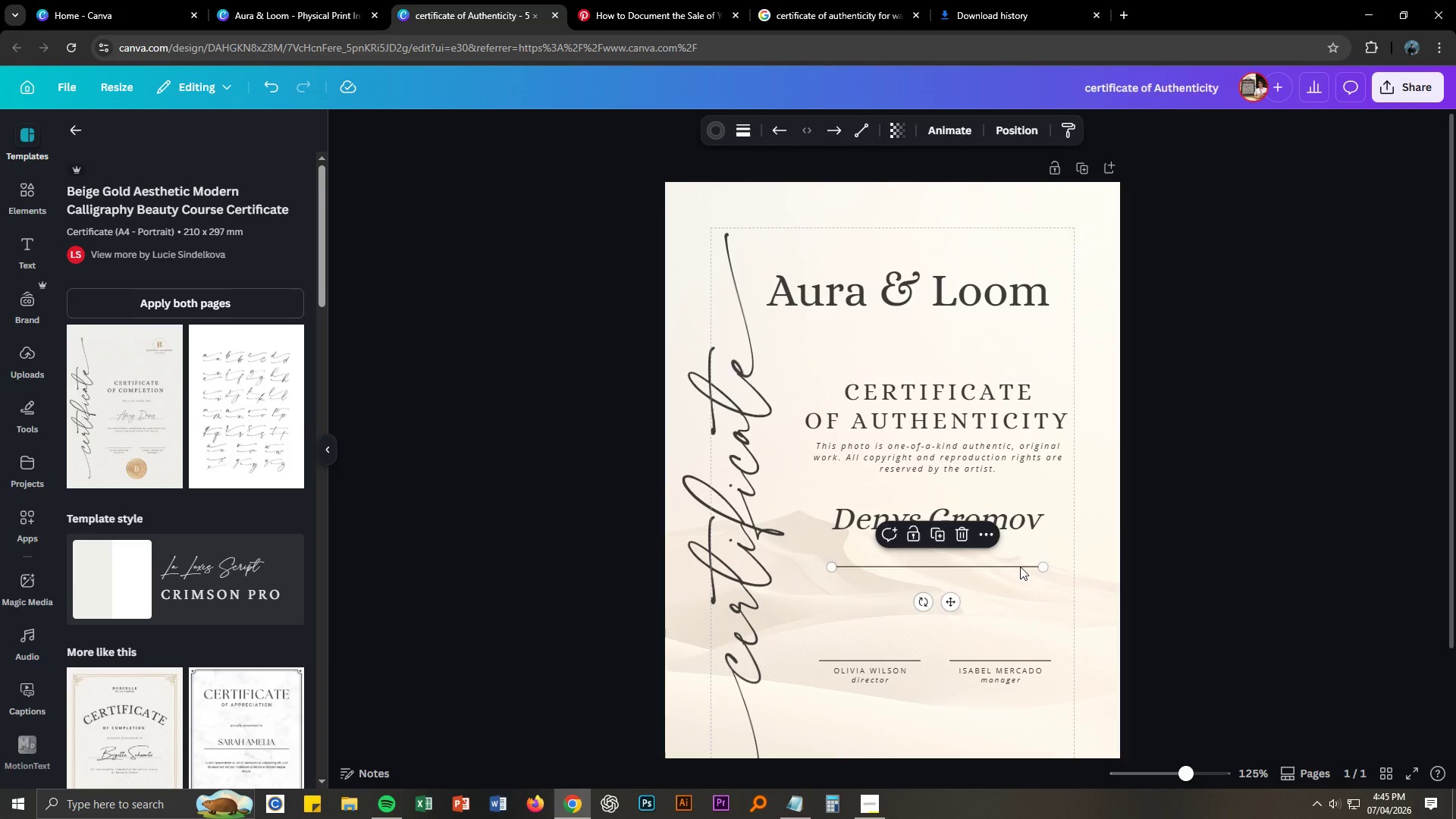 
key(Delete)
 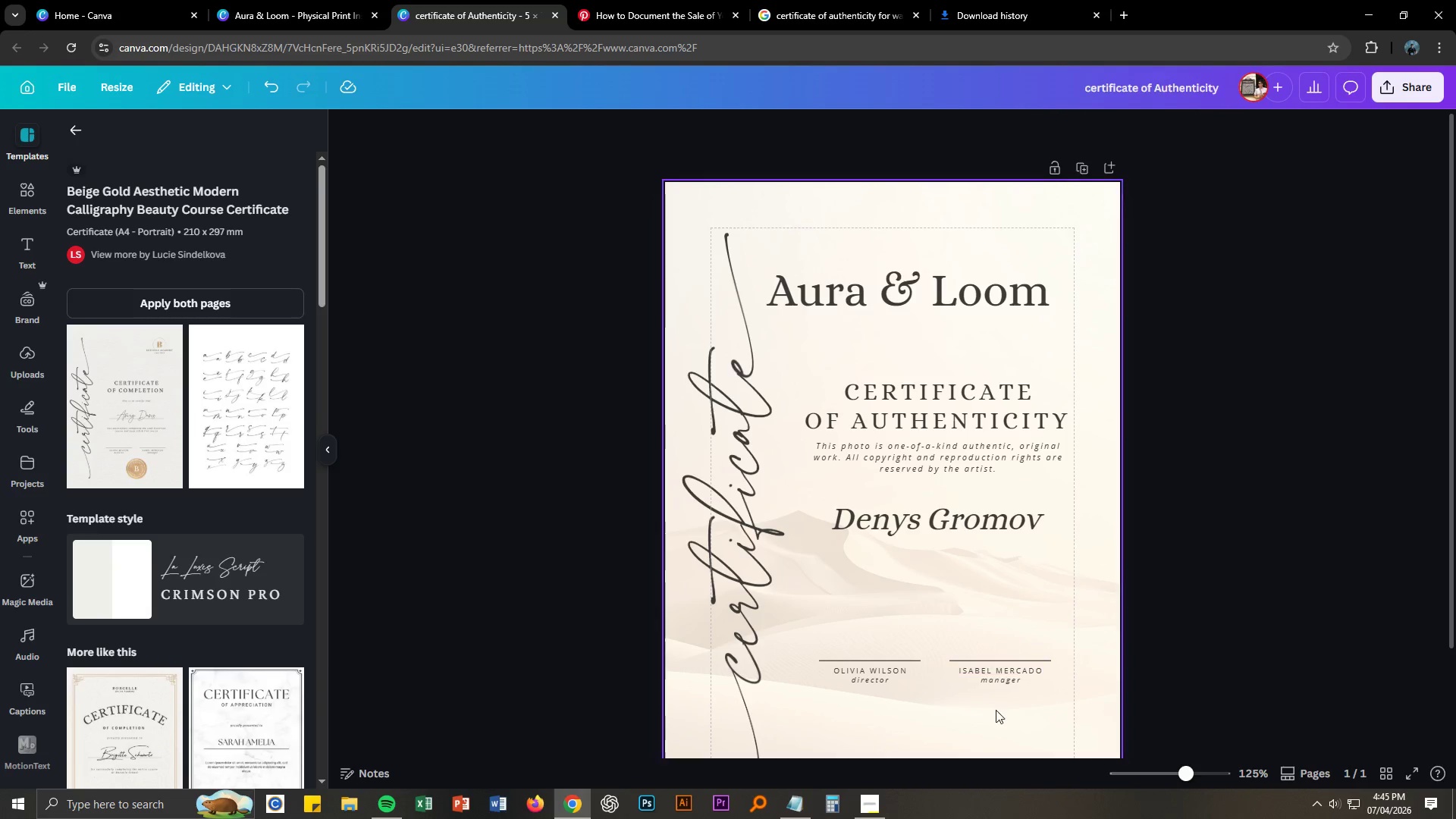 
left_click([1012, 673])
 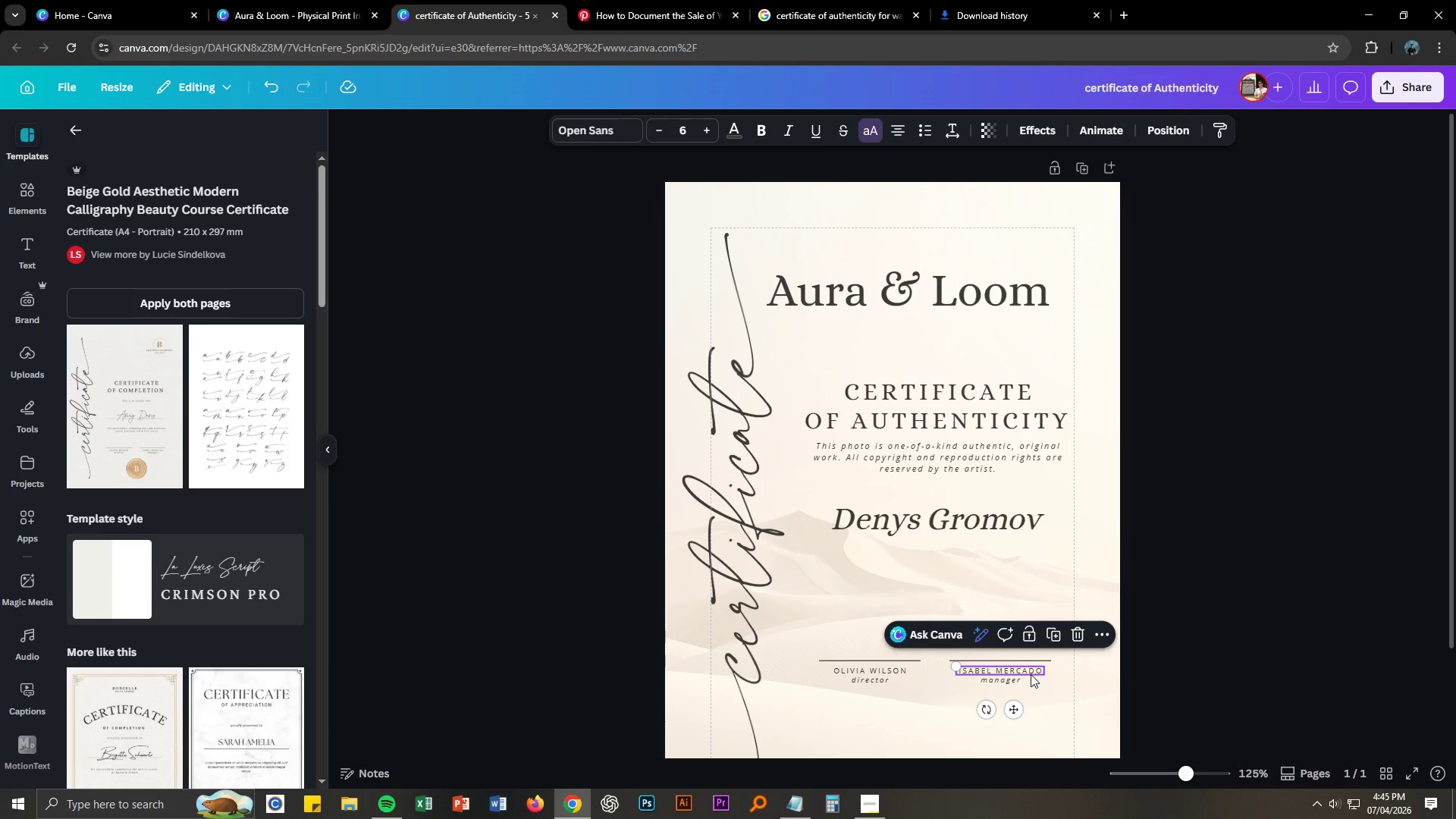 
key(Control+C)
 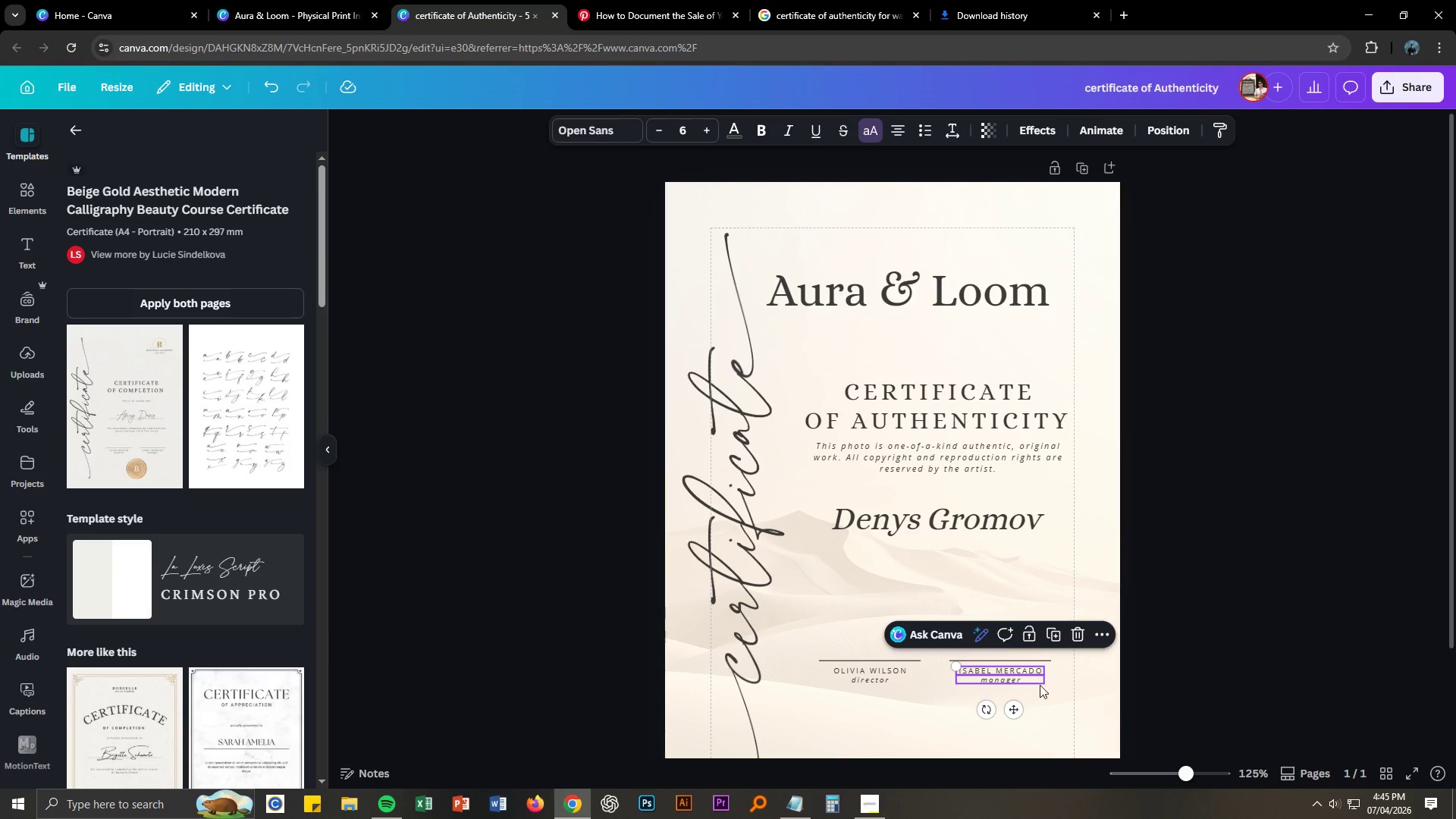 
key(Control+V)
 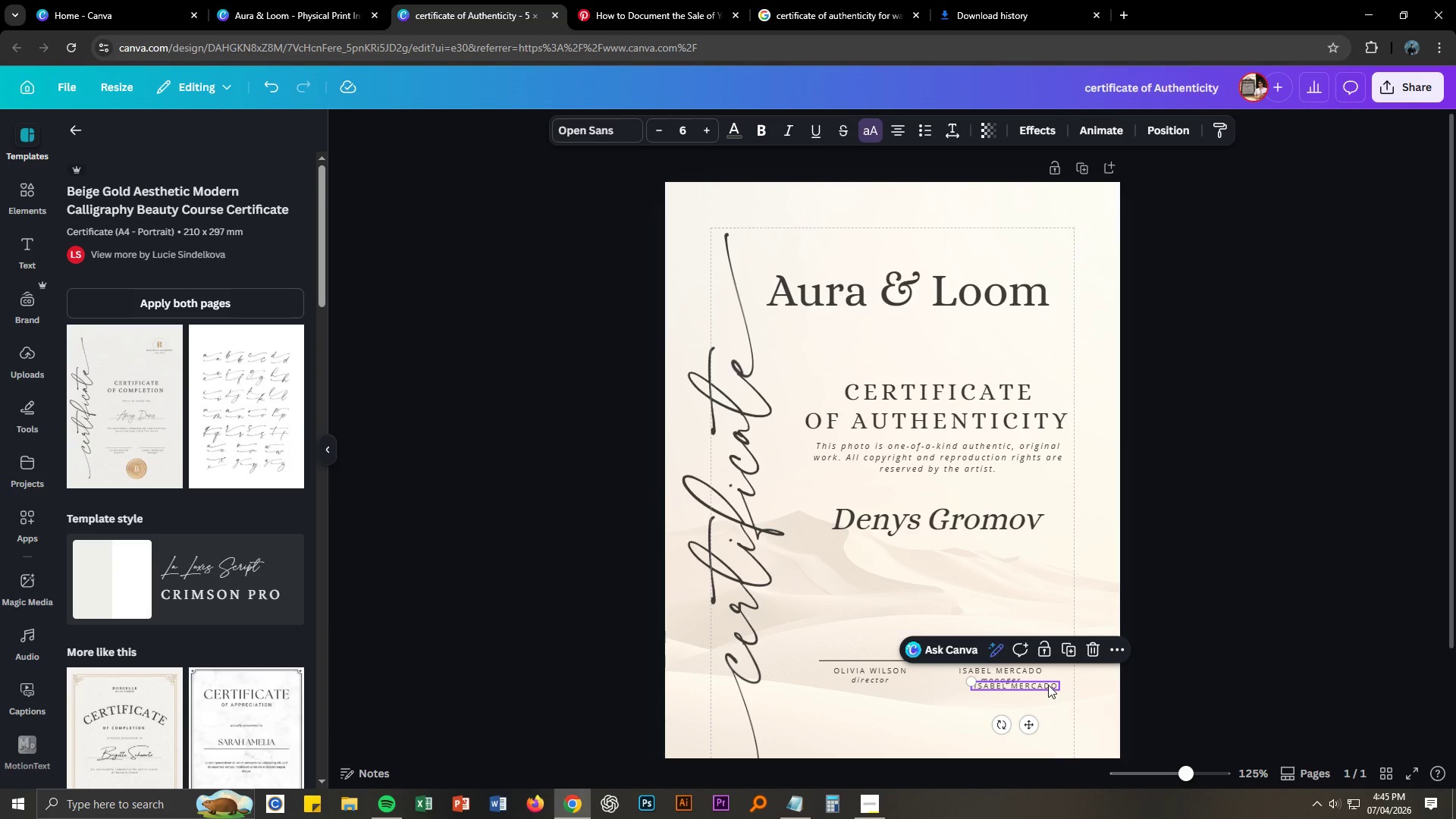 
left_click_drag(start_coordinate=[1047, 683], to_coordinate=[965, 551])
 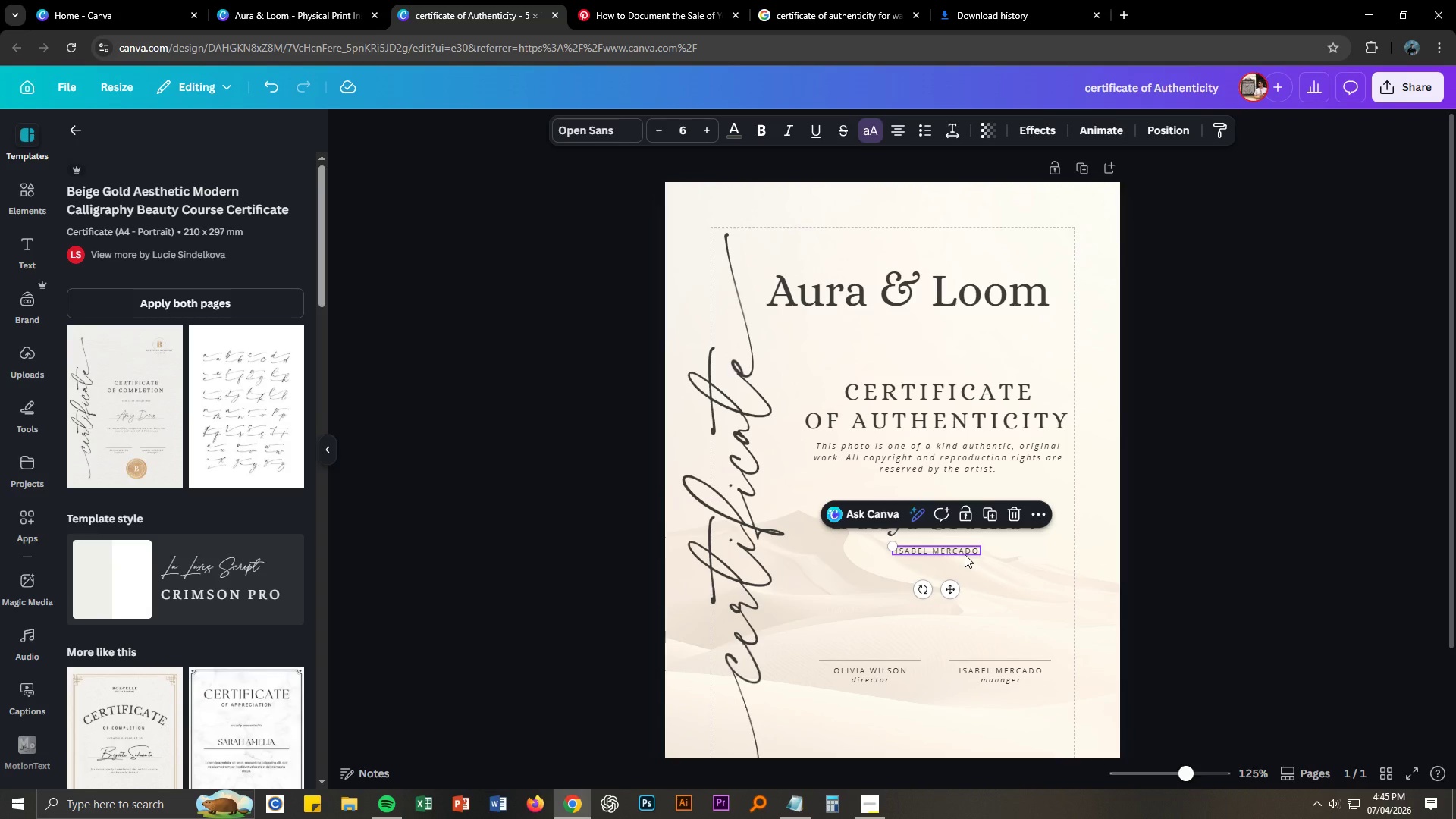 
double_click([965, 554])
 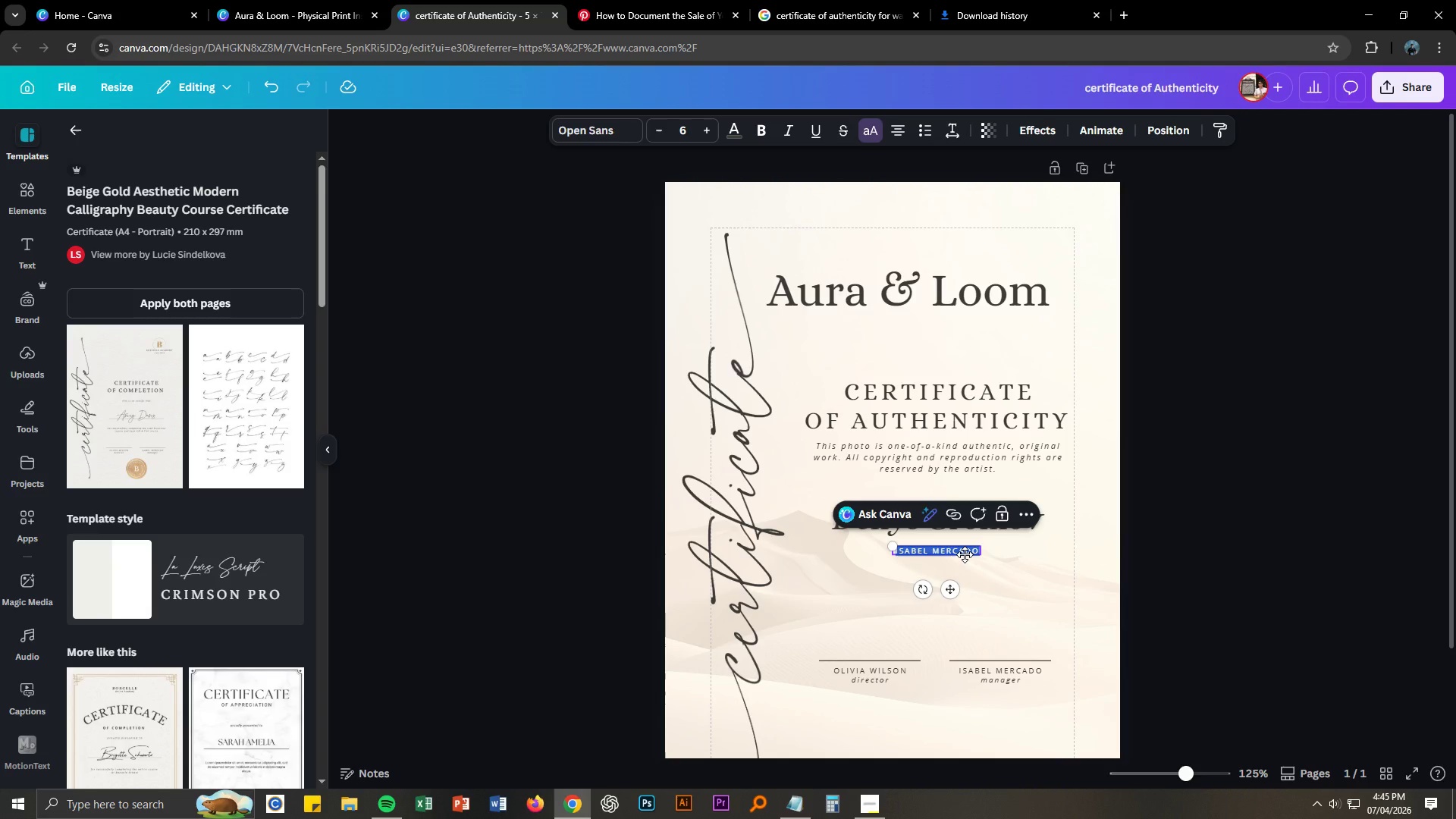 
type(PEXEL )
 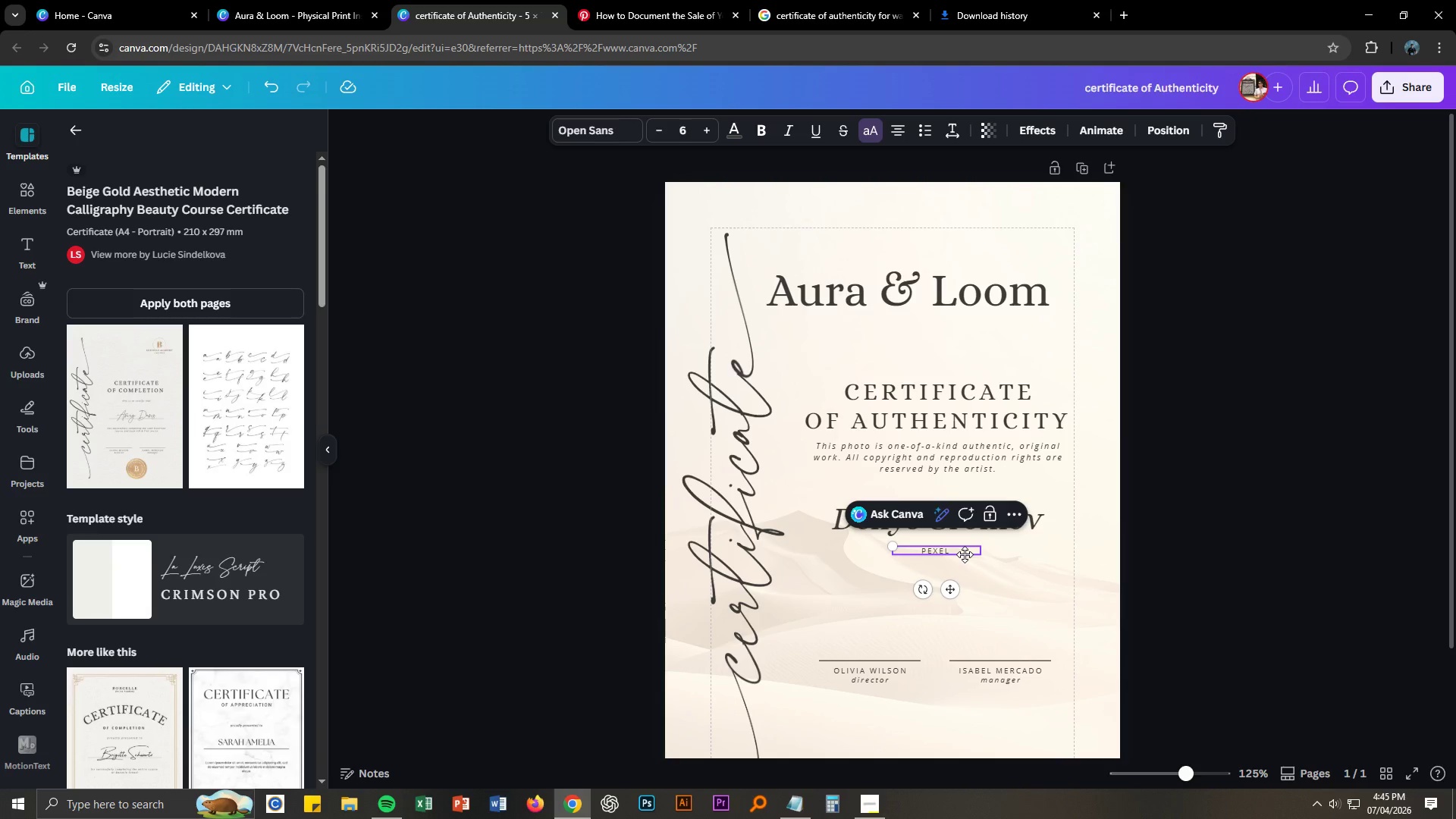 
hold_key(key=ShiftLeft, duration=0.58)
 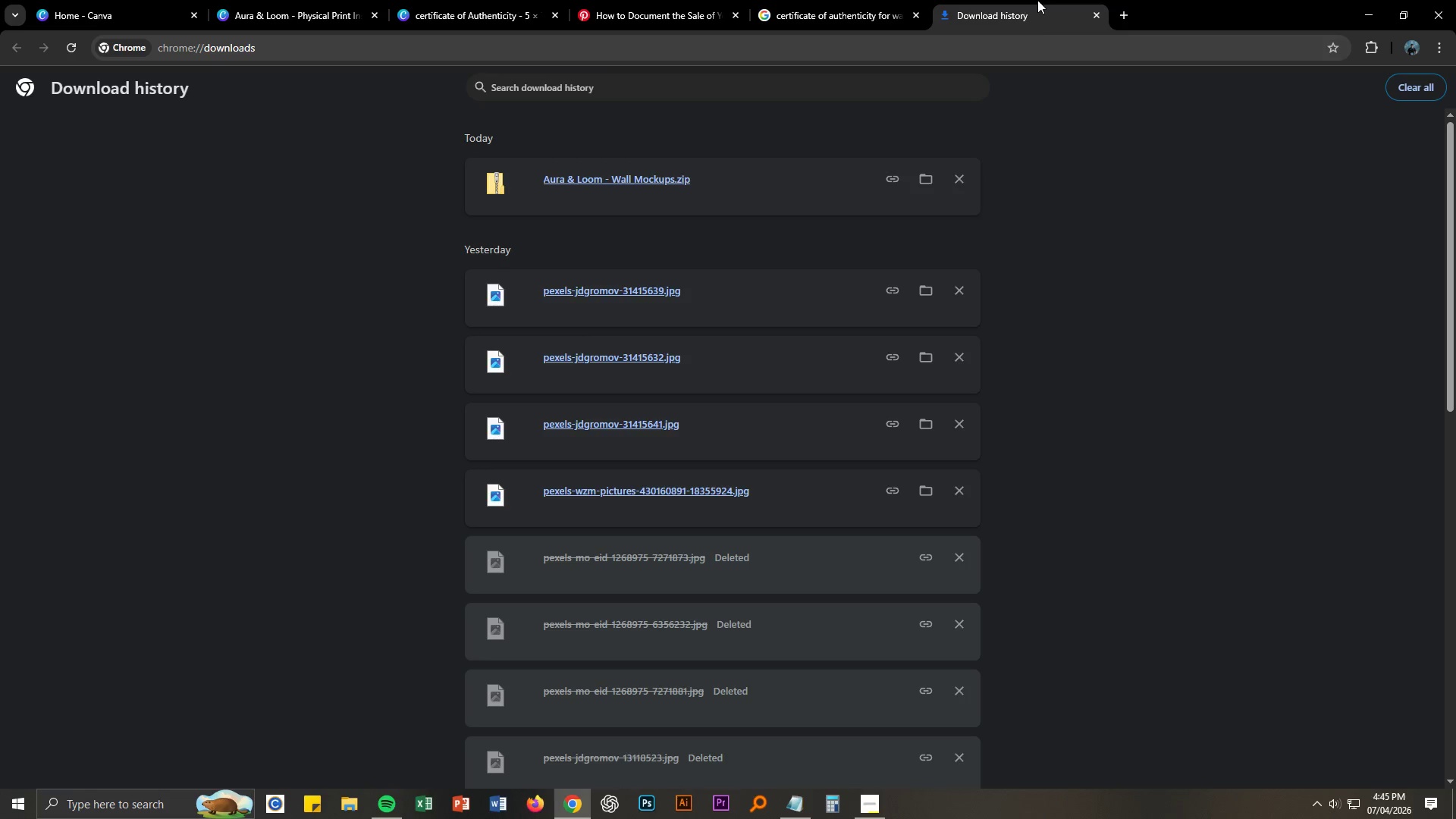 
left_click([1031, 40])
 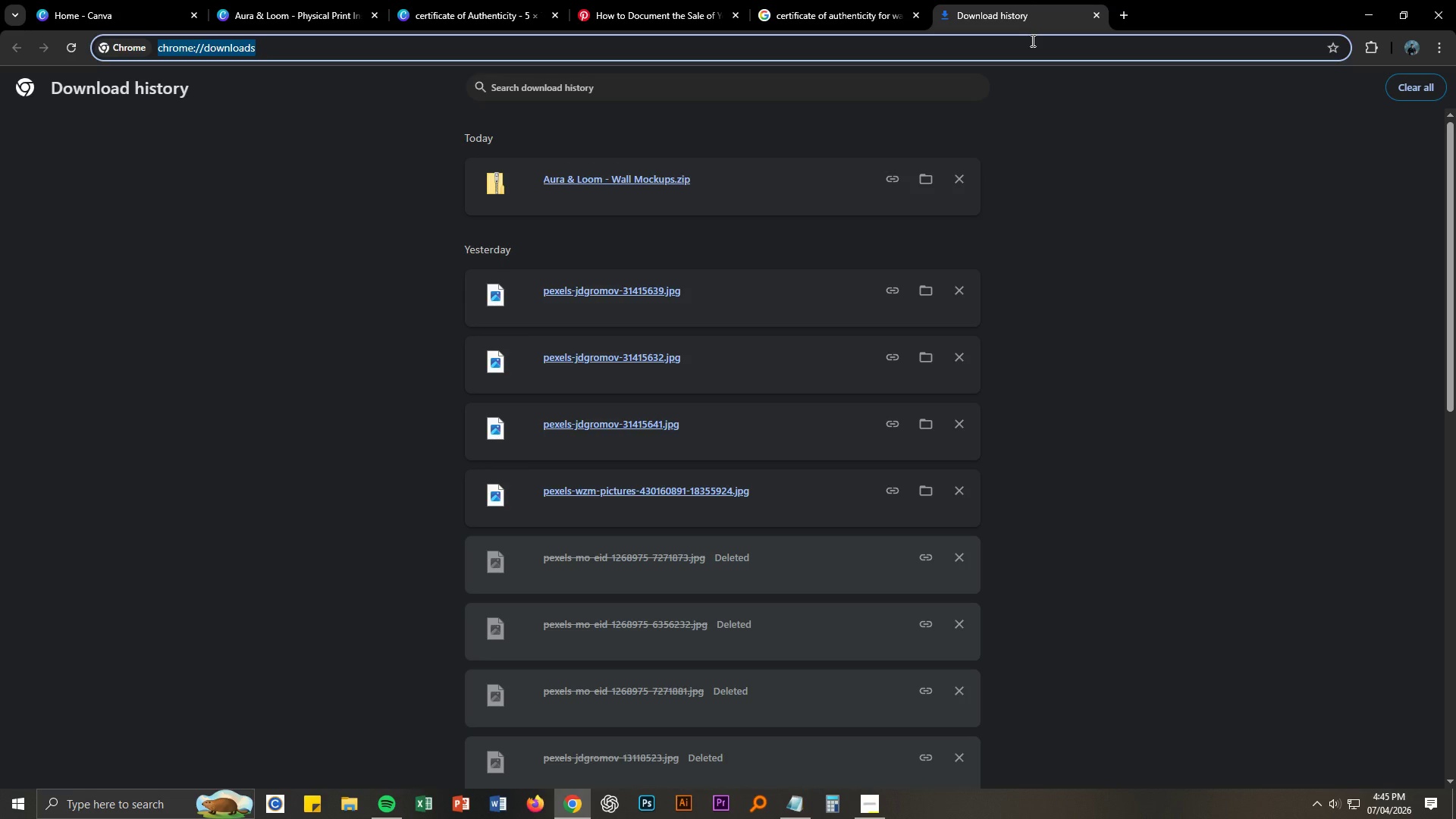 
type(pexe)
 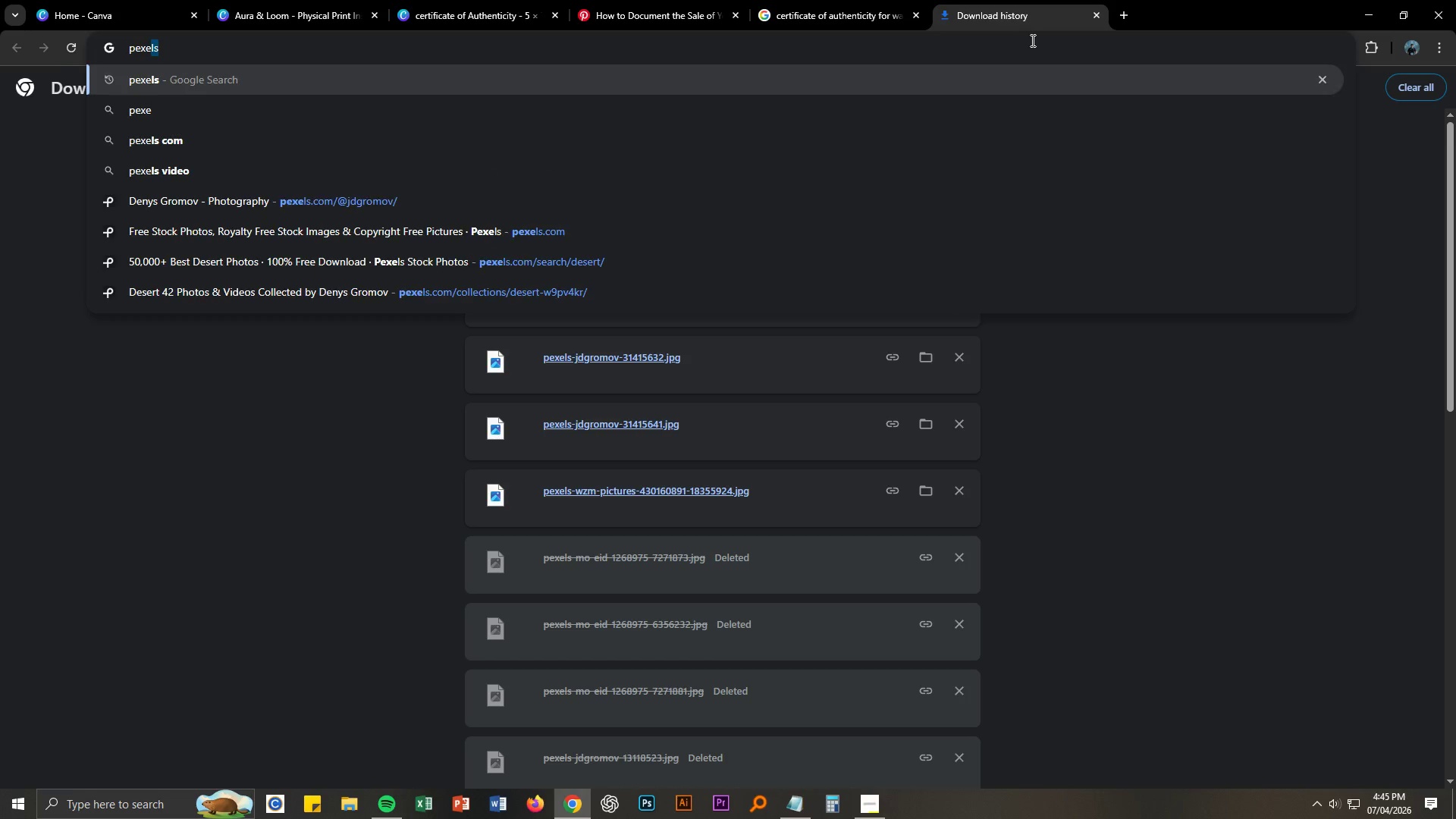 
key(Enter)
 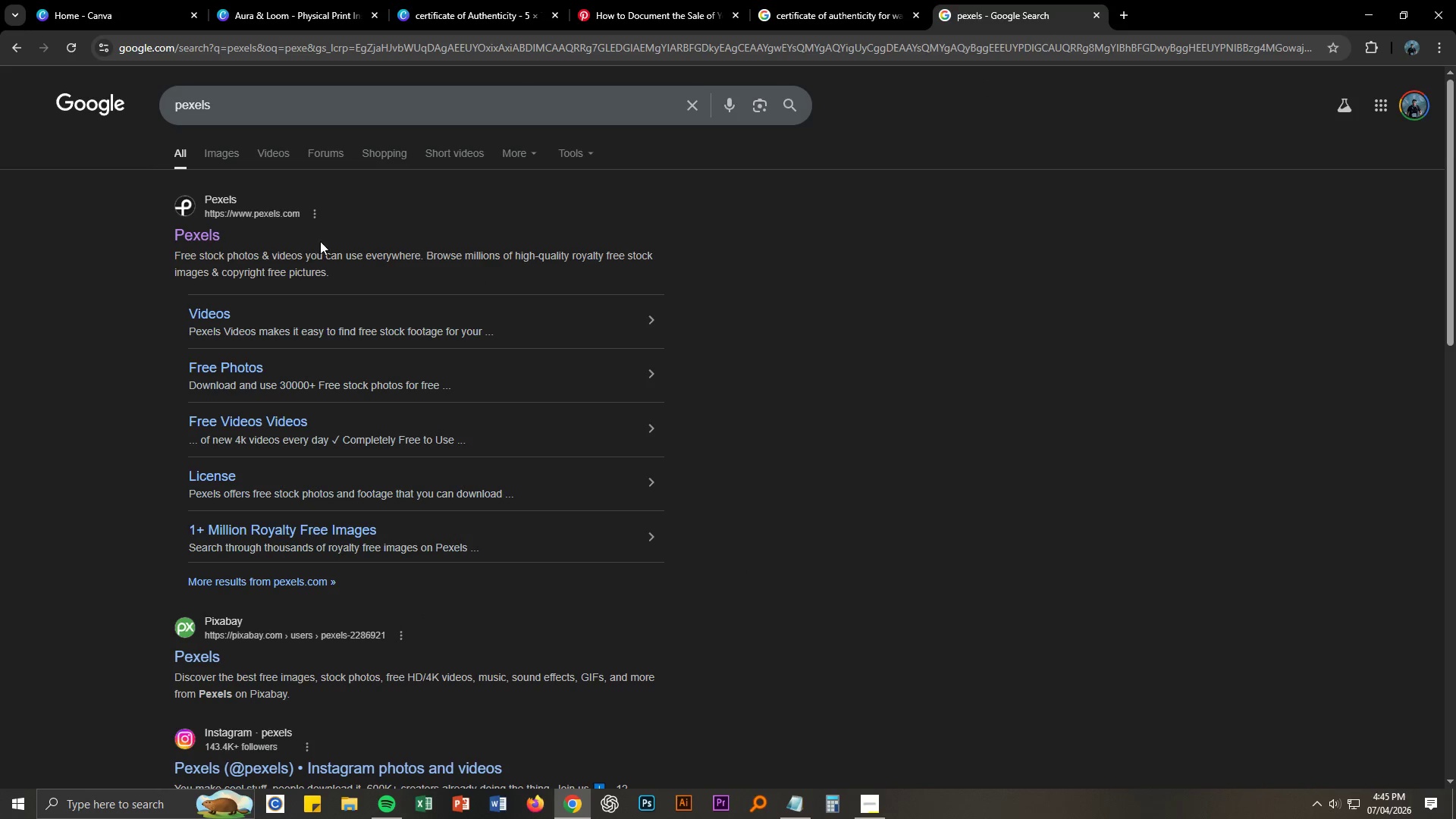 
left_click([208, 235])
 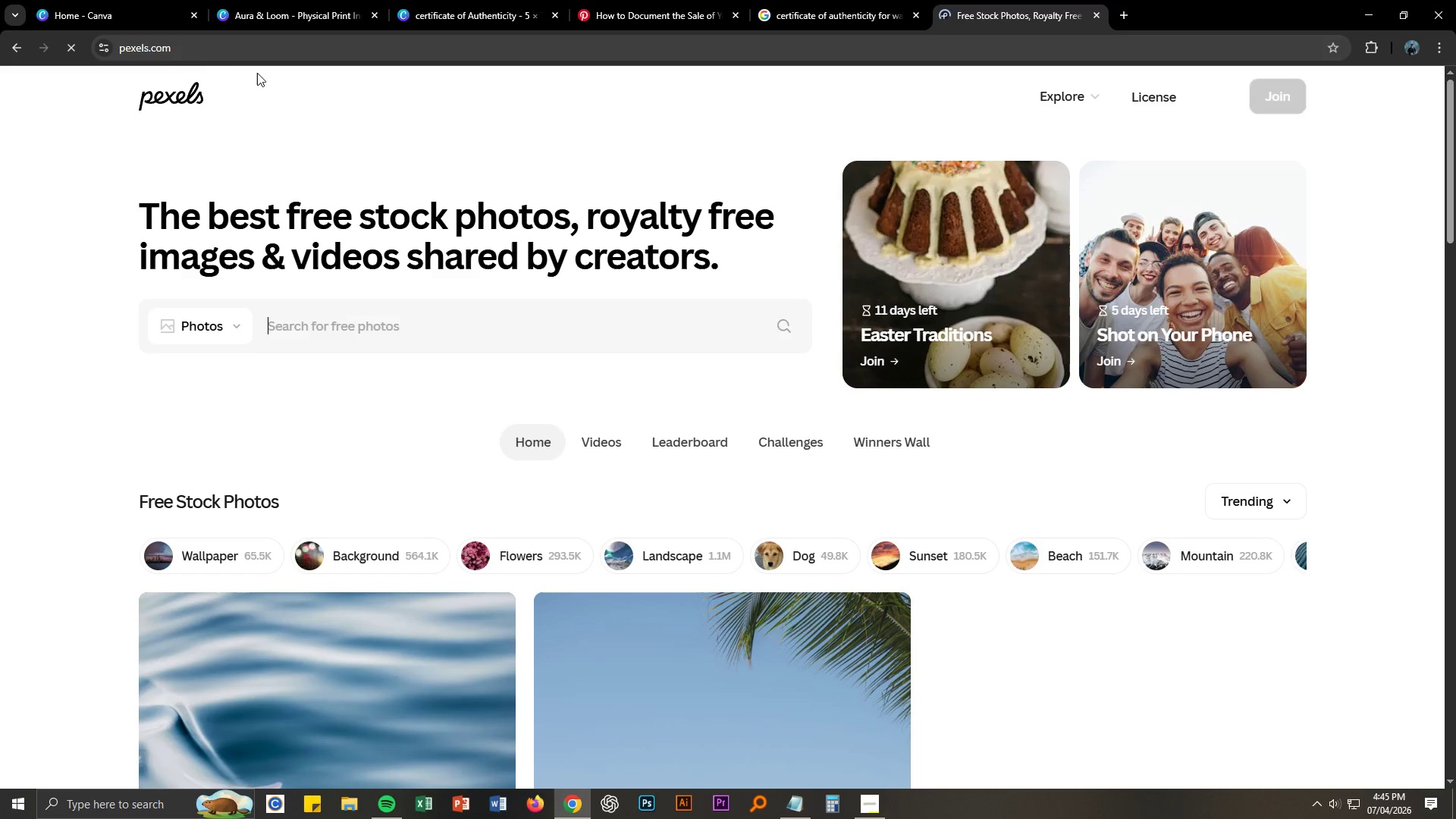 
left_click([193, 54])
 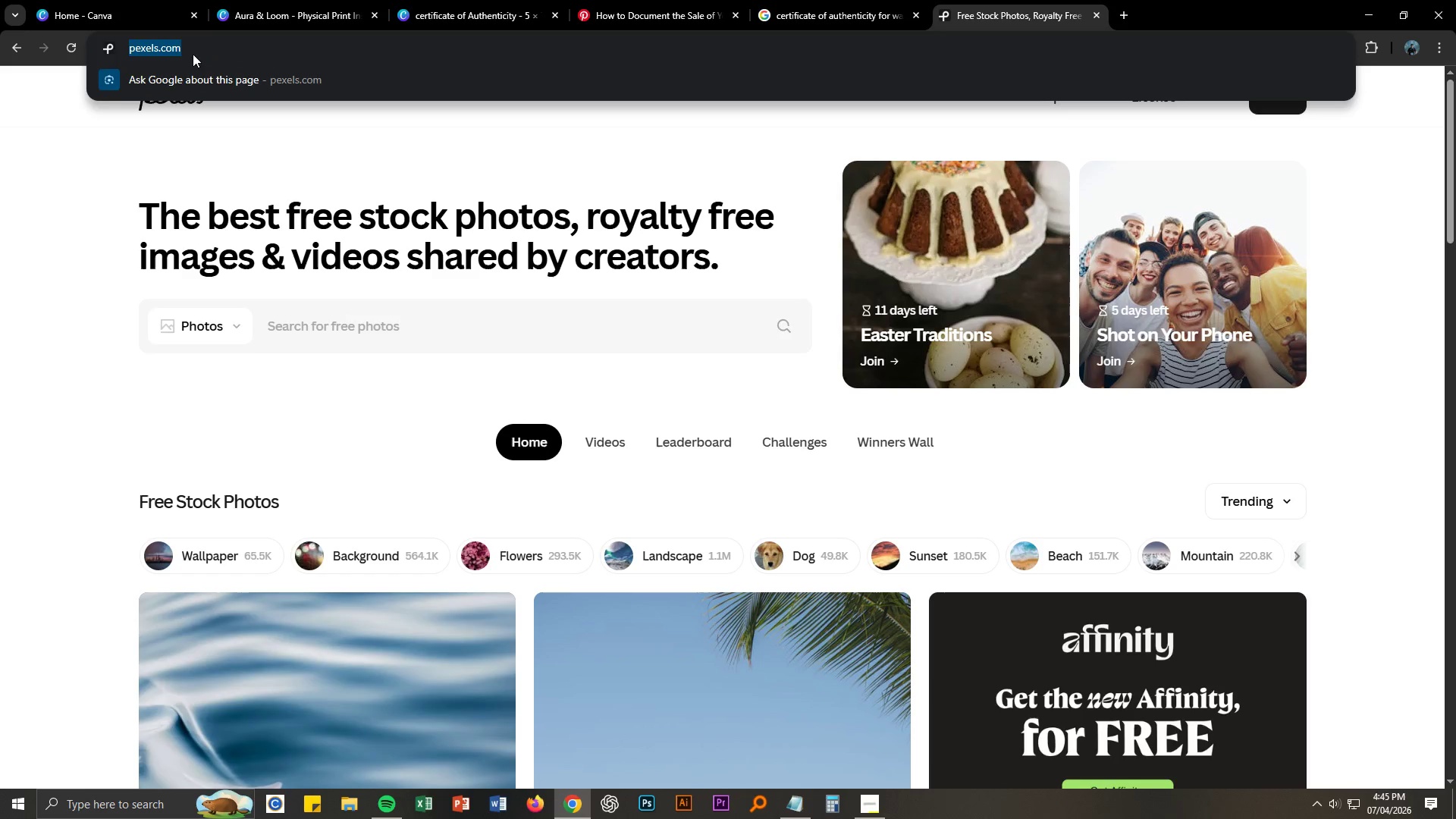 
key(Control+C)
 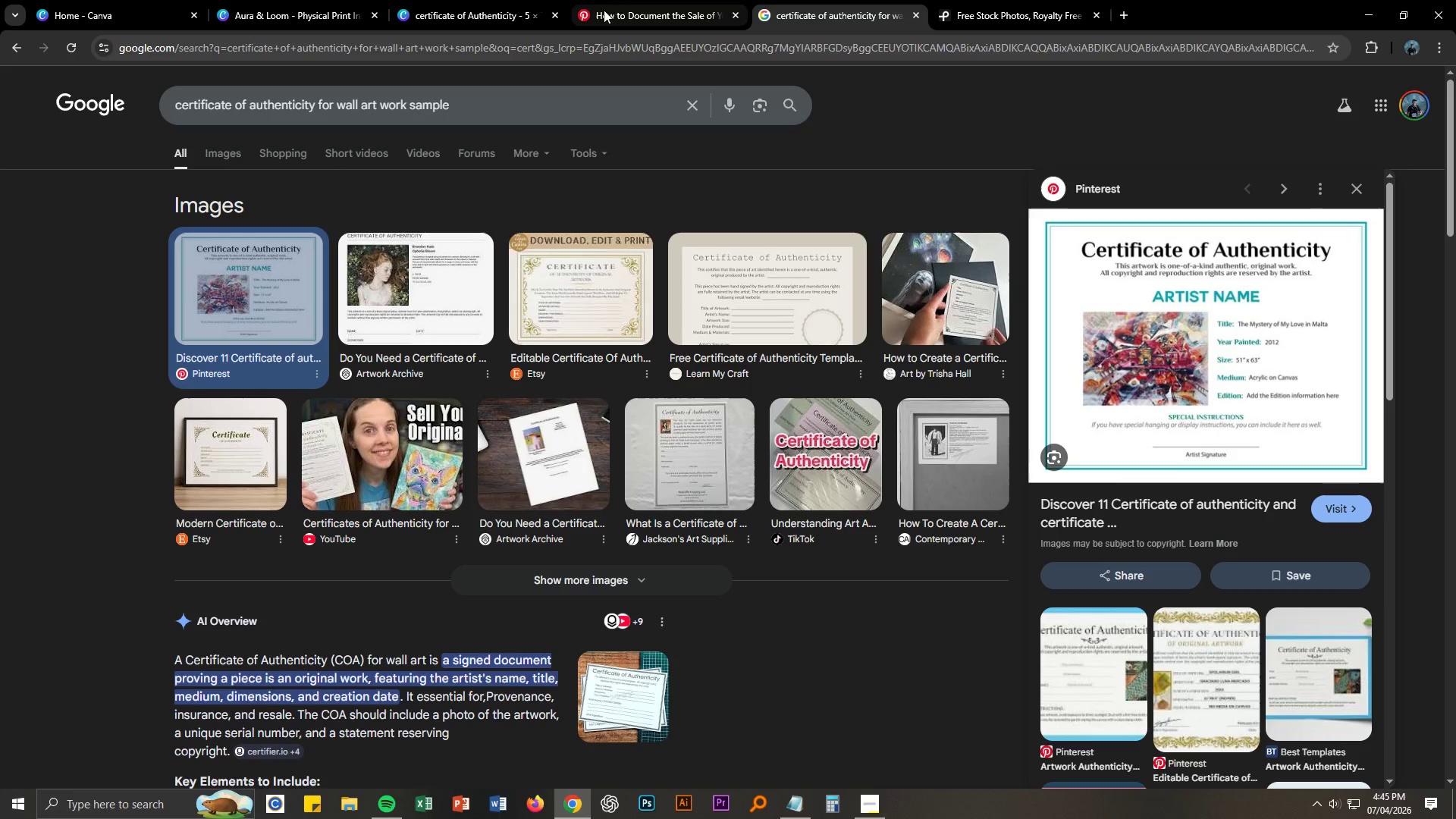 
left_click([479, 0])
 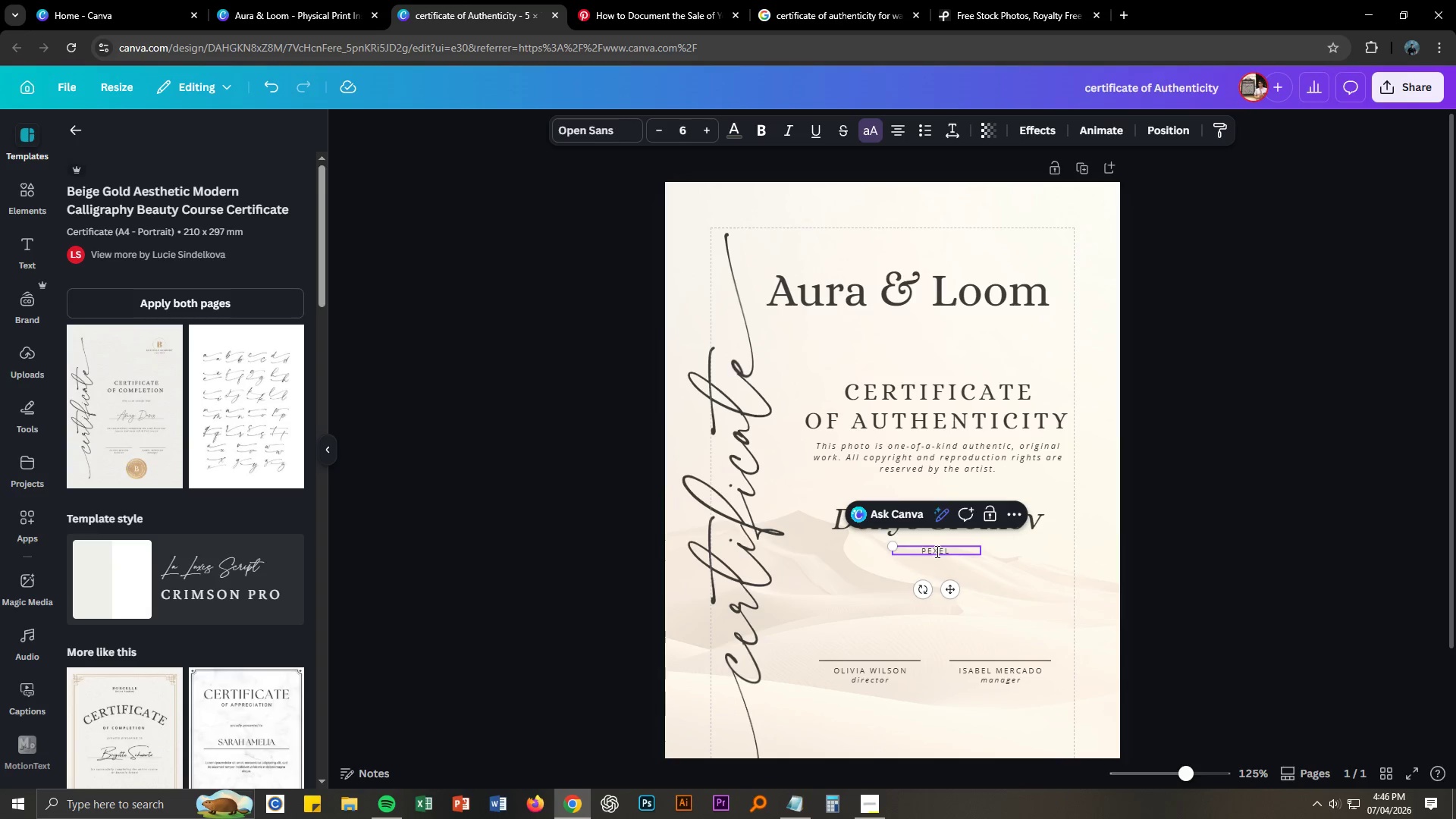 
key(Control+A)
 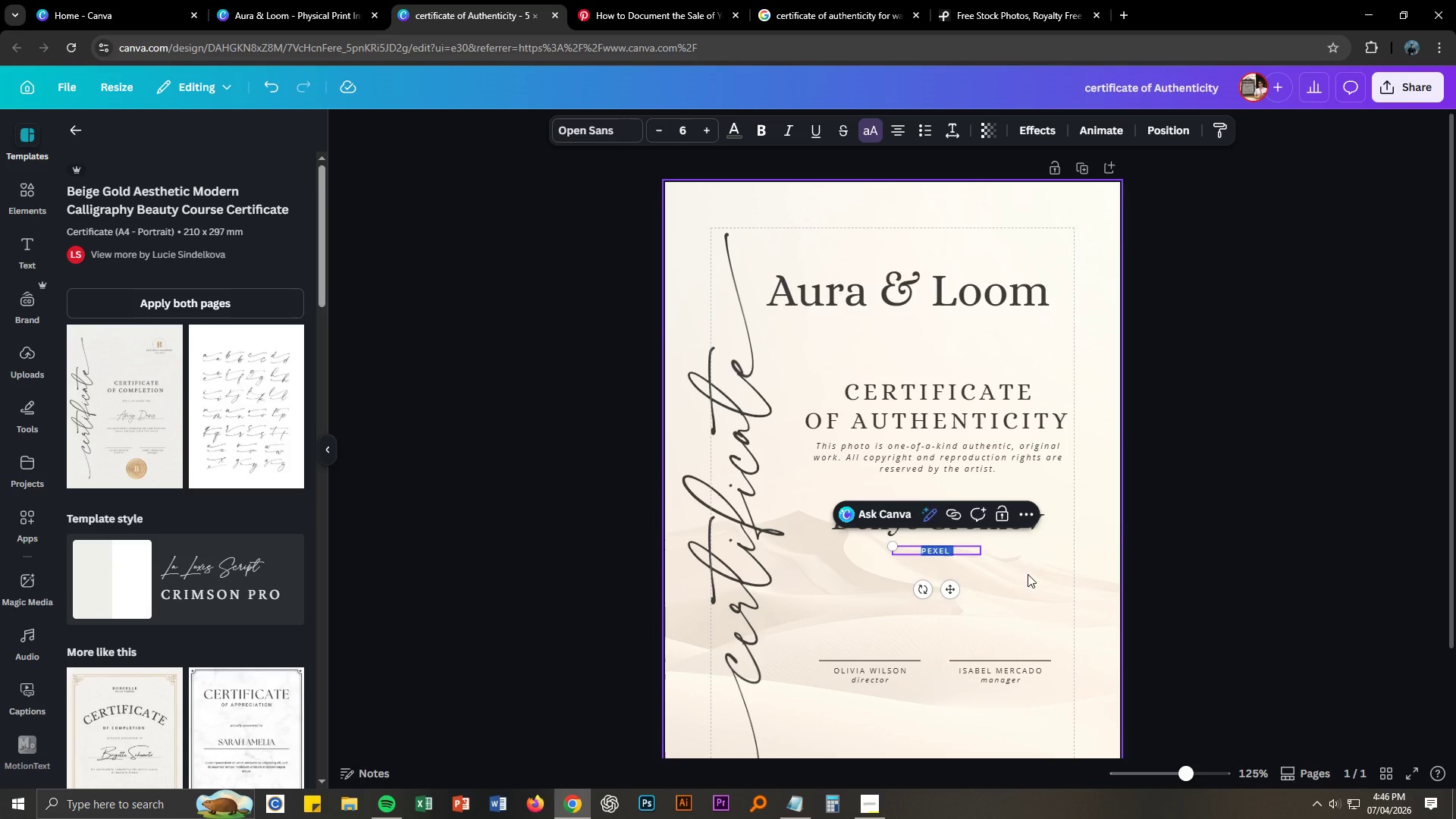 
key(Control+V)
 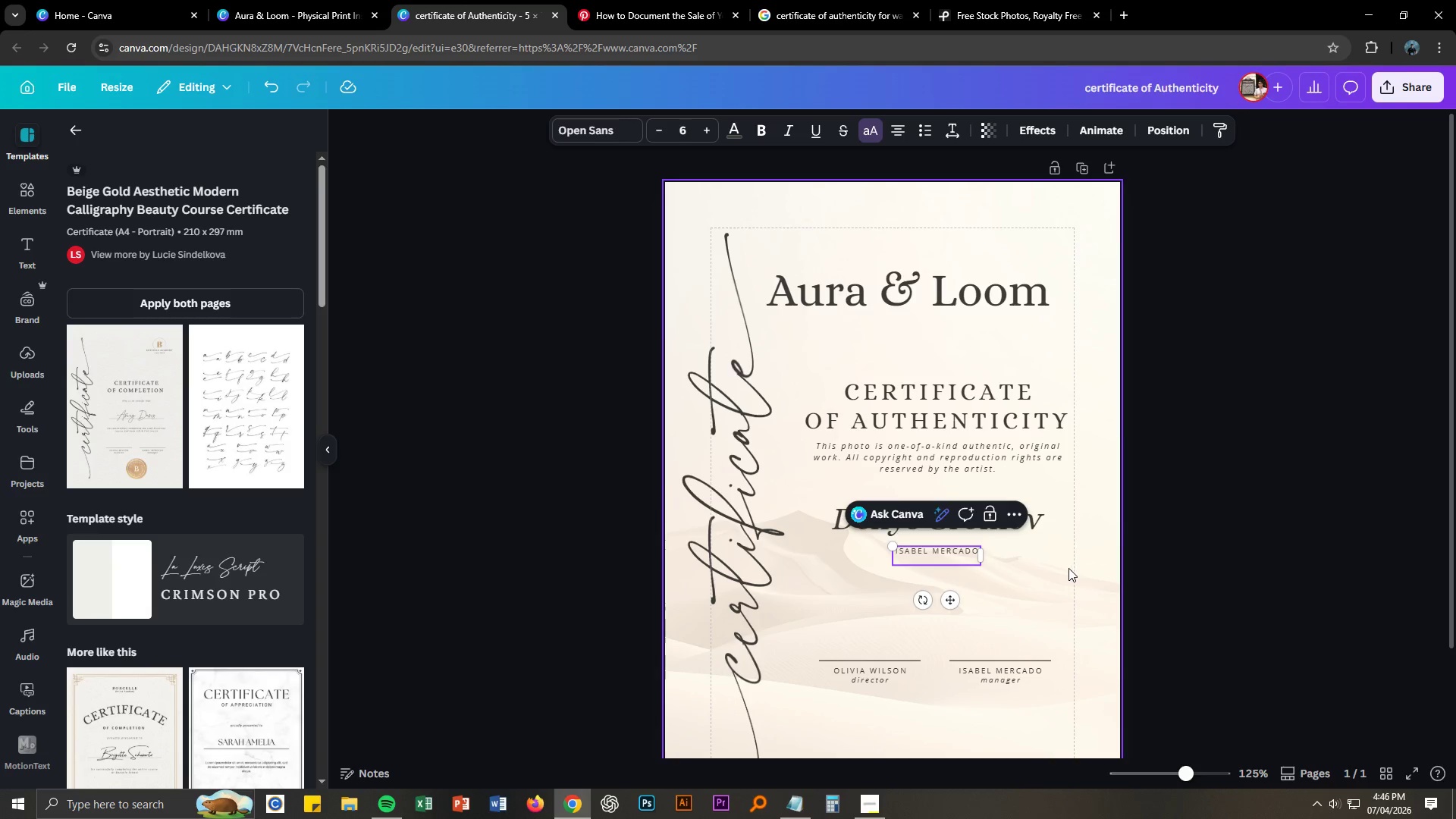 
key(Control+Z)
 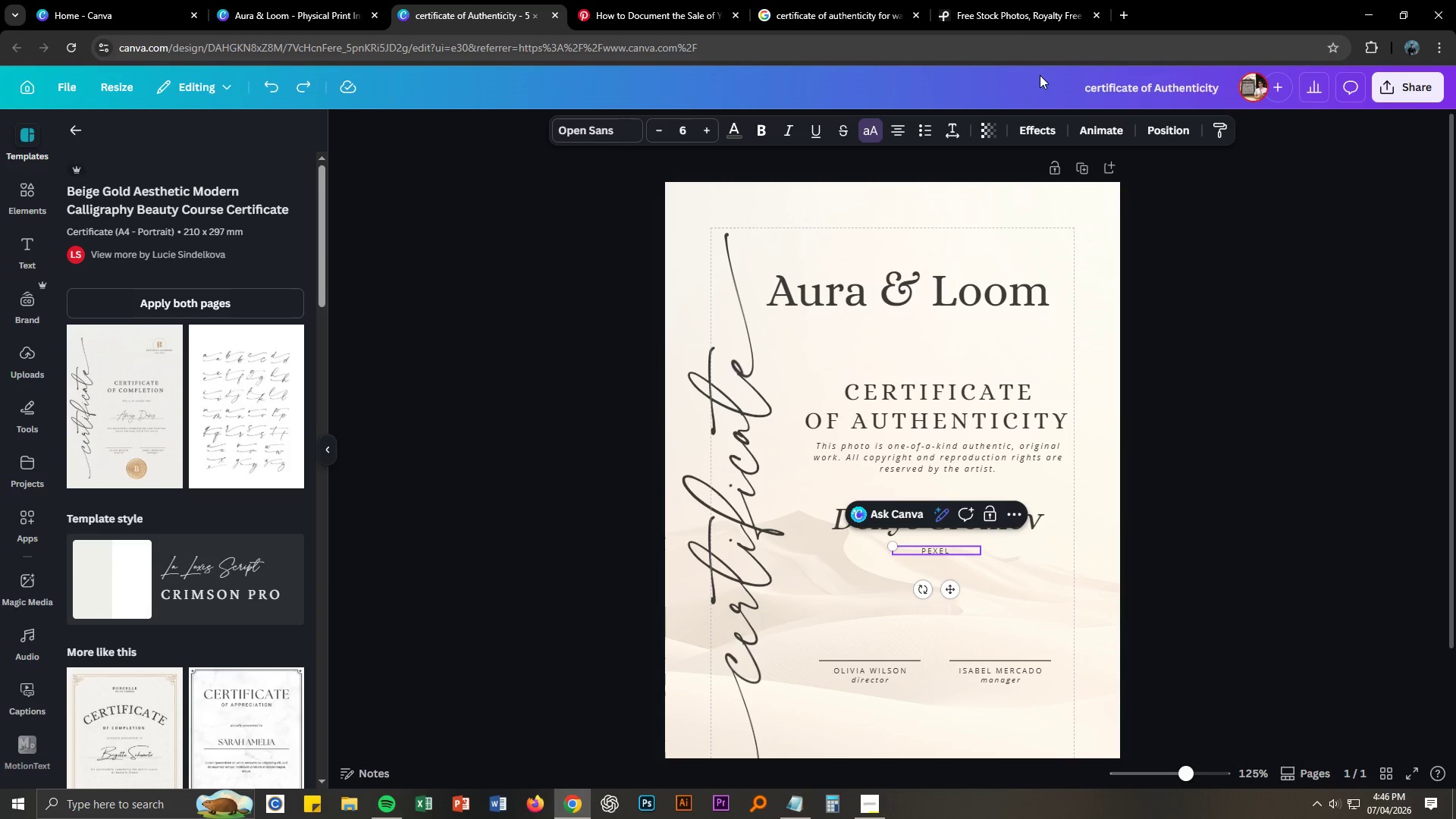 
left_click([1002, 0])
 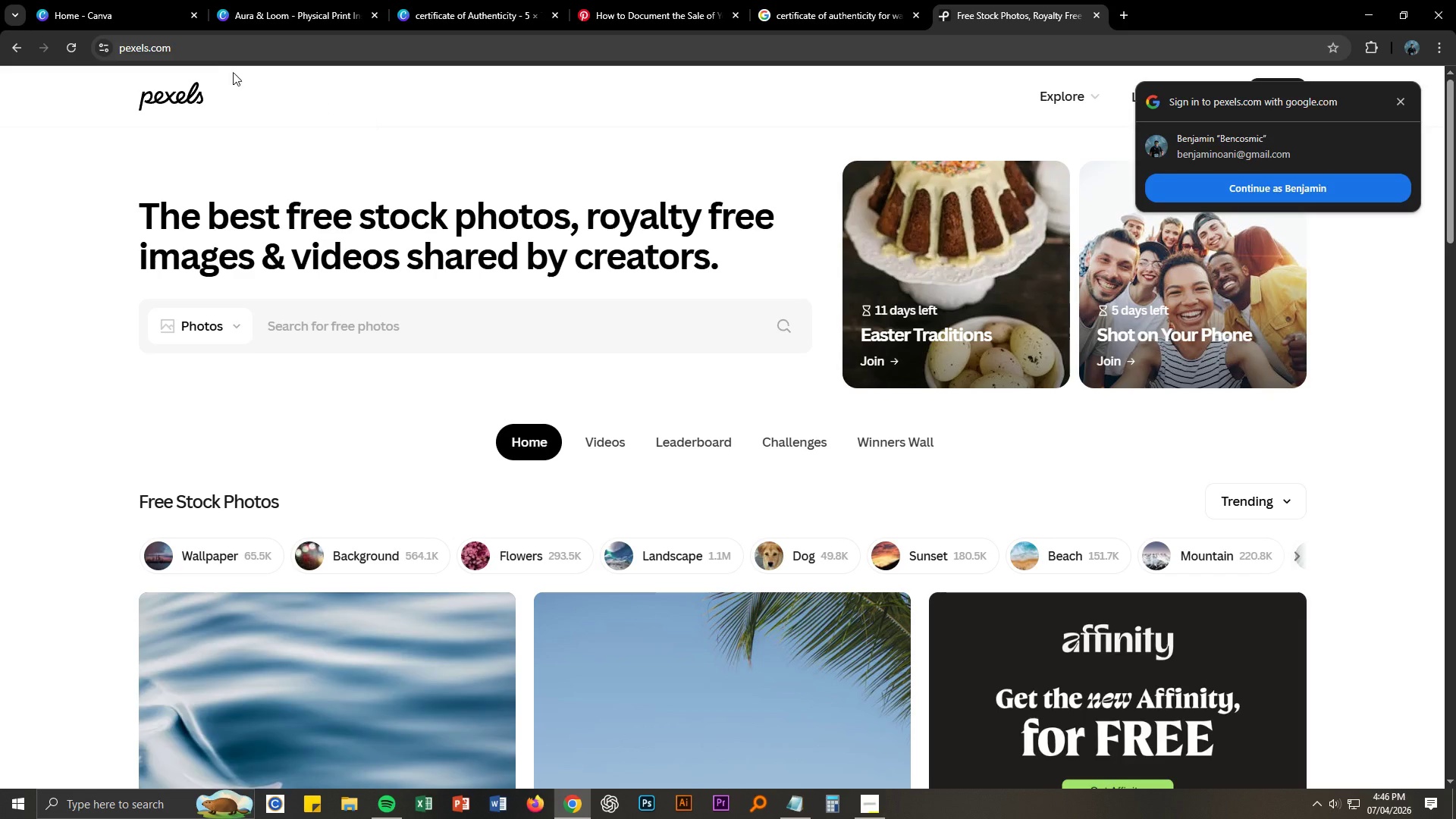 
left_click([208, 58])
 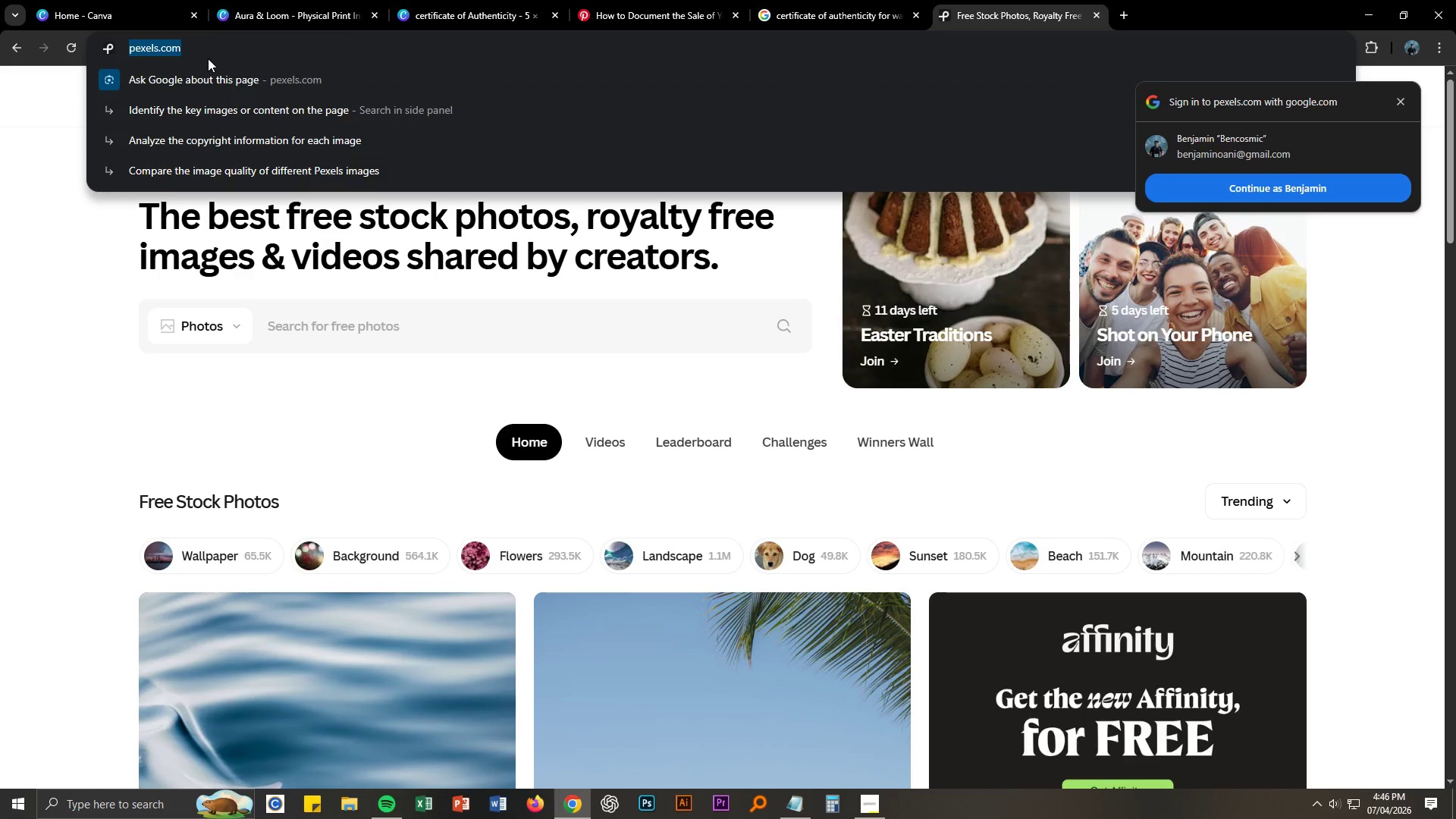 
key(Control+C)
 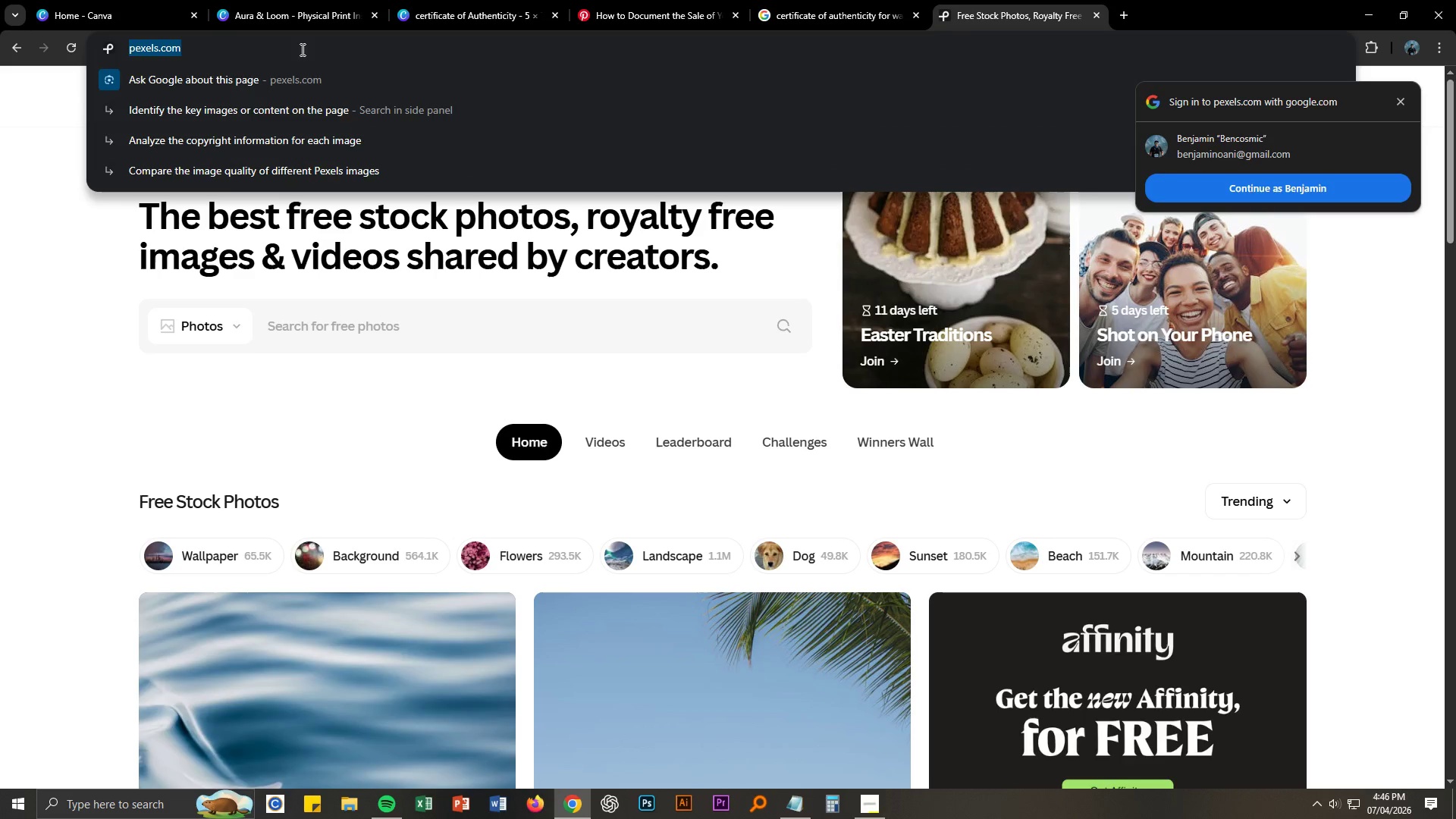 
key(Control+C)
 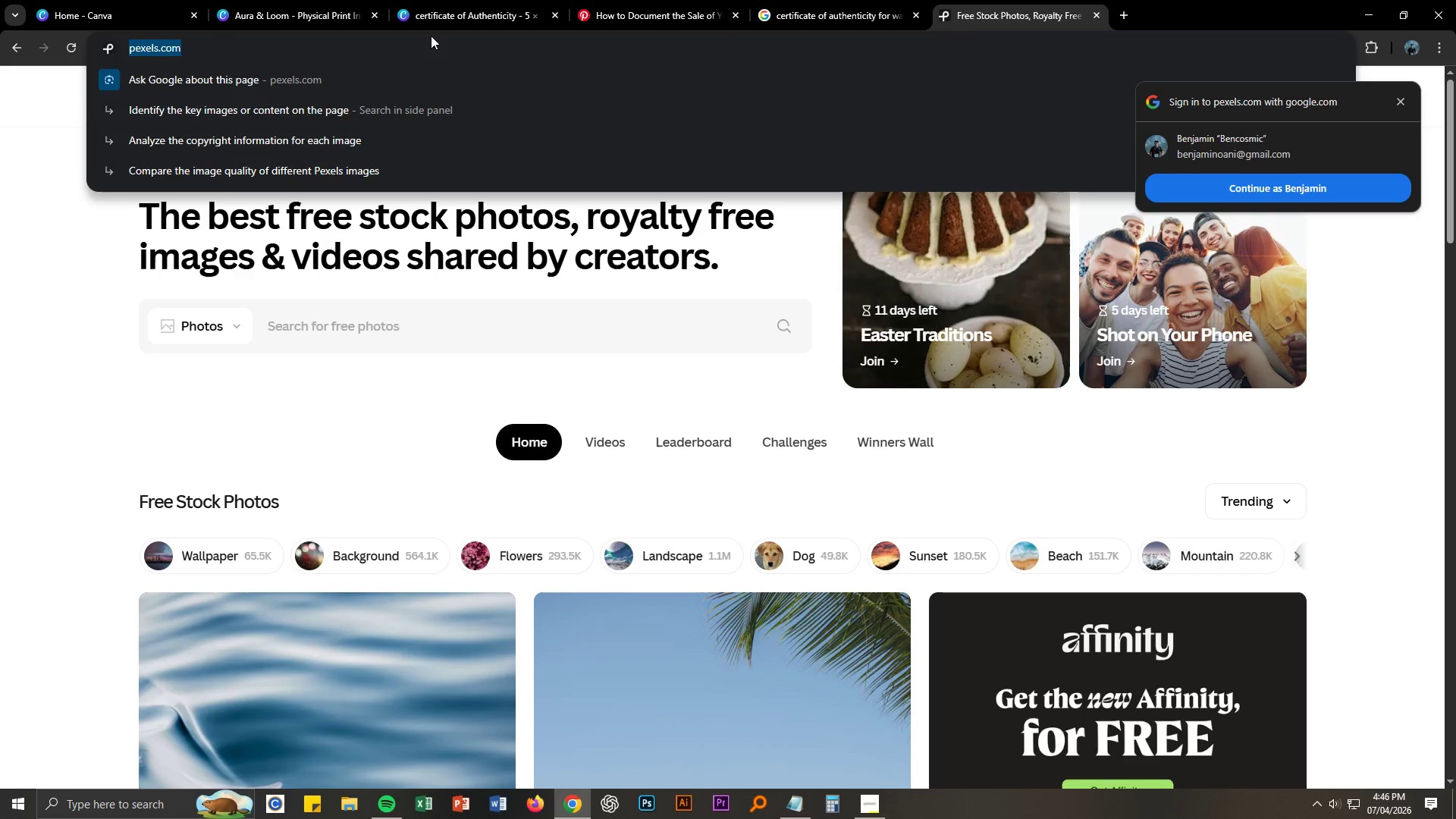 
key(Control+C)
 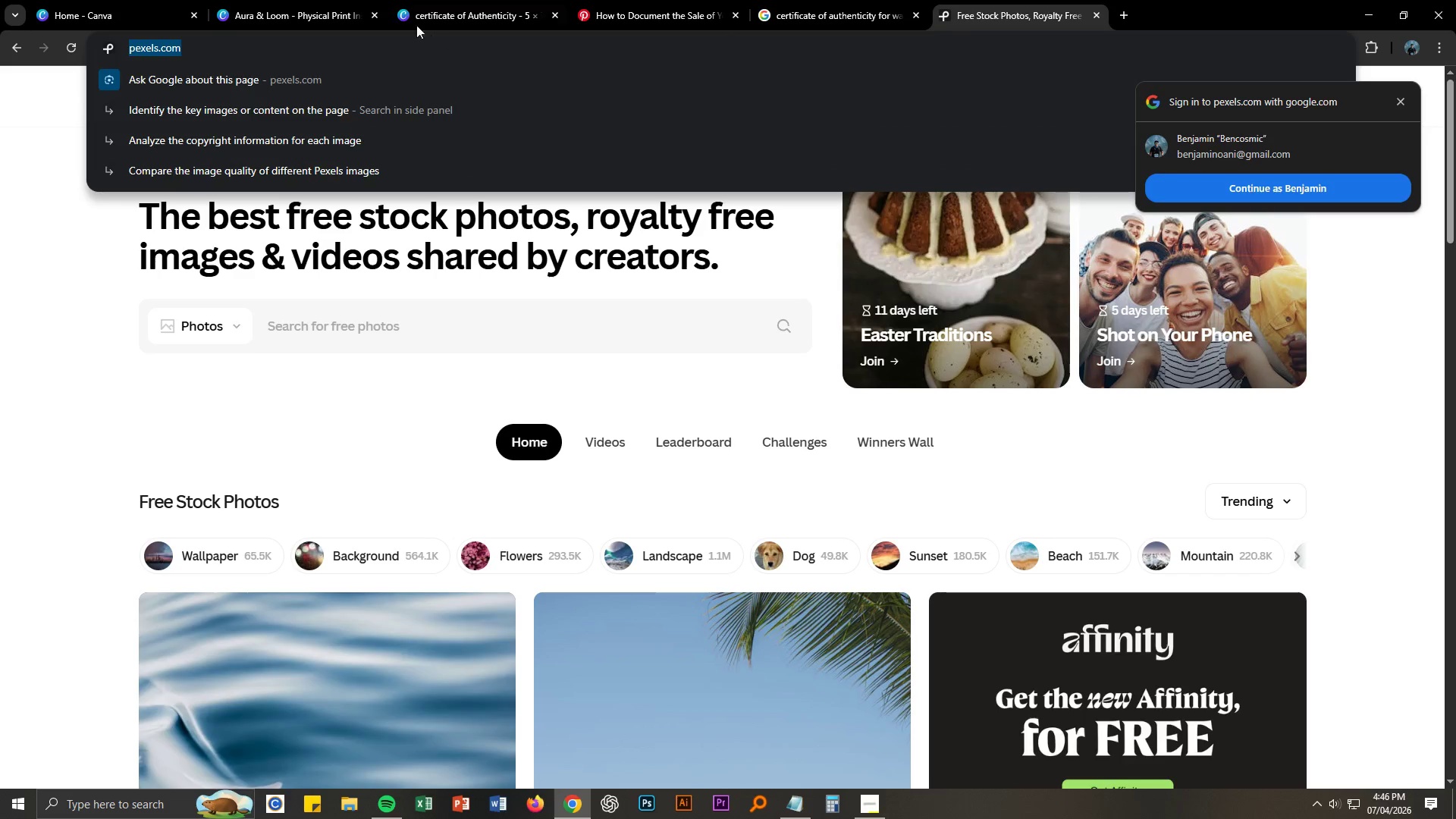 
key(Control+C)
 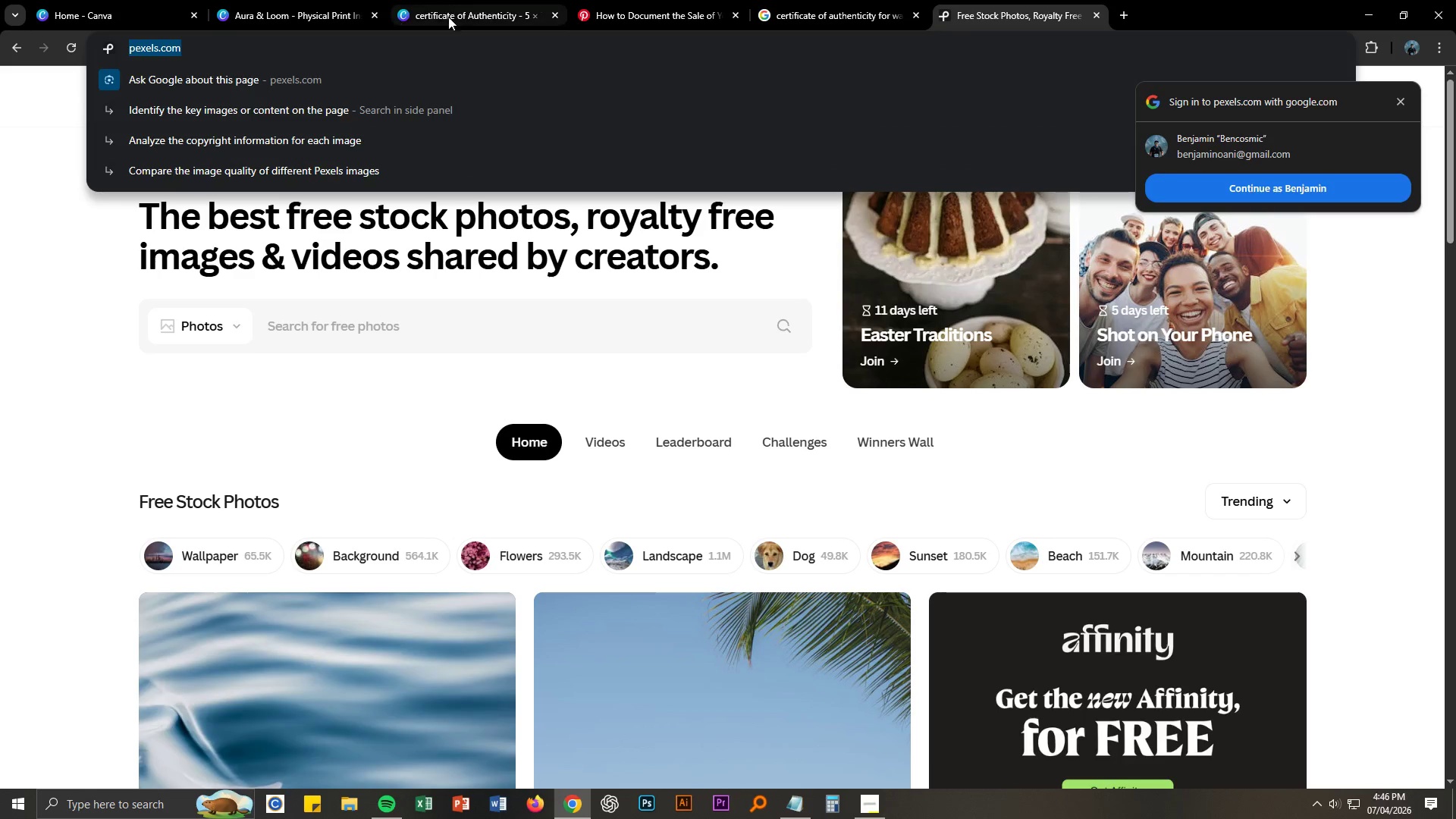 
left_click([465, 12])
 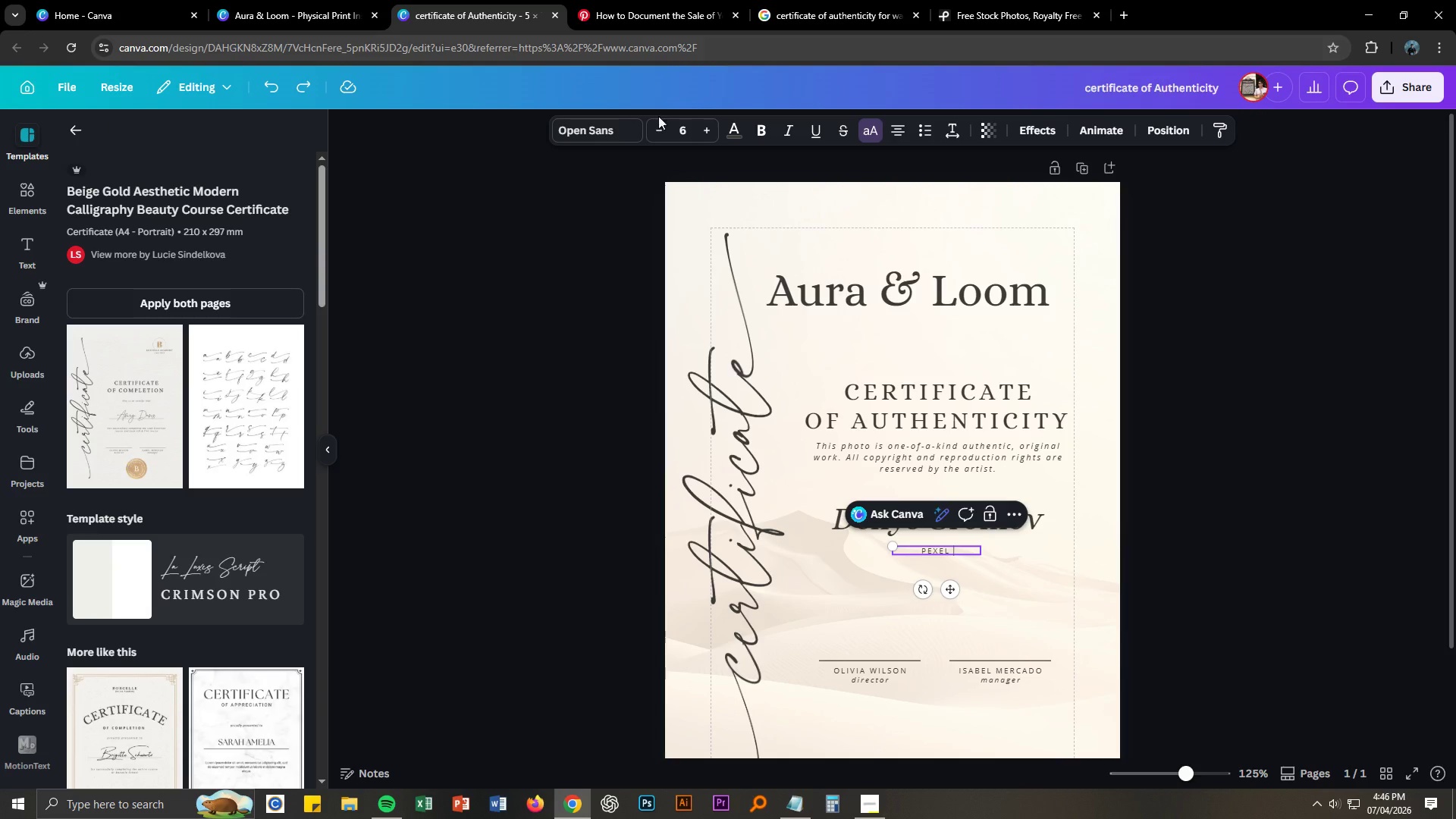 
key(Control+ControlLeft)
 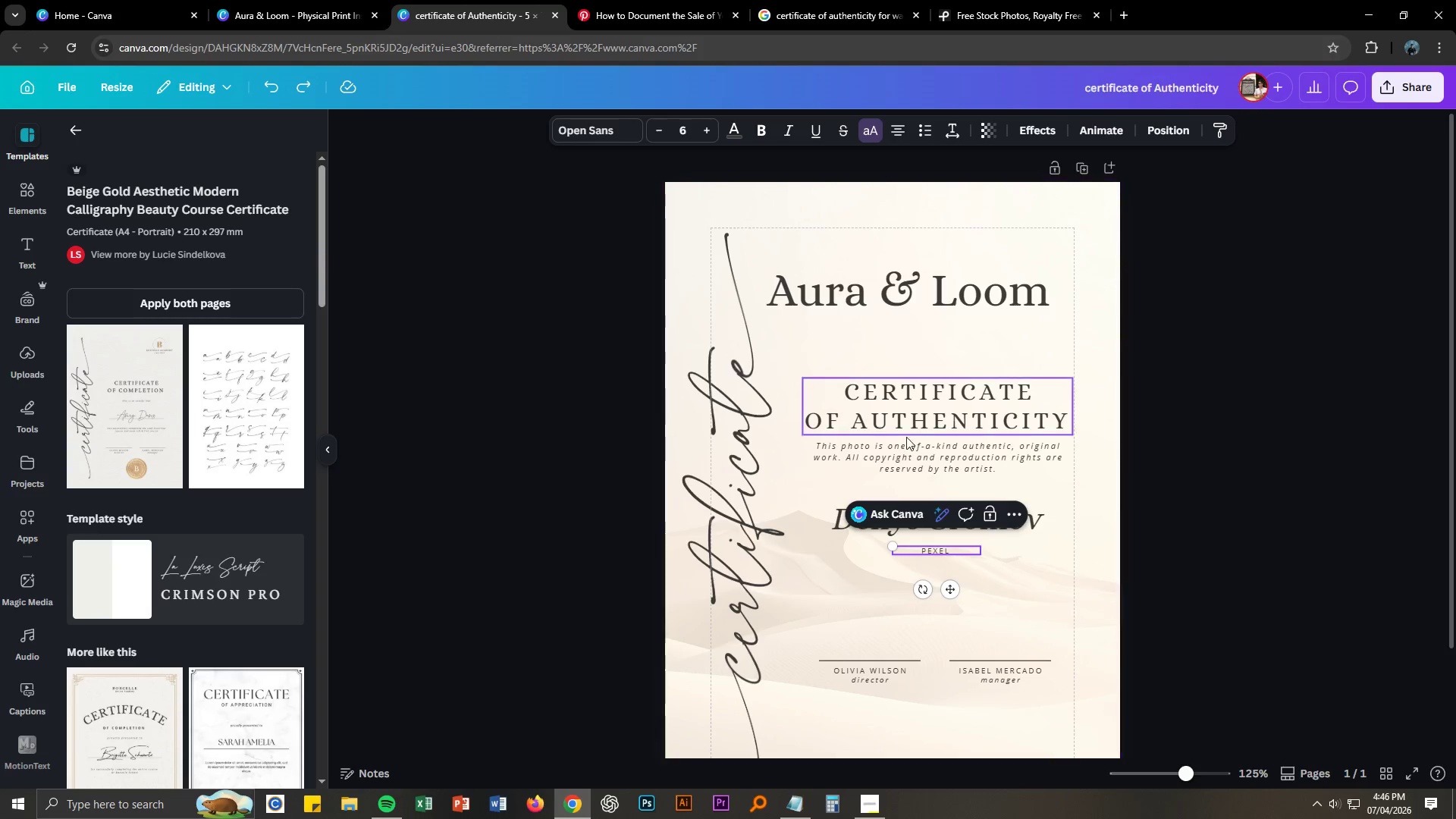 
key(Control+V)
 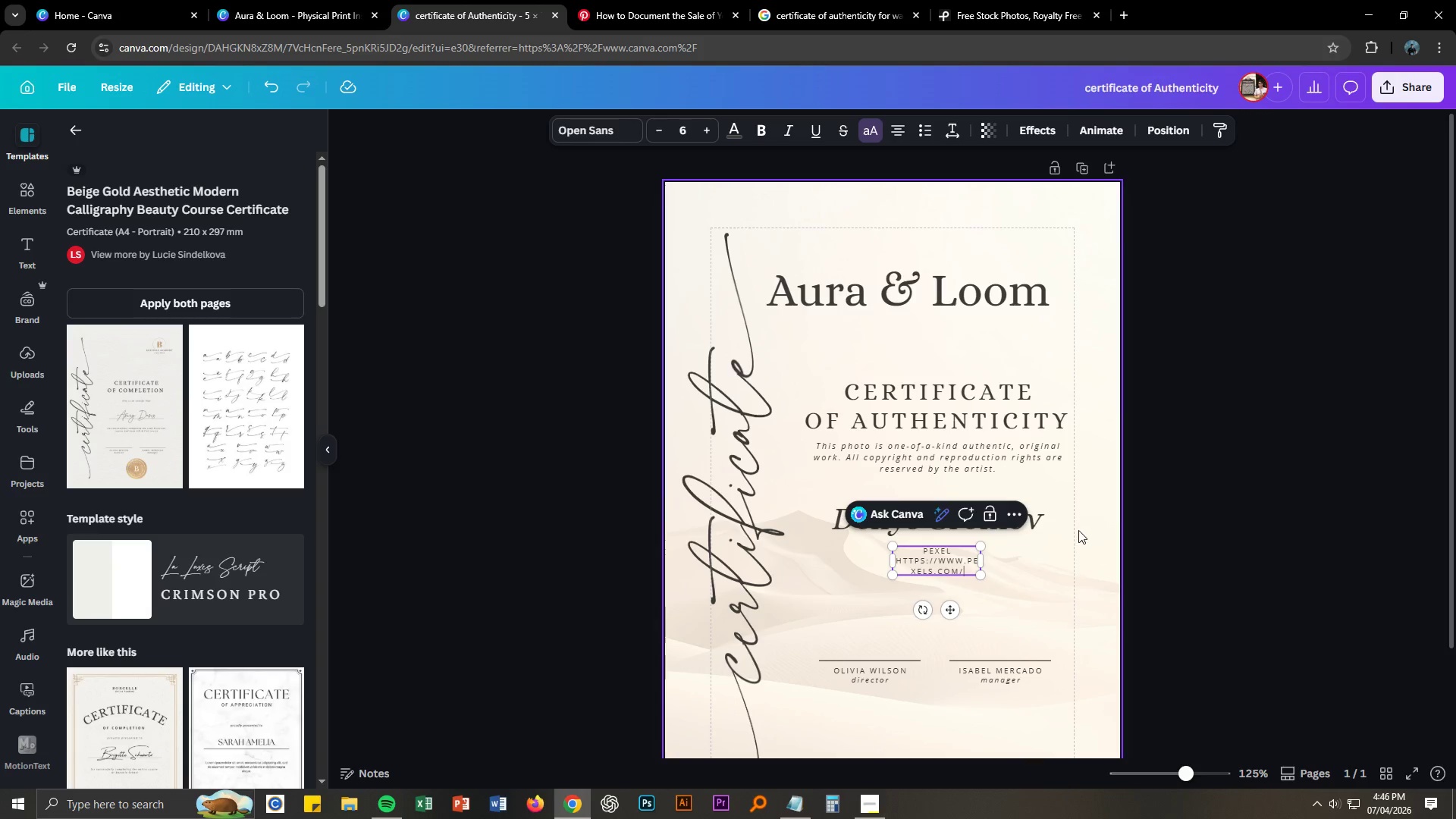 
key(Control+A)
 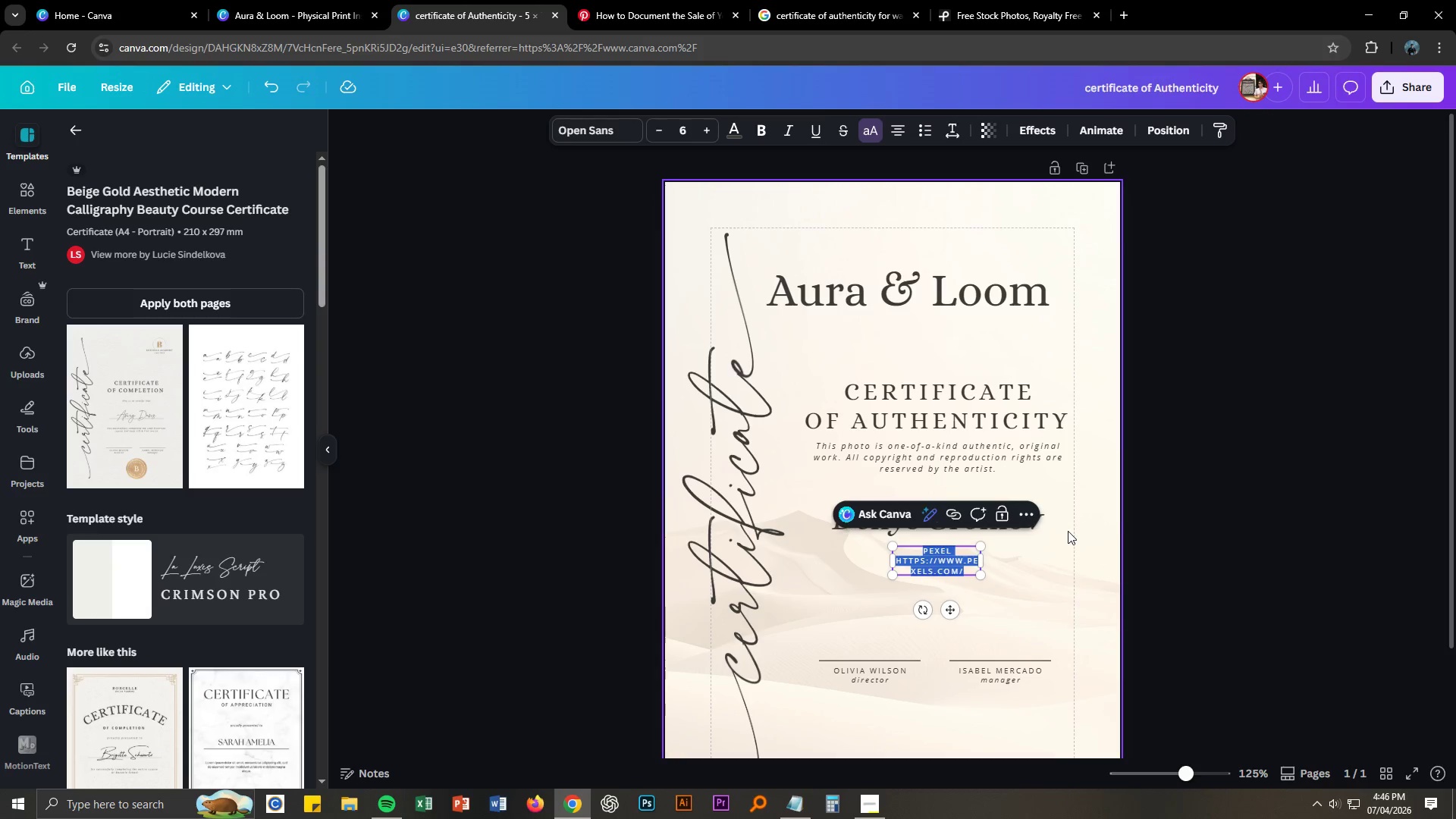 
key(Control+V)
 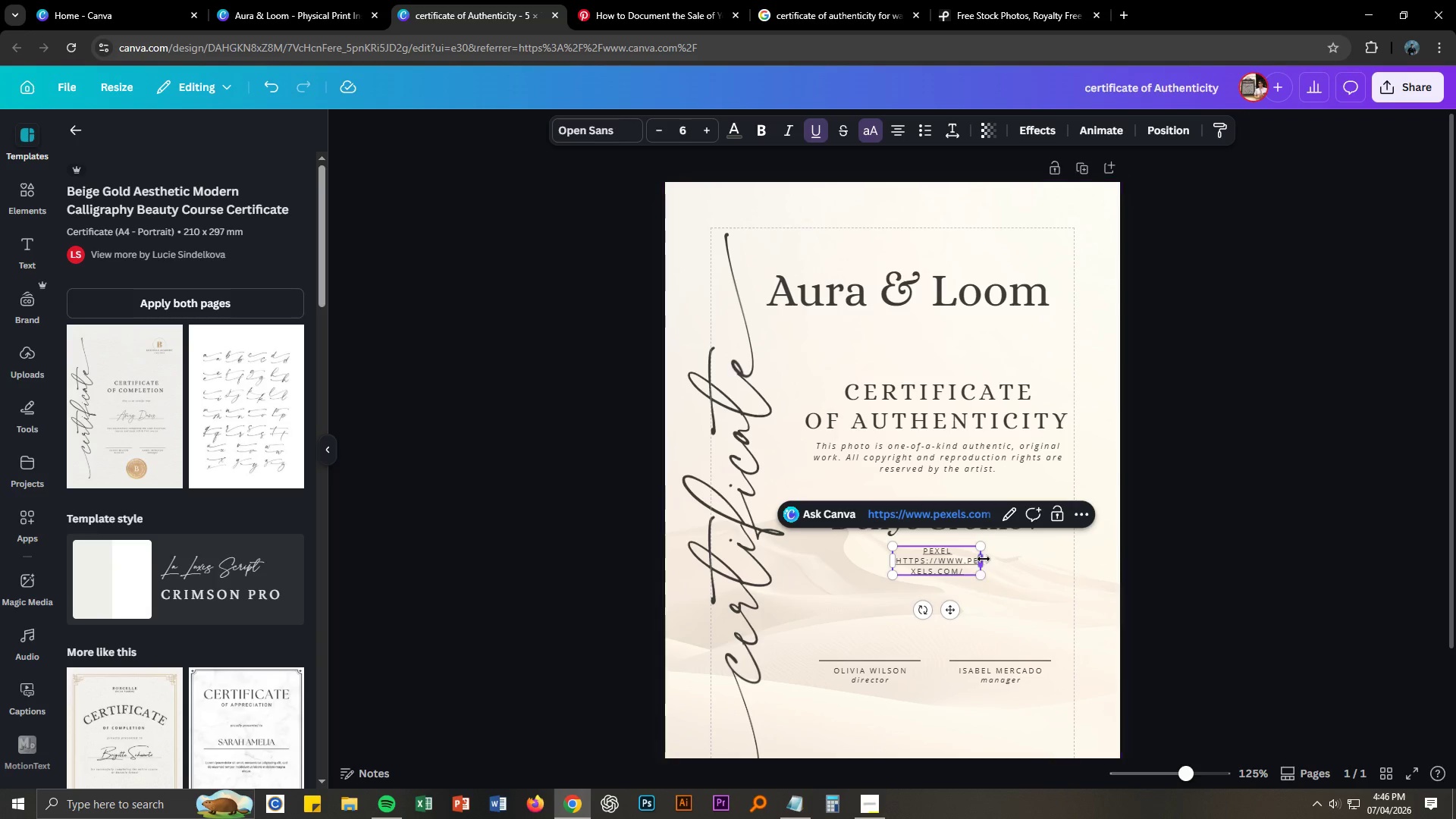 
left_click_drag(start_coordinate=[984, 559], to_coordinate=[1047, 557])
 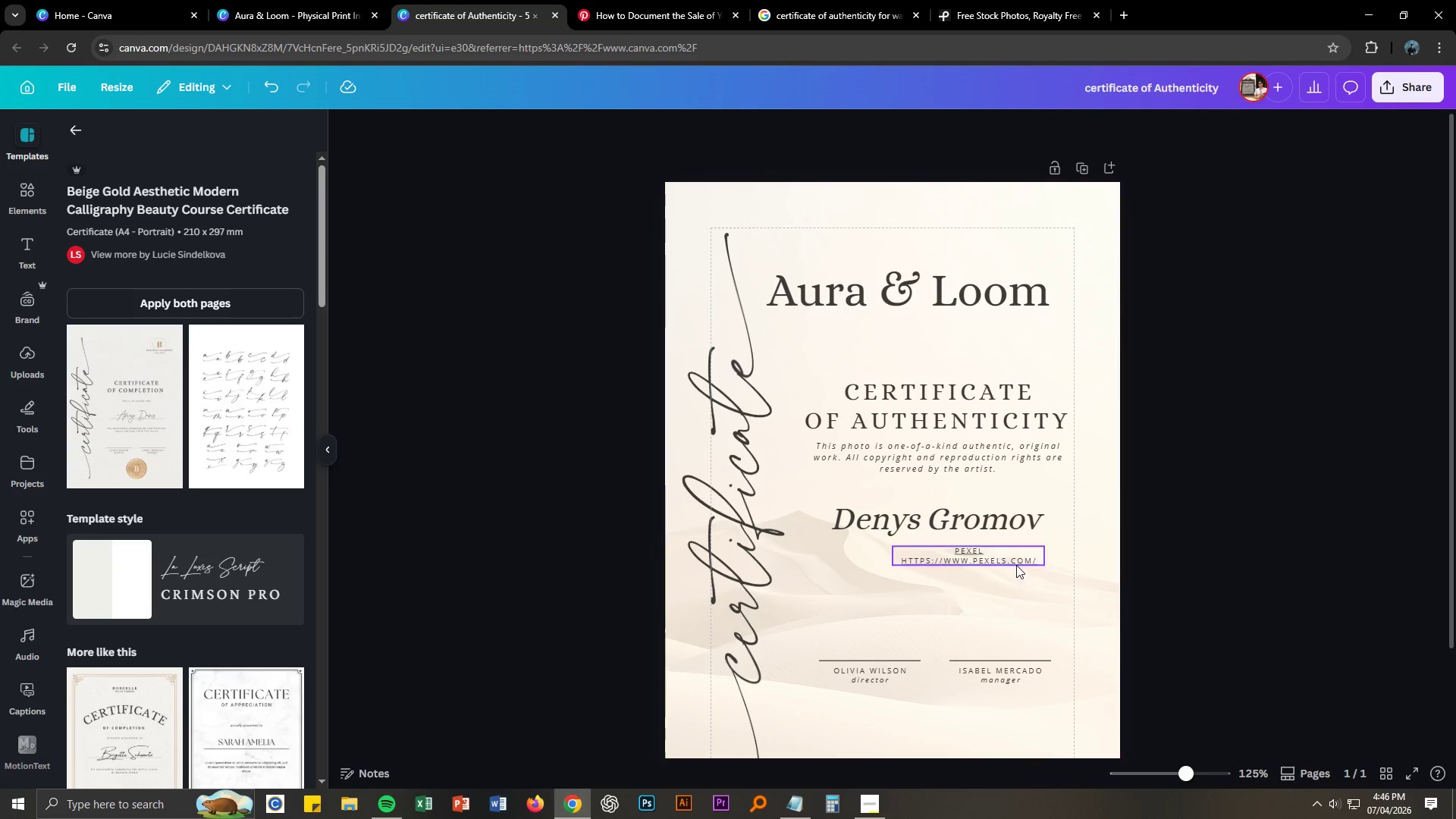 
left_click_drag(start_coordinate=[1016, 564], to_coordinate=[987, 560])
 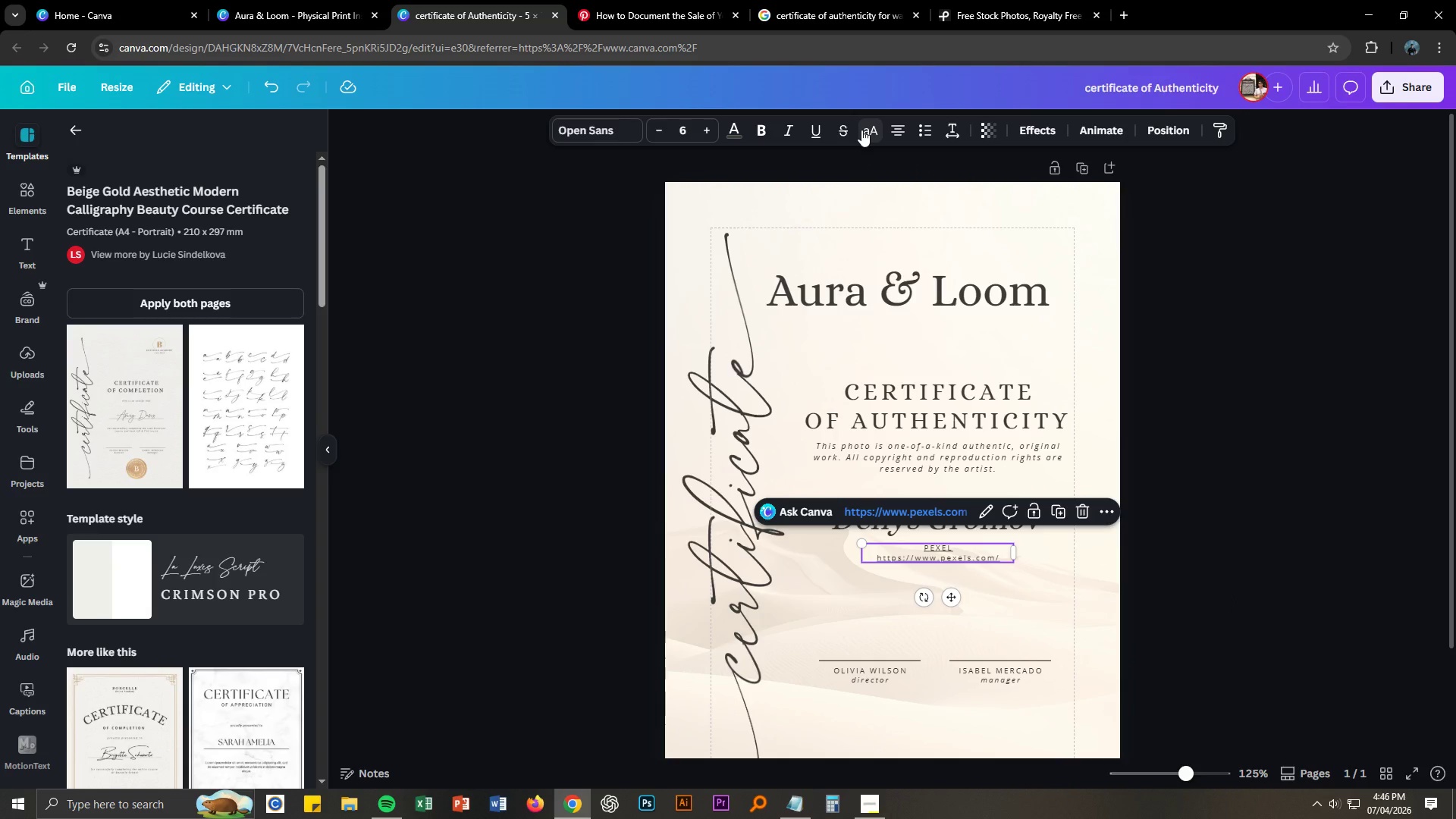 
left_click([861, 130])
 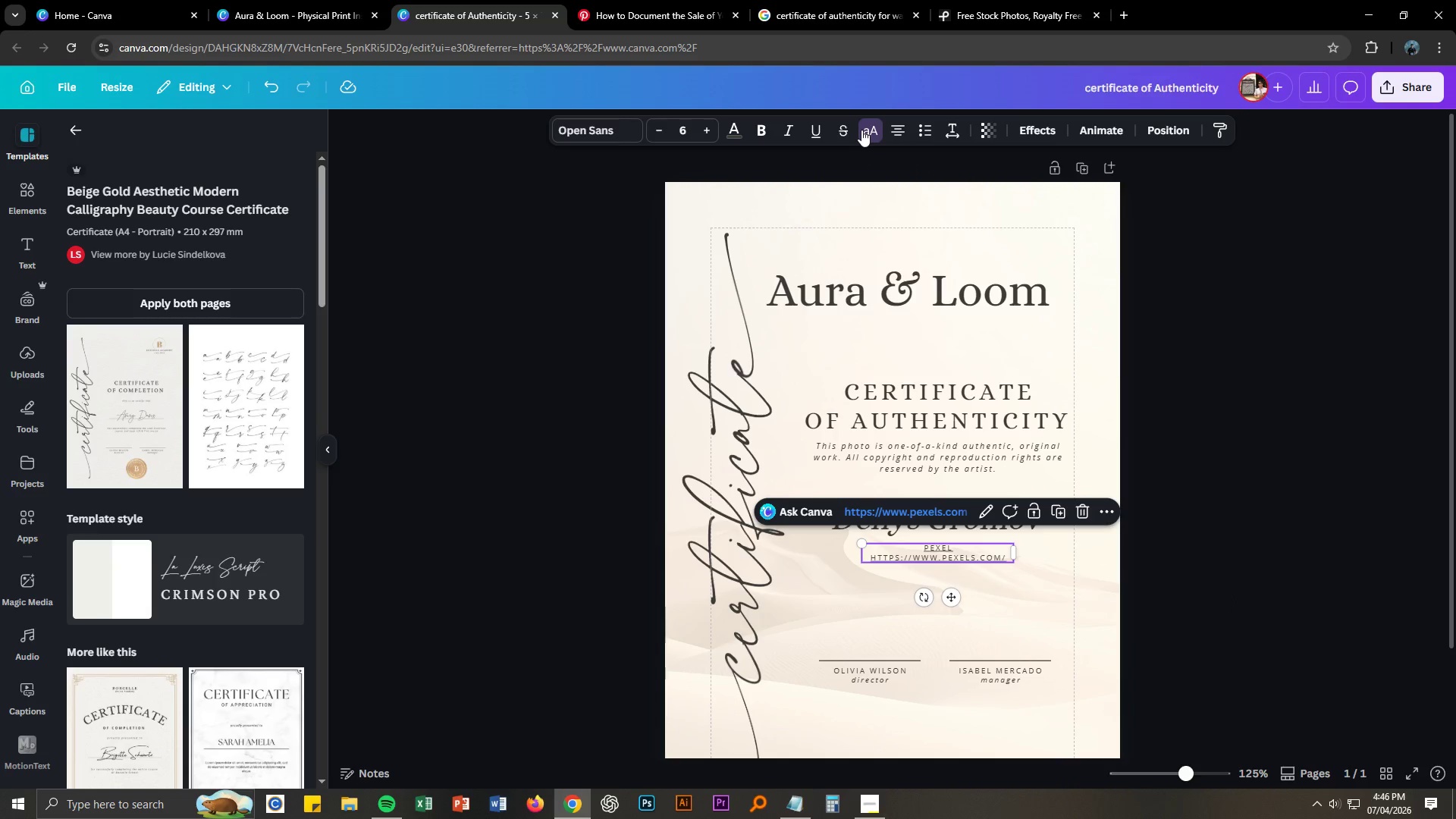 
left_click([861, 130])
 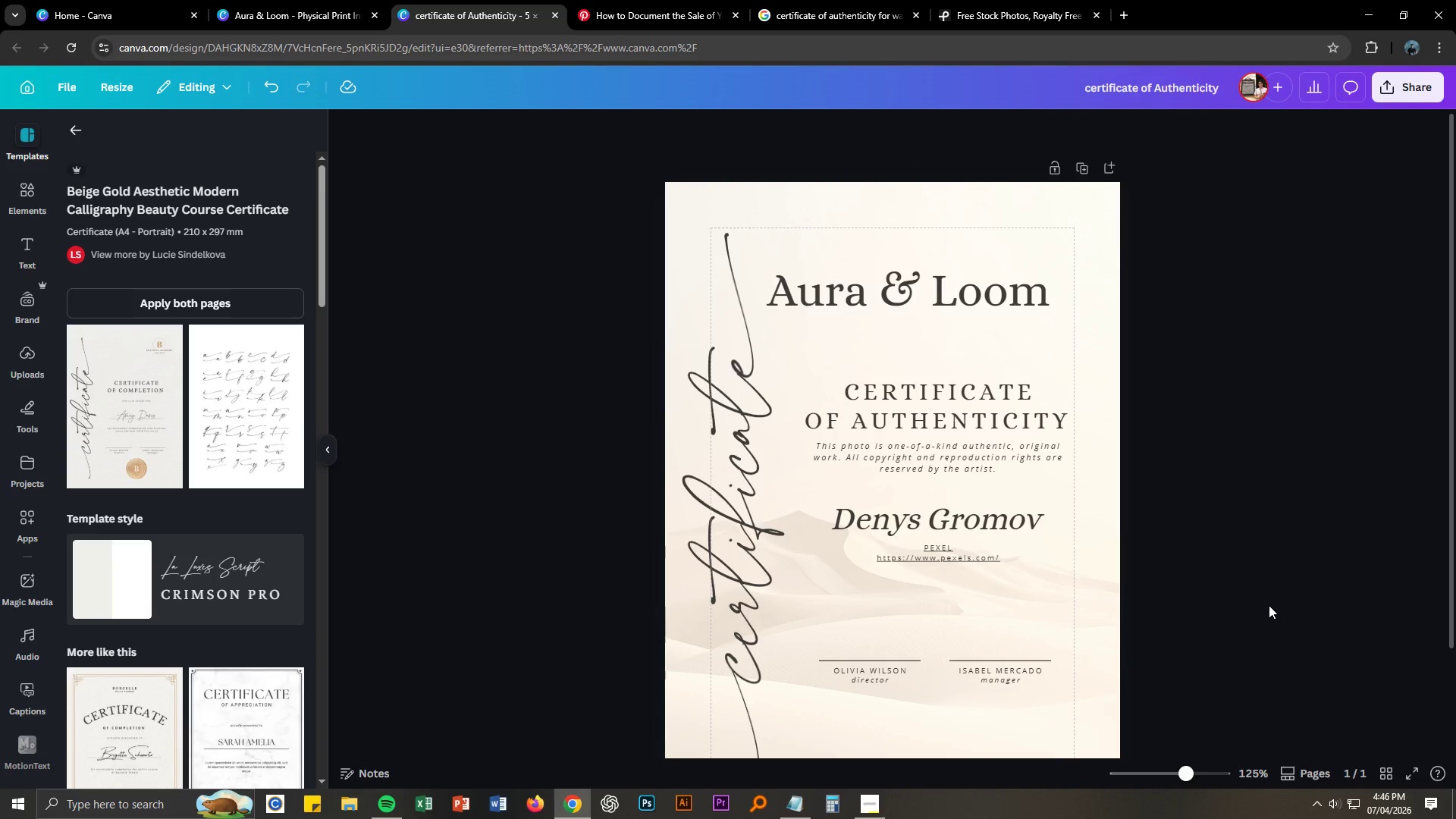 
left_click([1250, 602])
 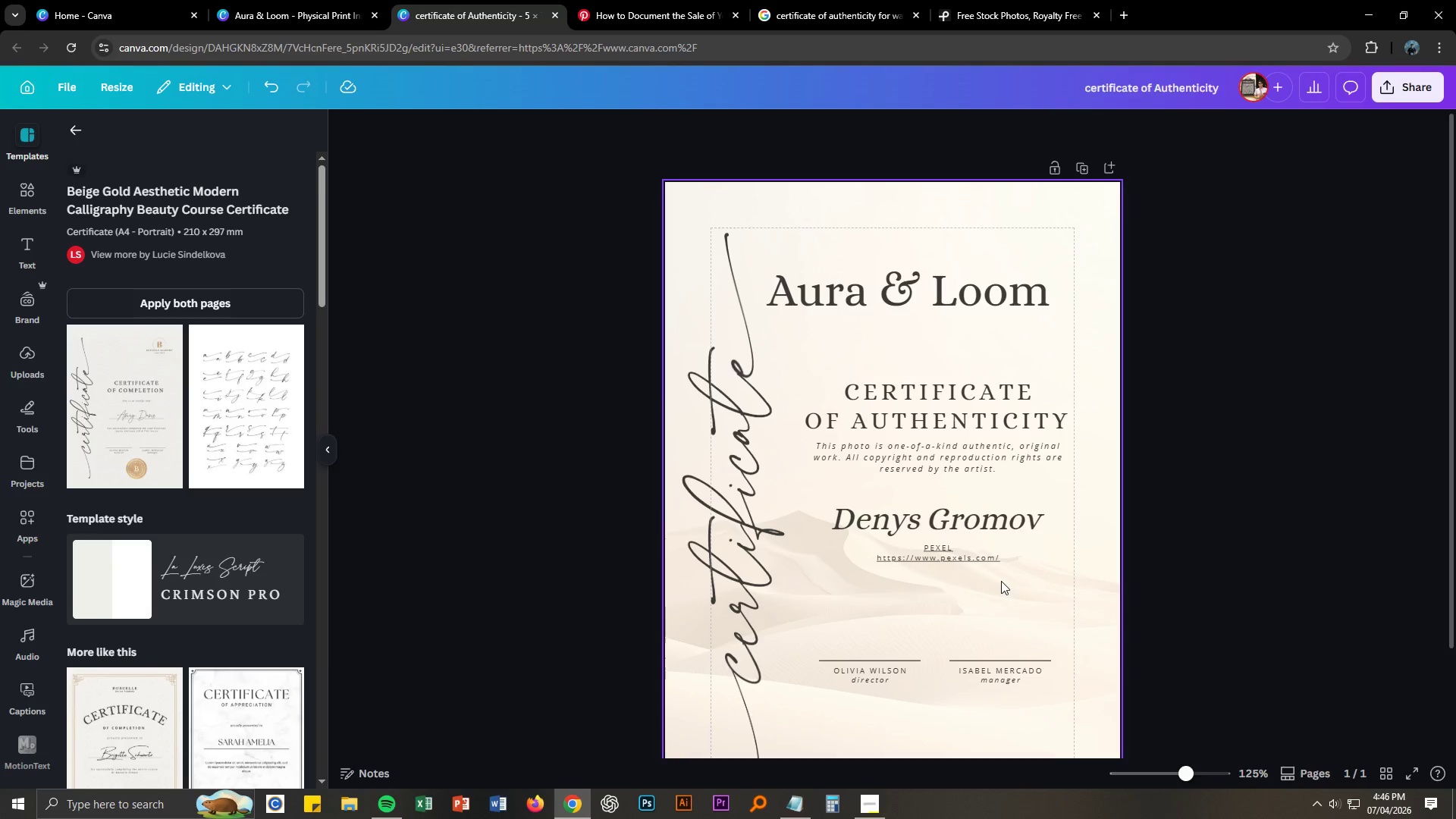 
left_click([987, 558])
 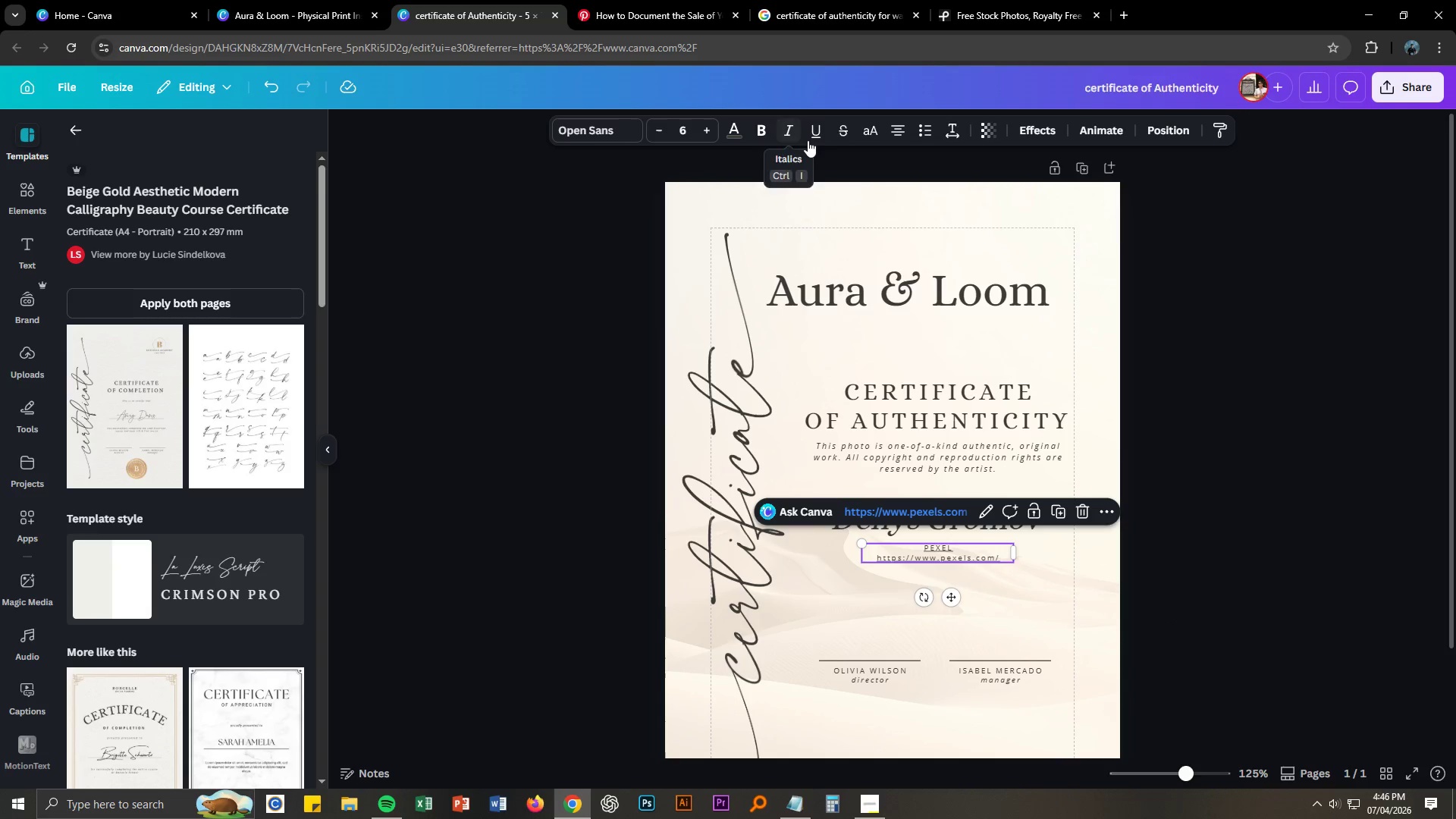 
left_click([812, 138])
 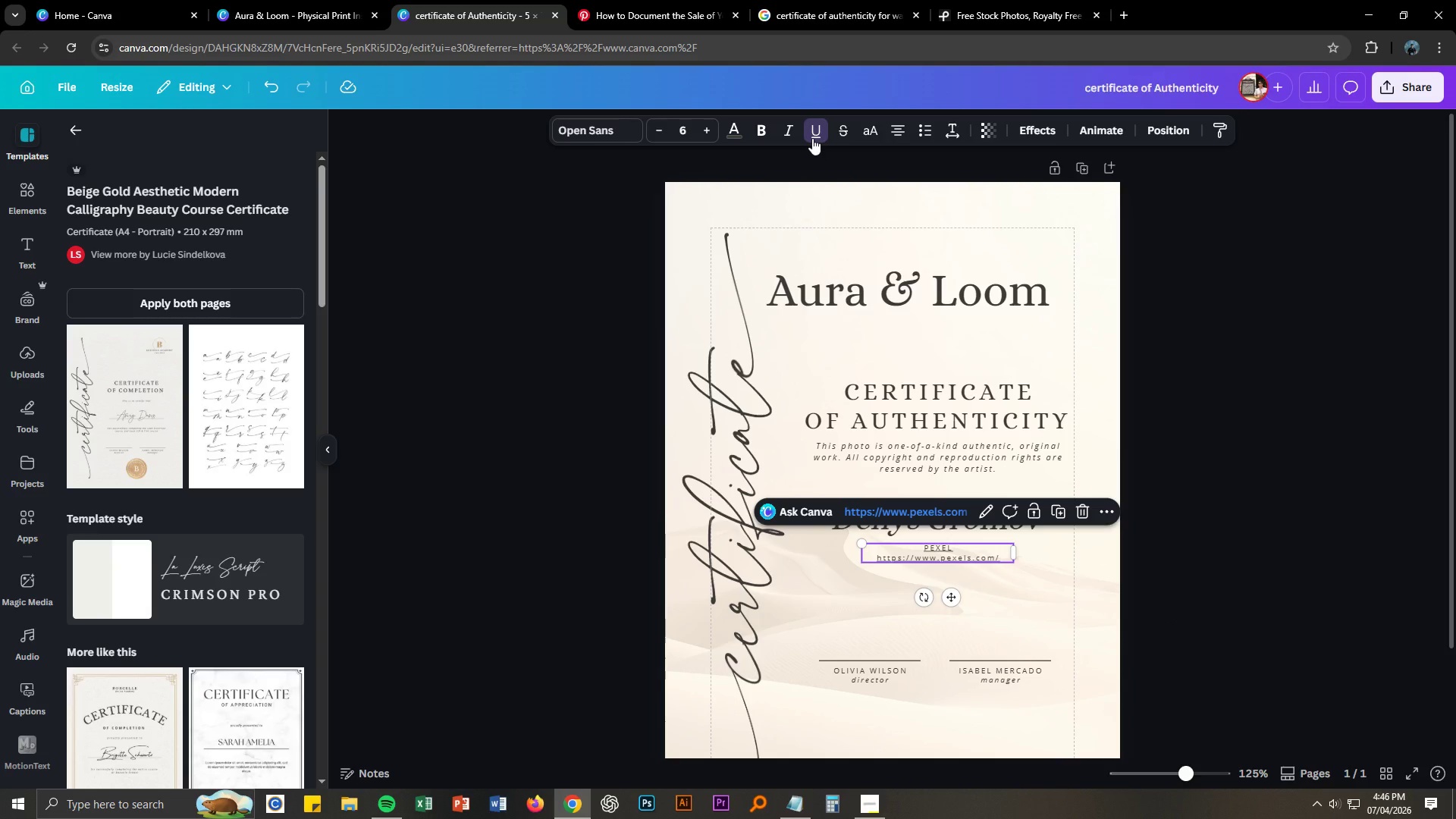 
left_click([812, 138])
 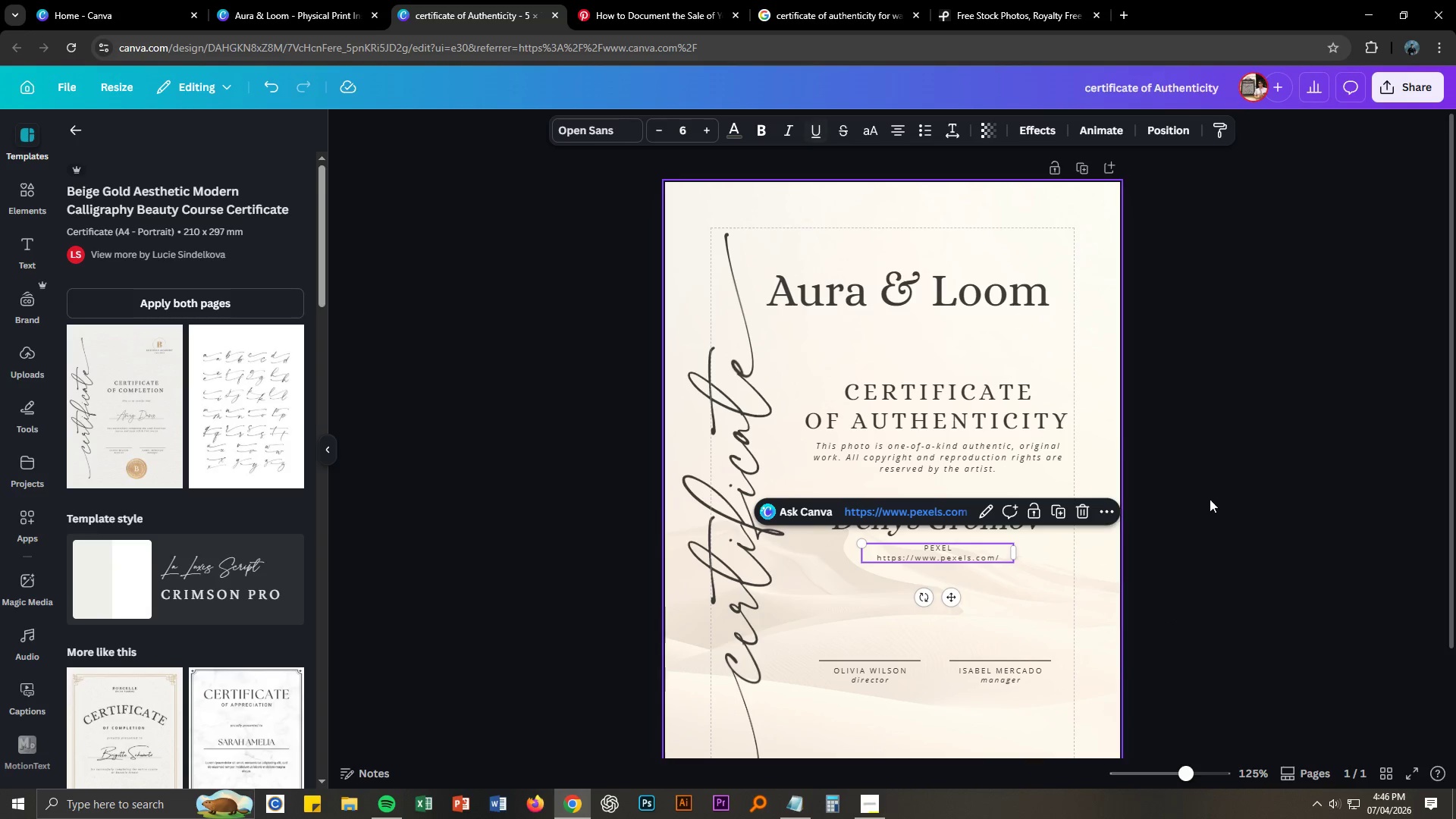 
left_click([1314, 611])
 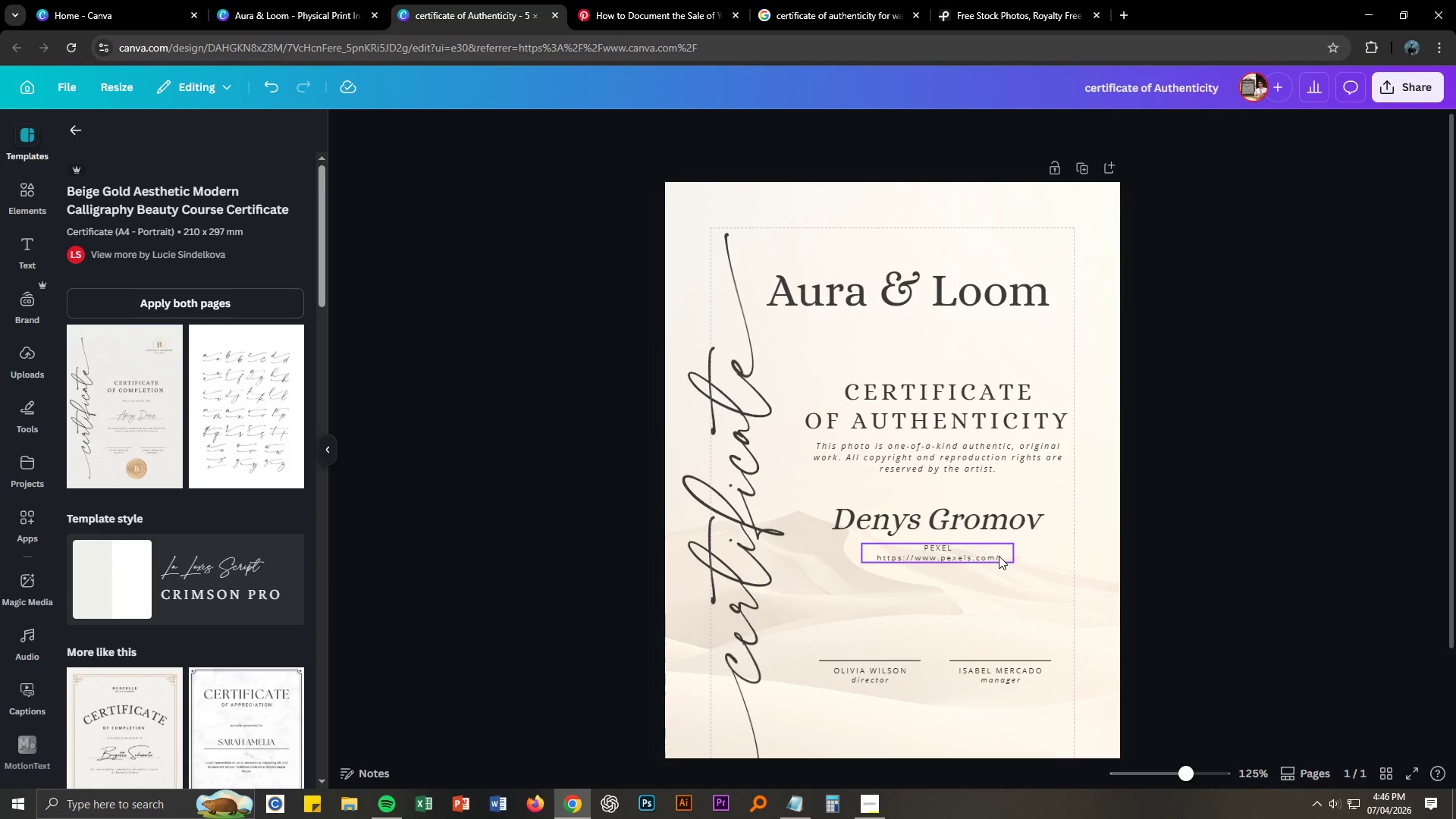 
double_click([999, 556])
 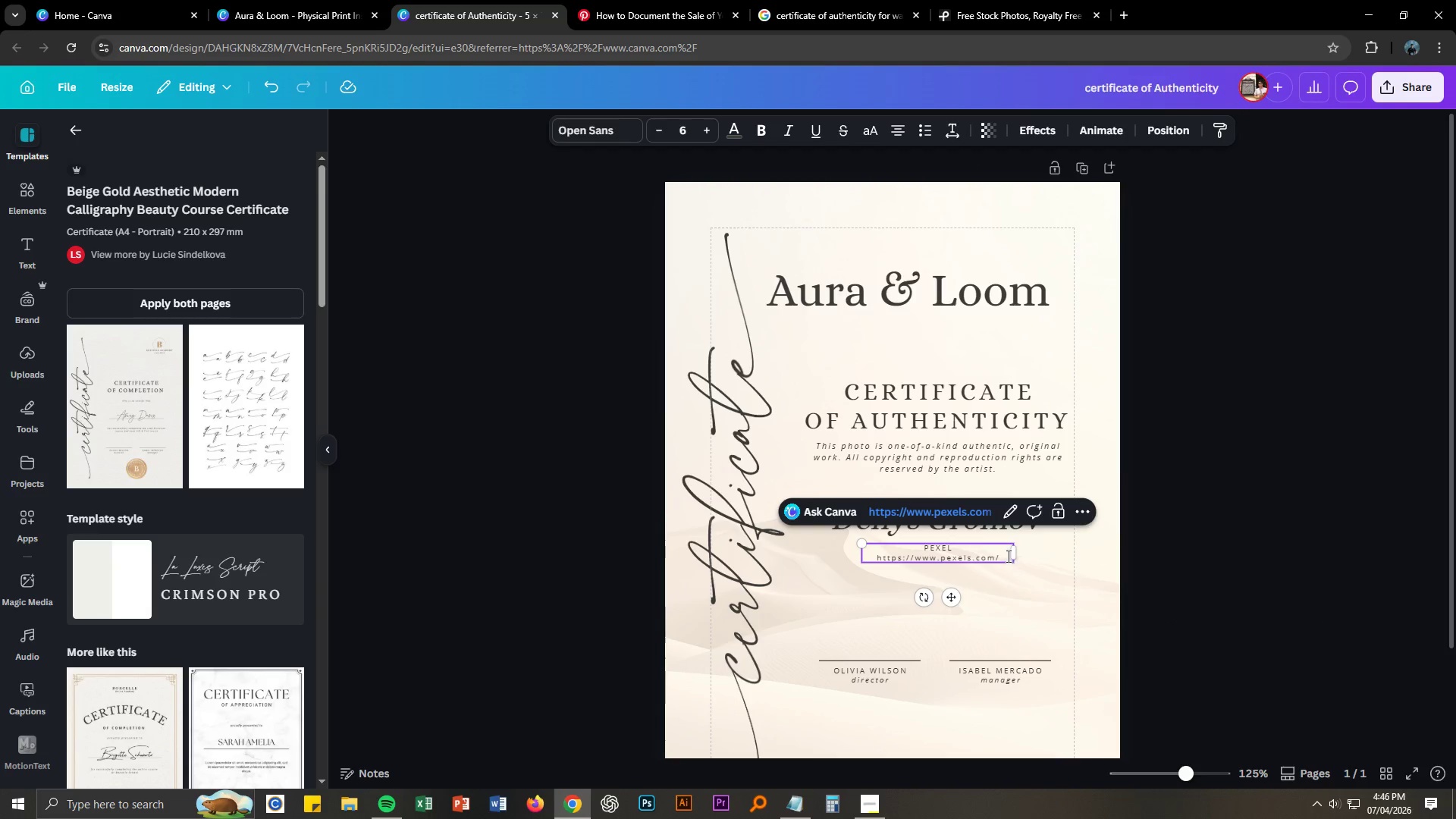 
key(Backspace)
 